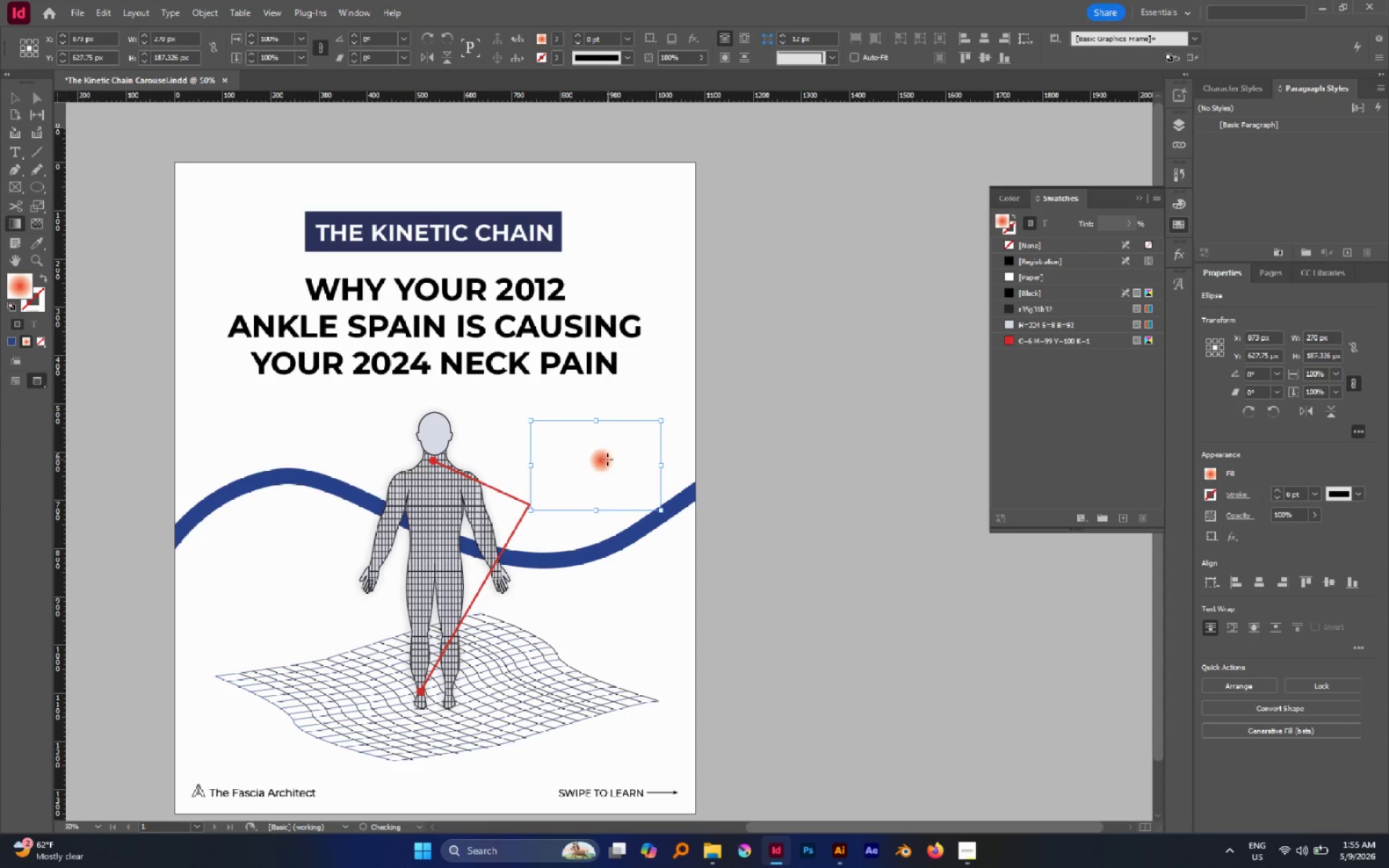 
left_click_drag(start_coordinate=[599, 460], to_coordinate=[640, 482])
 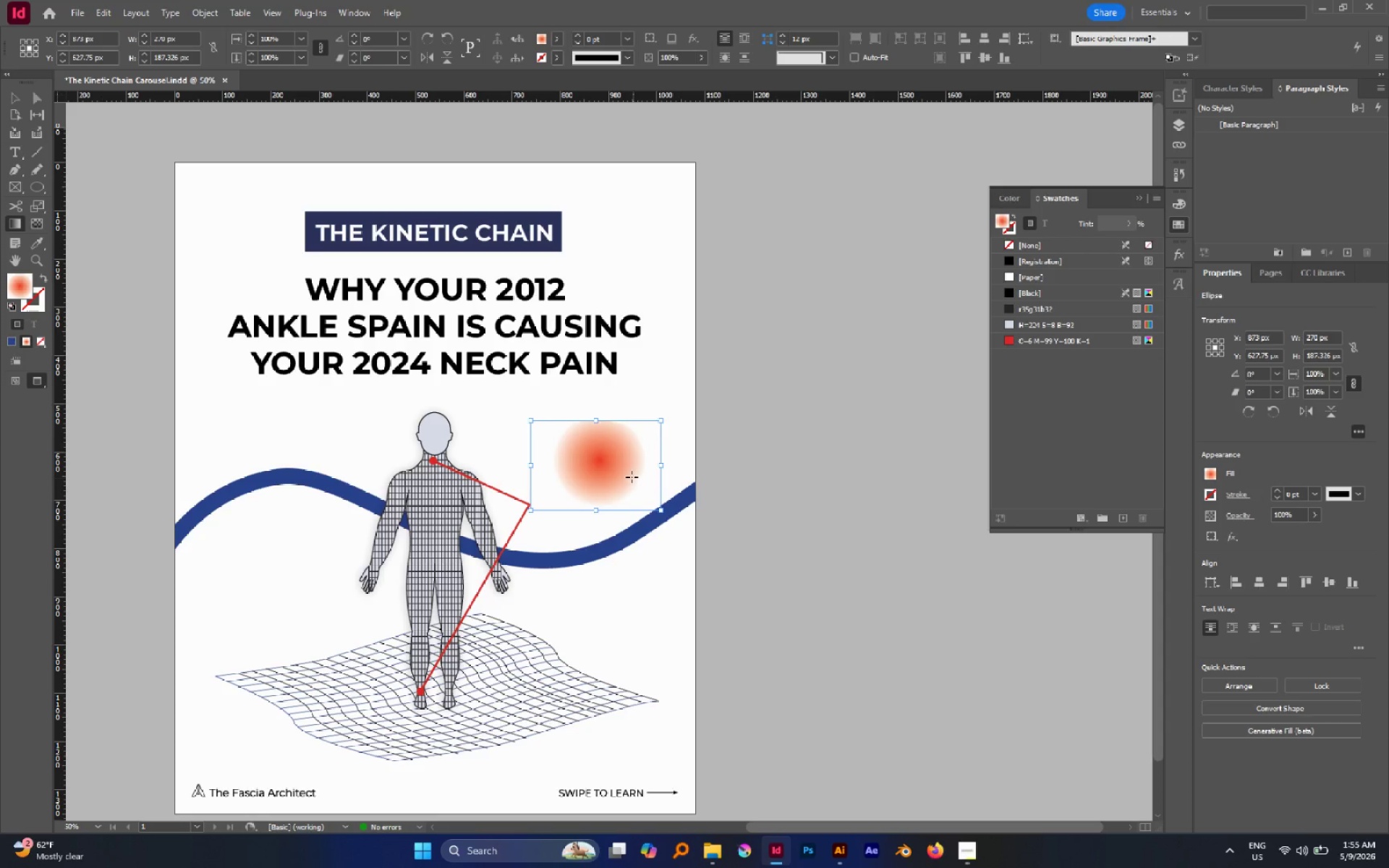 
left_click_drag(start_coordinate=[598, 462], to_coordinate=[615, 482])
 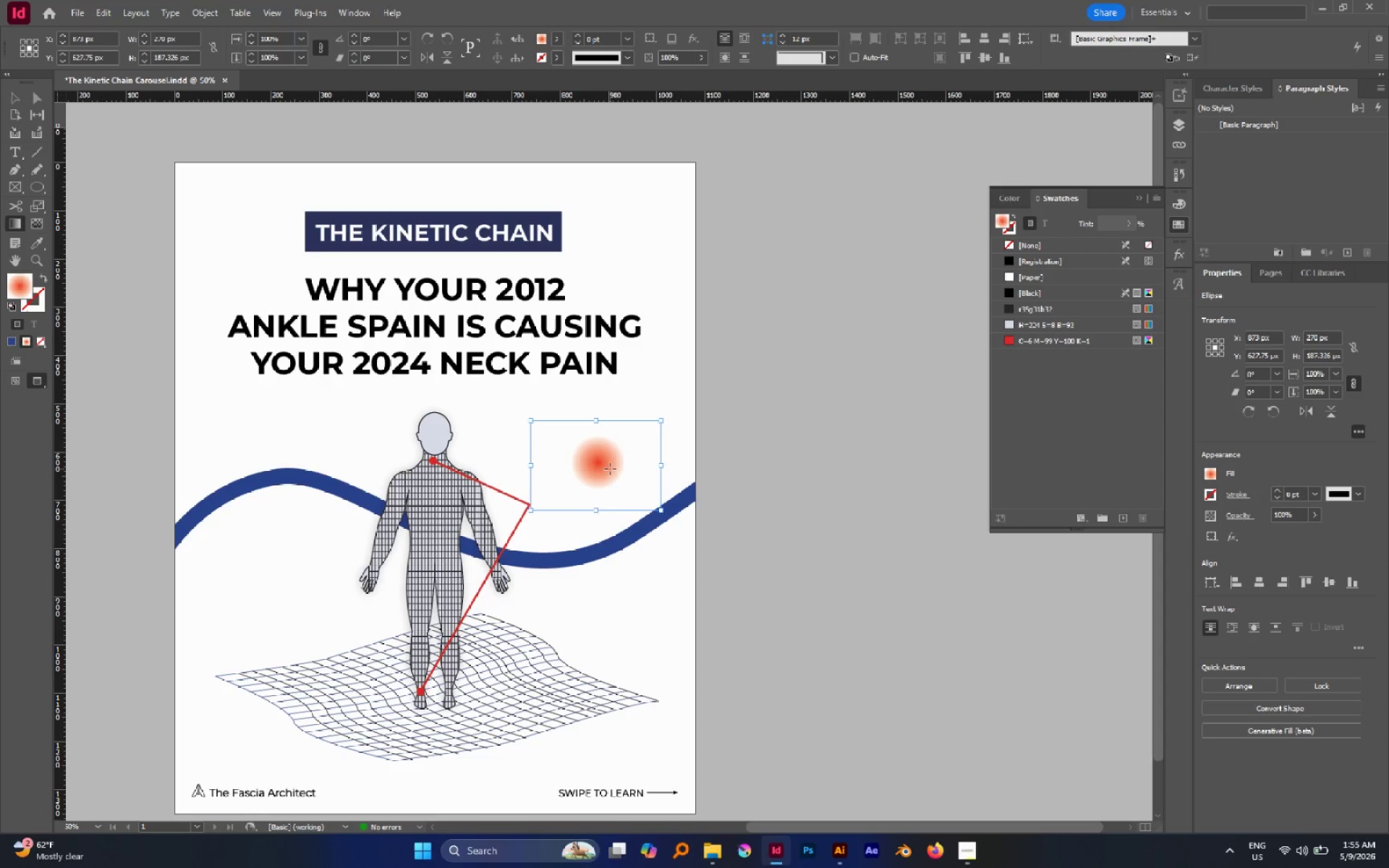 
key(V)
 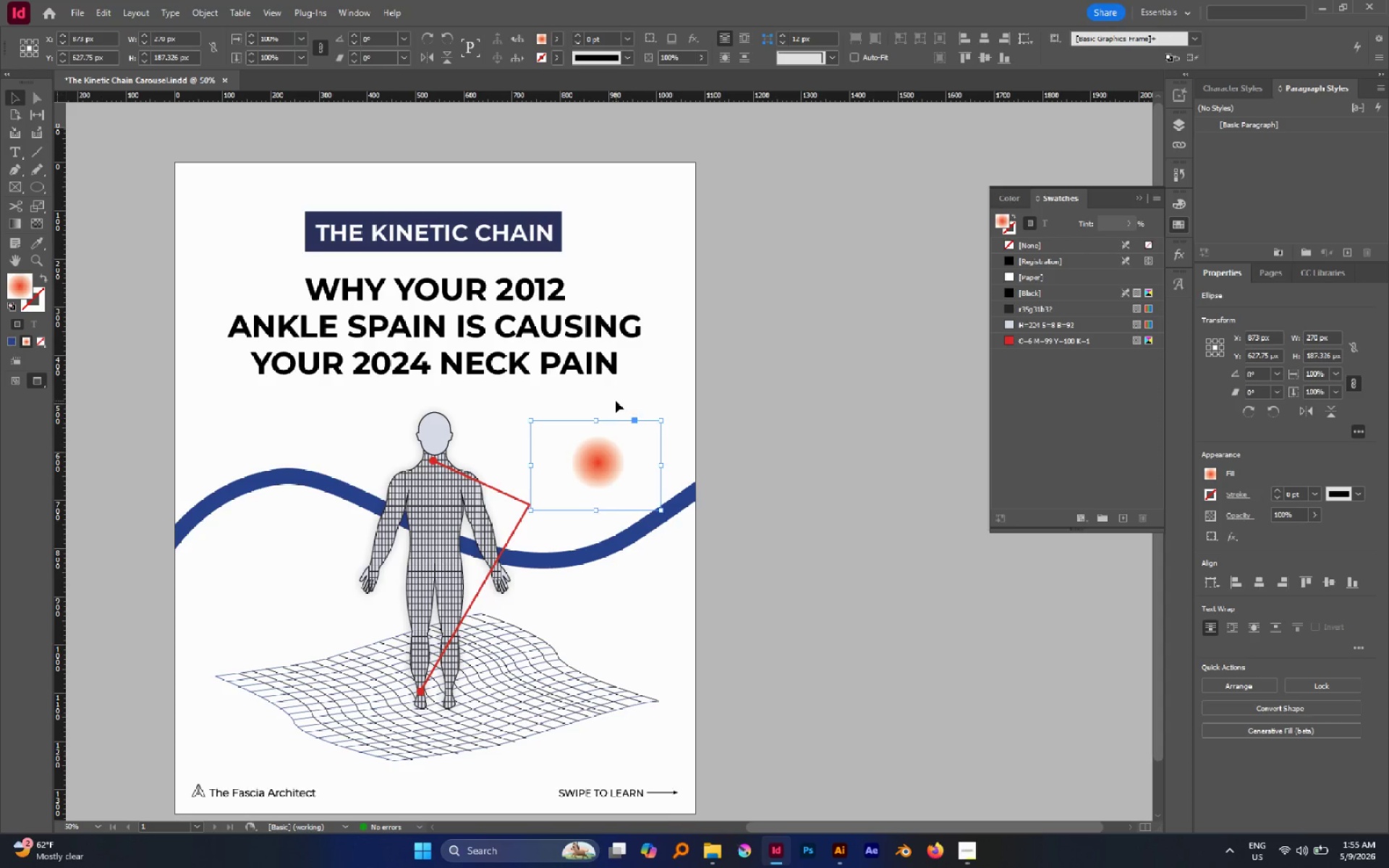 
left_click([616, 401])
 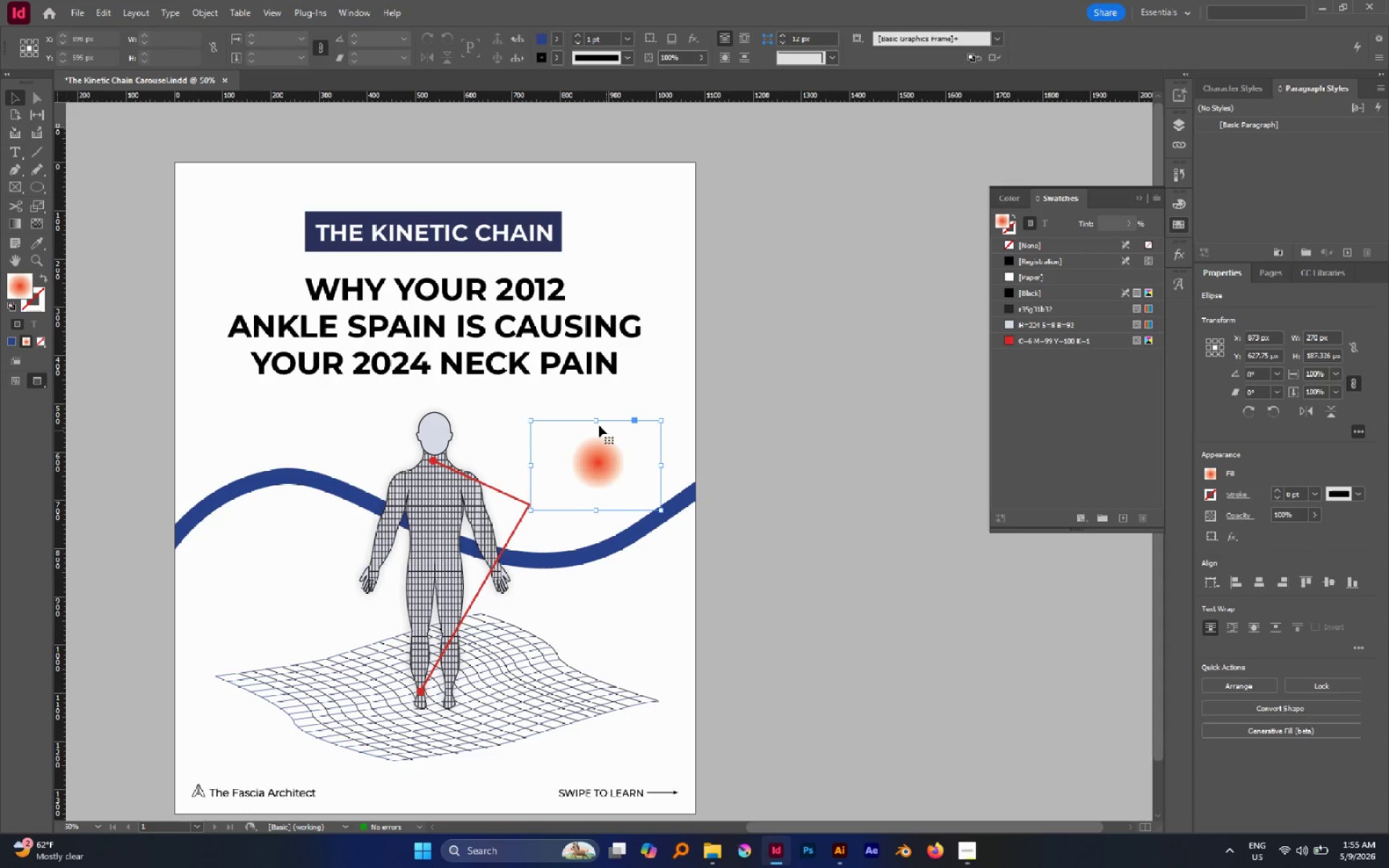 
left_click_drag(start_coordinate=[598, 420], to_coordinate=[602, 468])
 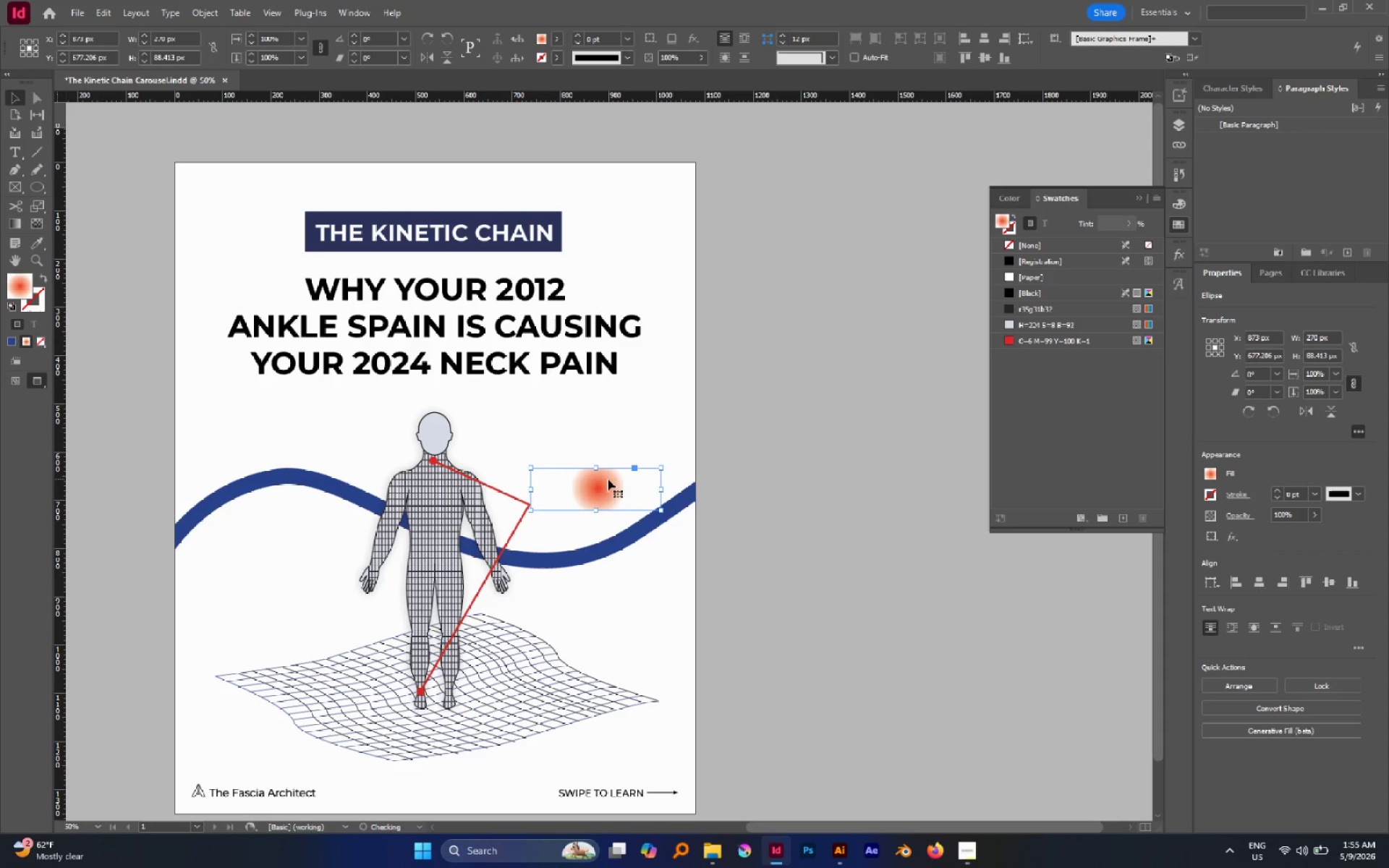 
left_click_drag(start_coordinate=[608, 480], to_coordinate=[409, 668])
 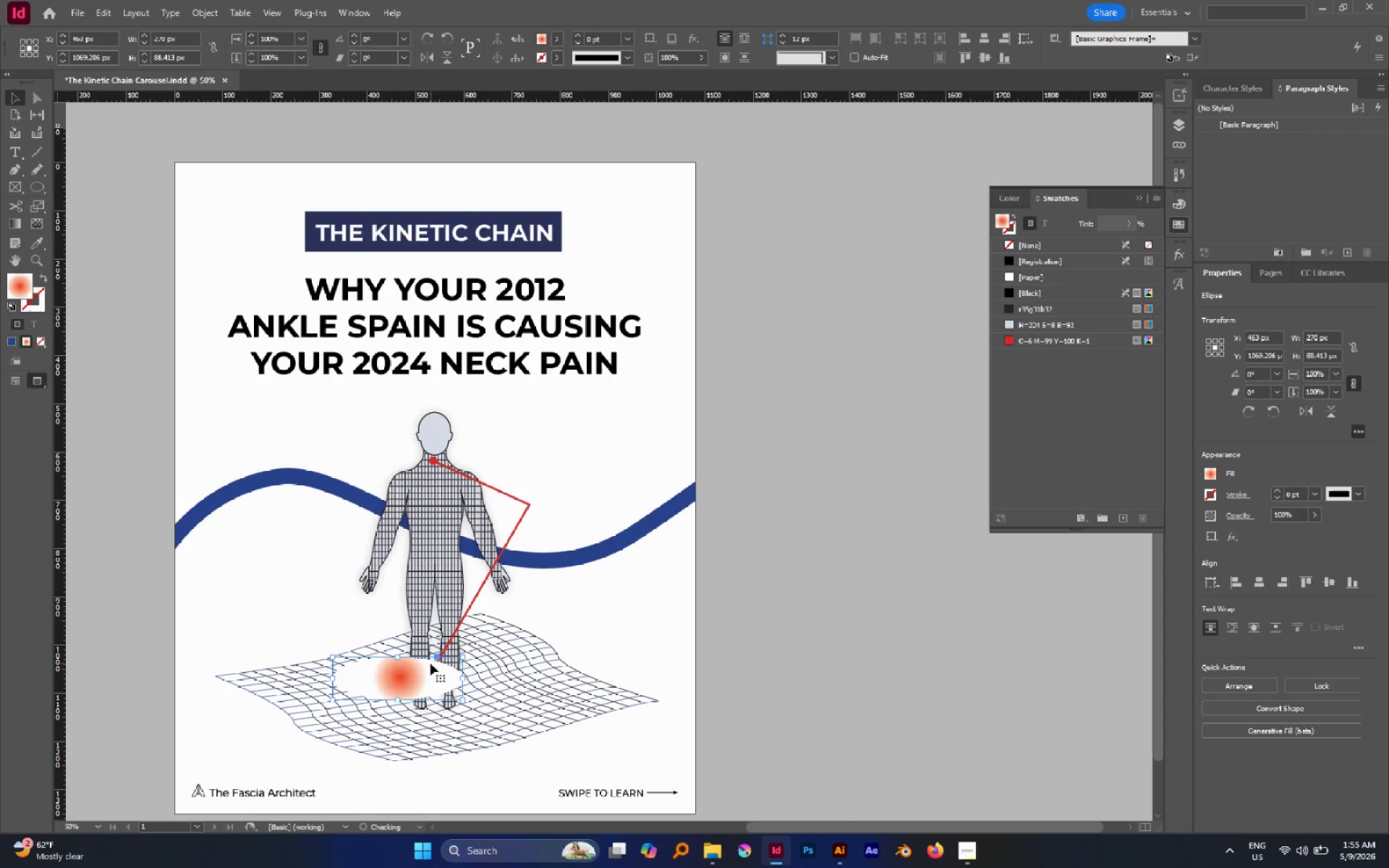 
key(Control+Z)
 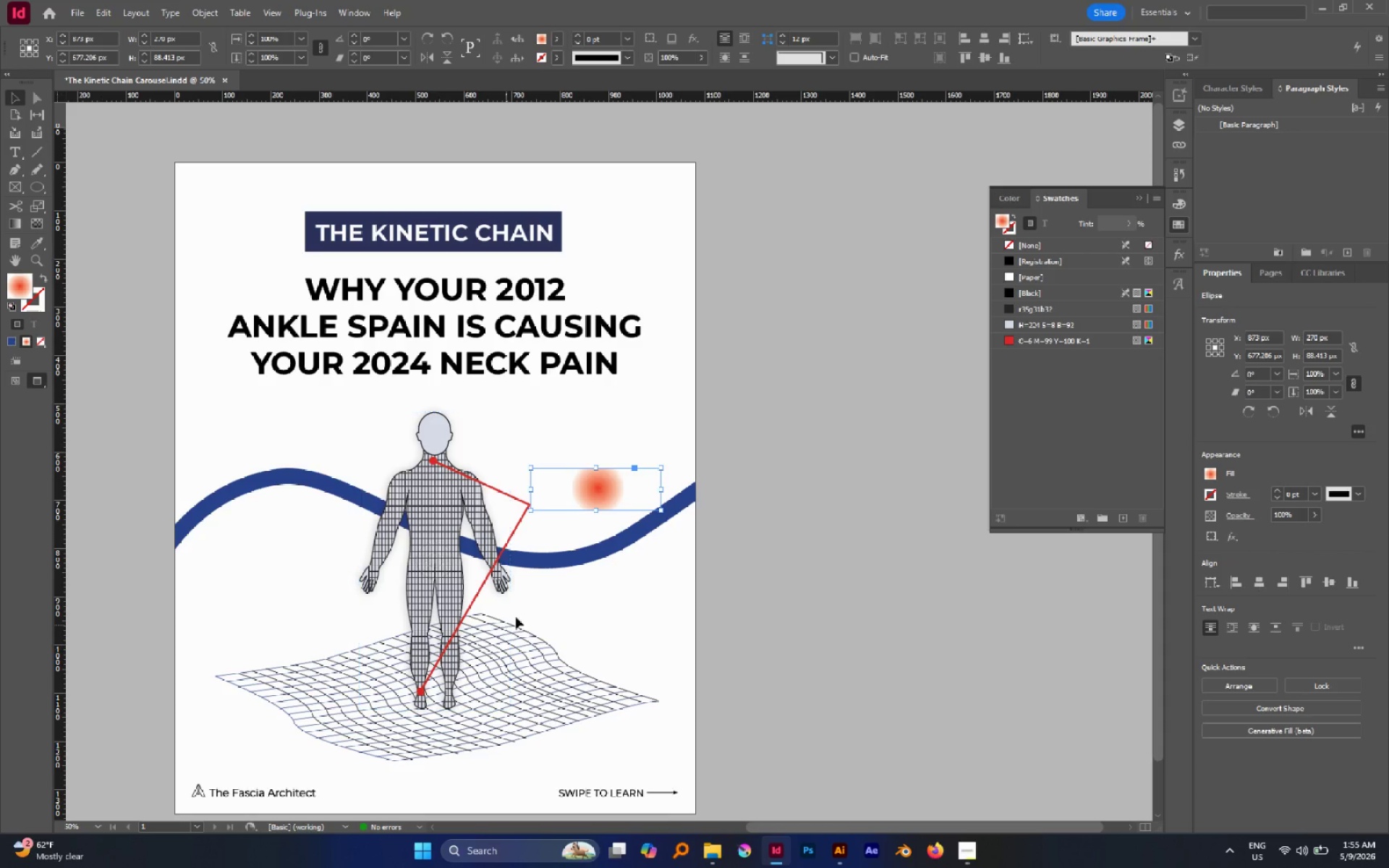 
key(Control+Z)
 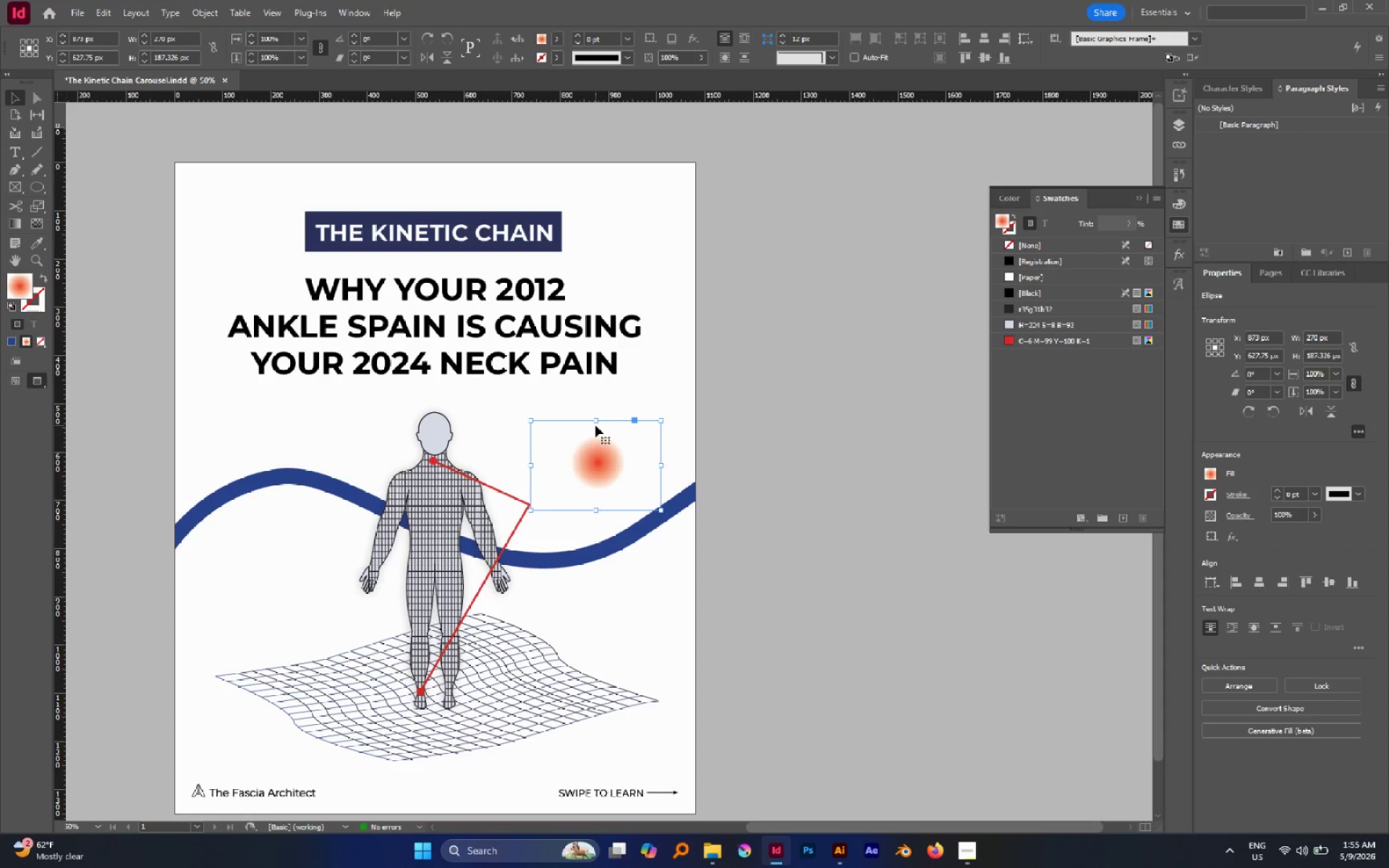 
hold_key(key=ControlLeft, duration=1.75)
hold_key(key=ShiftLeft, duration=1.27)
left_click_drag(start_coordinate=[595, 422], to_coordinate=[598, 455])
 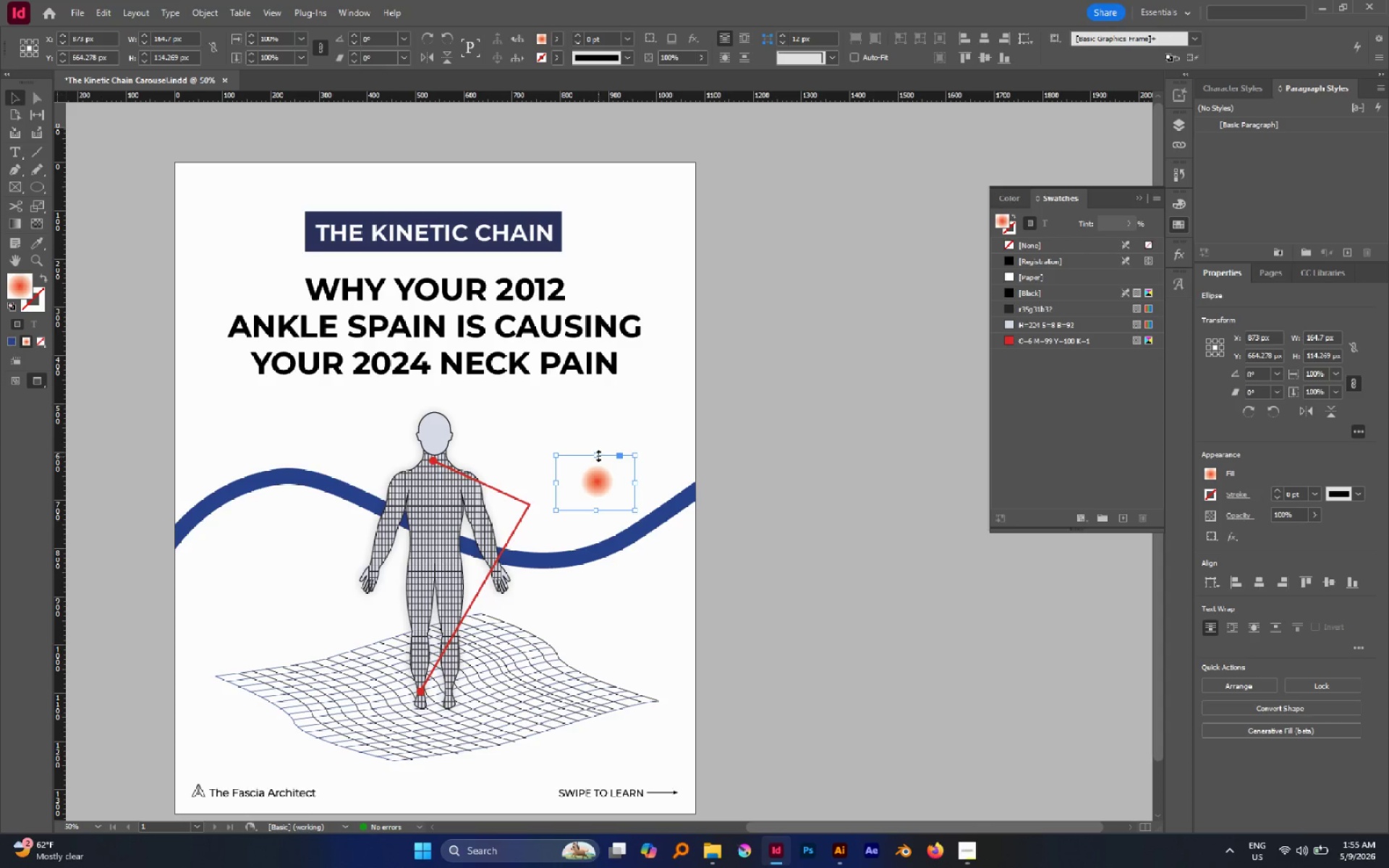 
left_click_drag(start_coordinate=[598, 456], to_coordinate=[598, 459])
 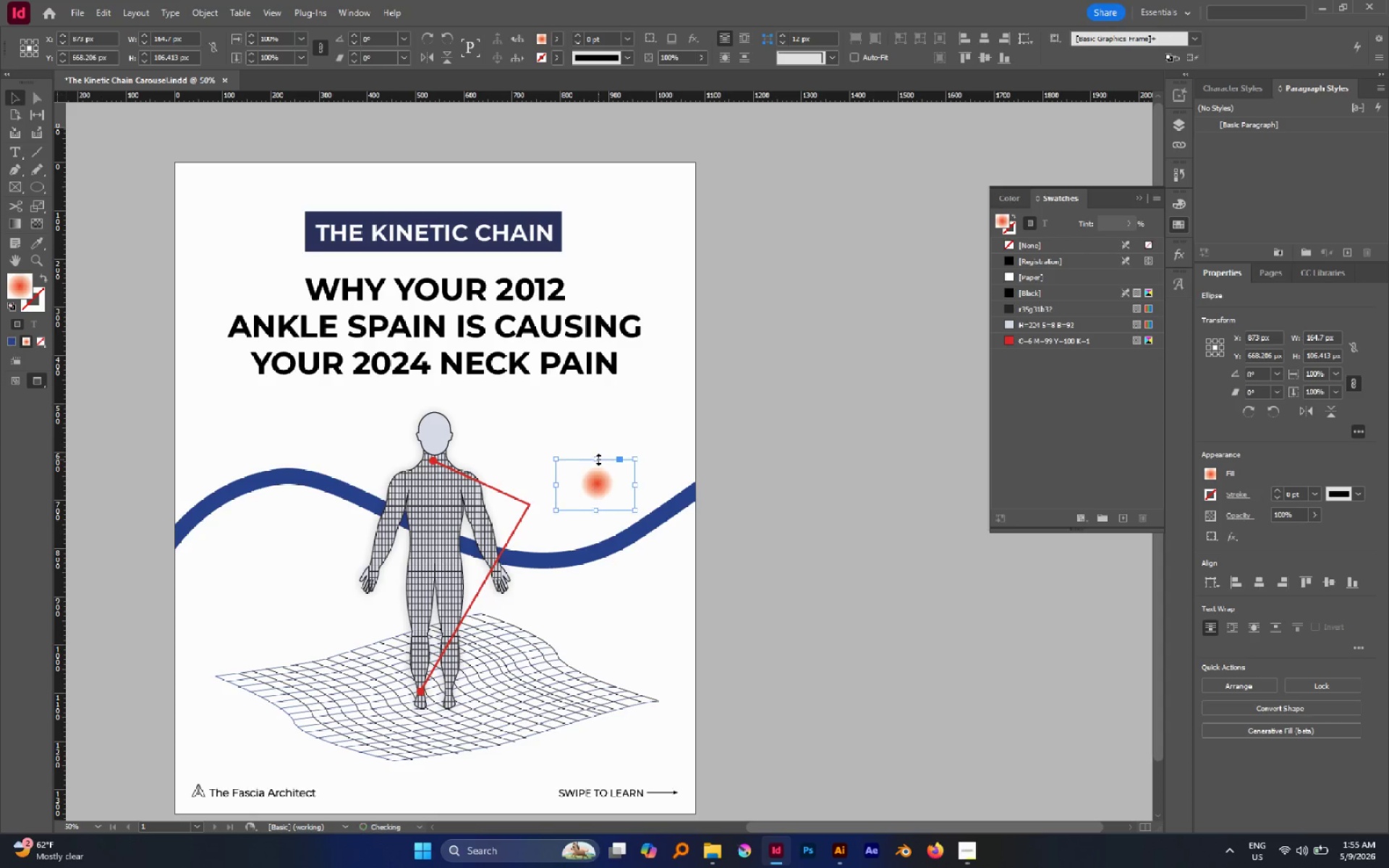 
key(Control+ControlLeft)
 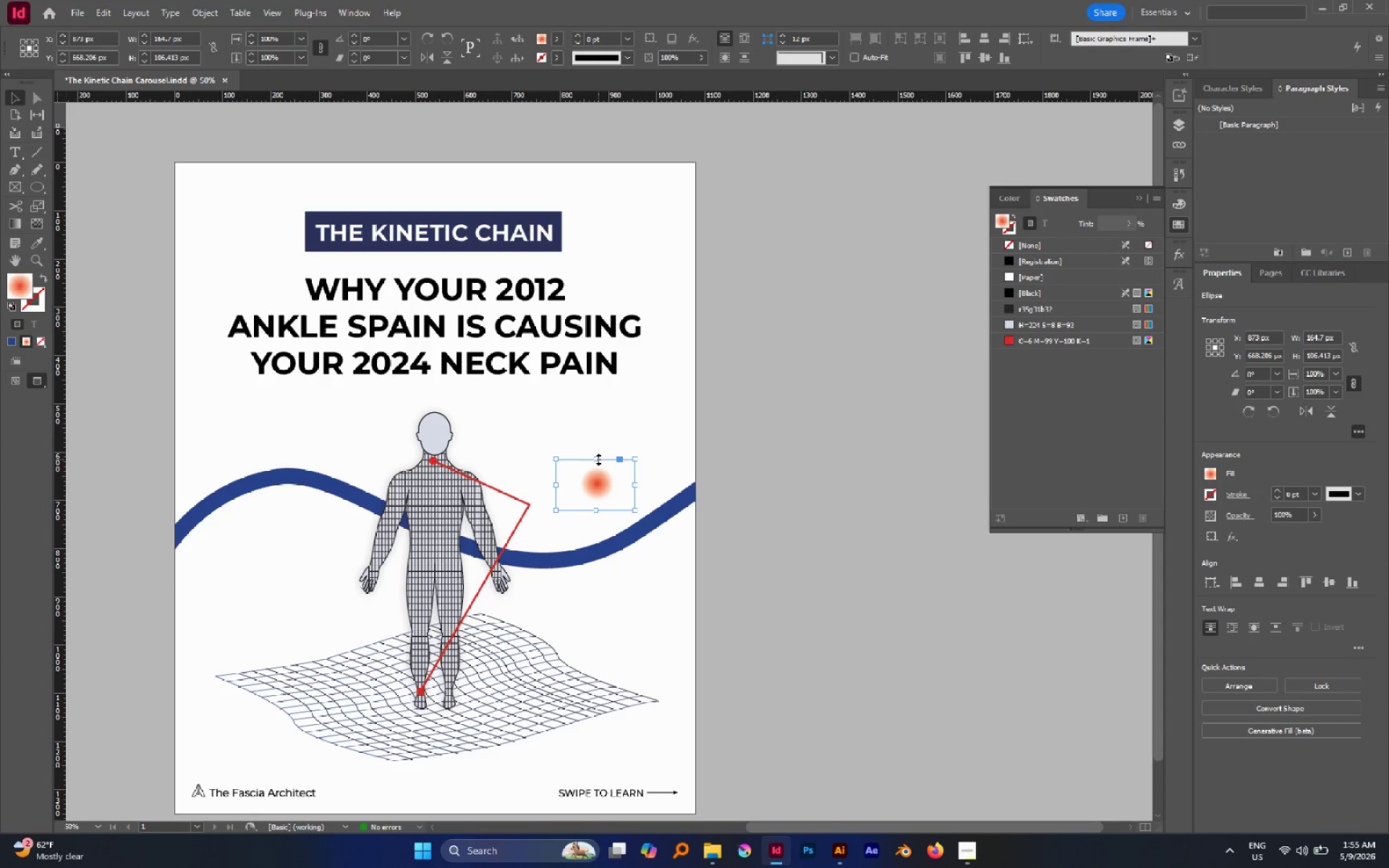 
left_click_drag(start_coordinate=[598, 459], to_coordinate=[599, 472])
 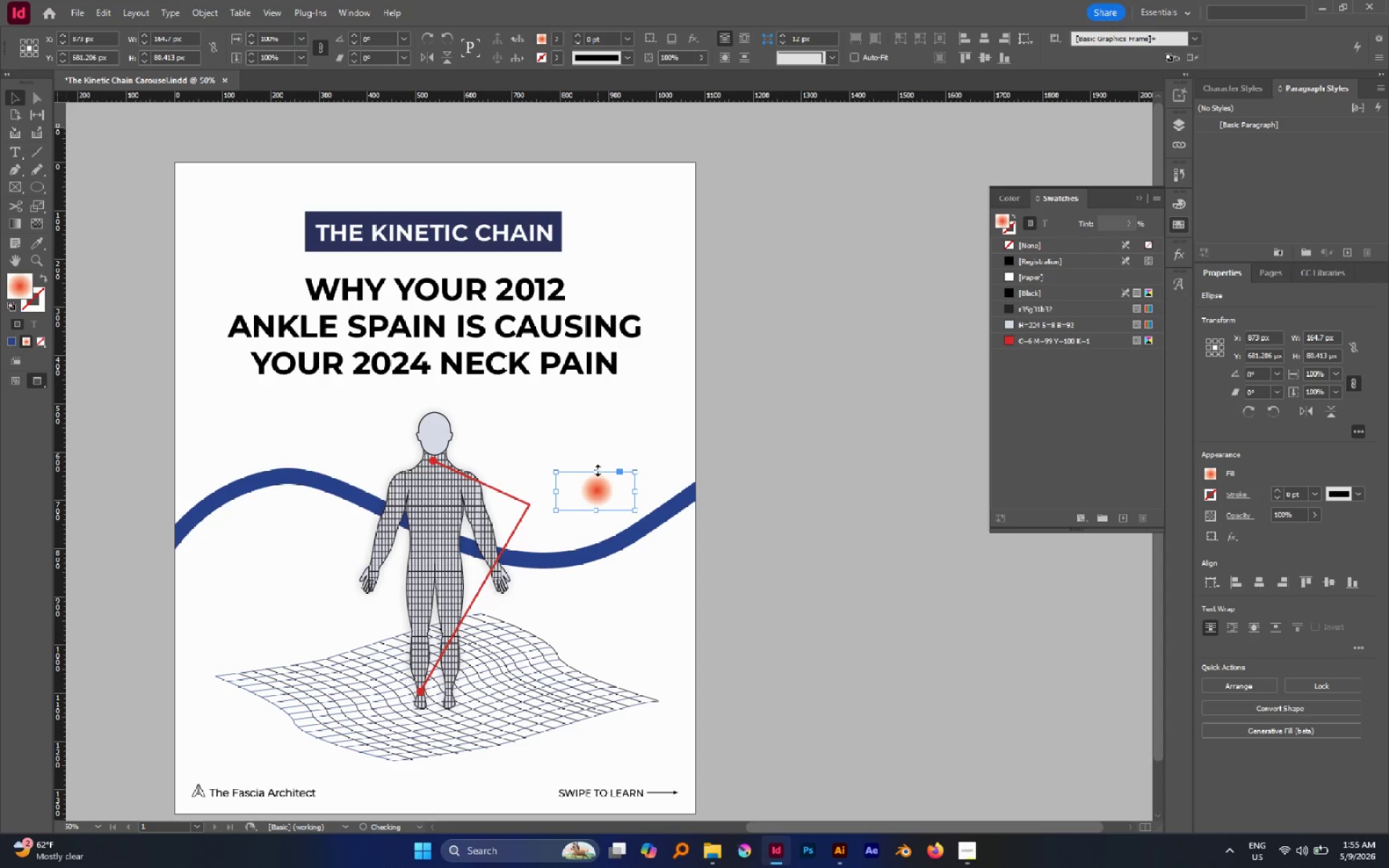 
key(Control+Z)
 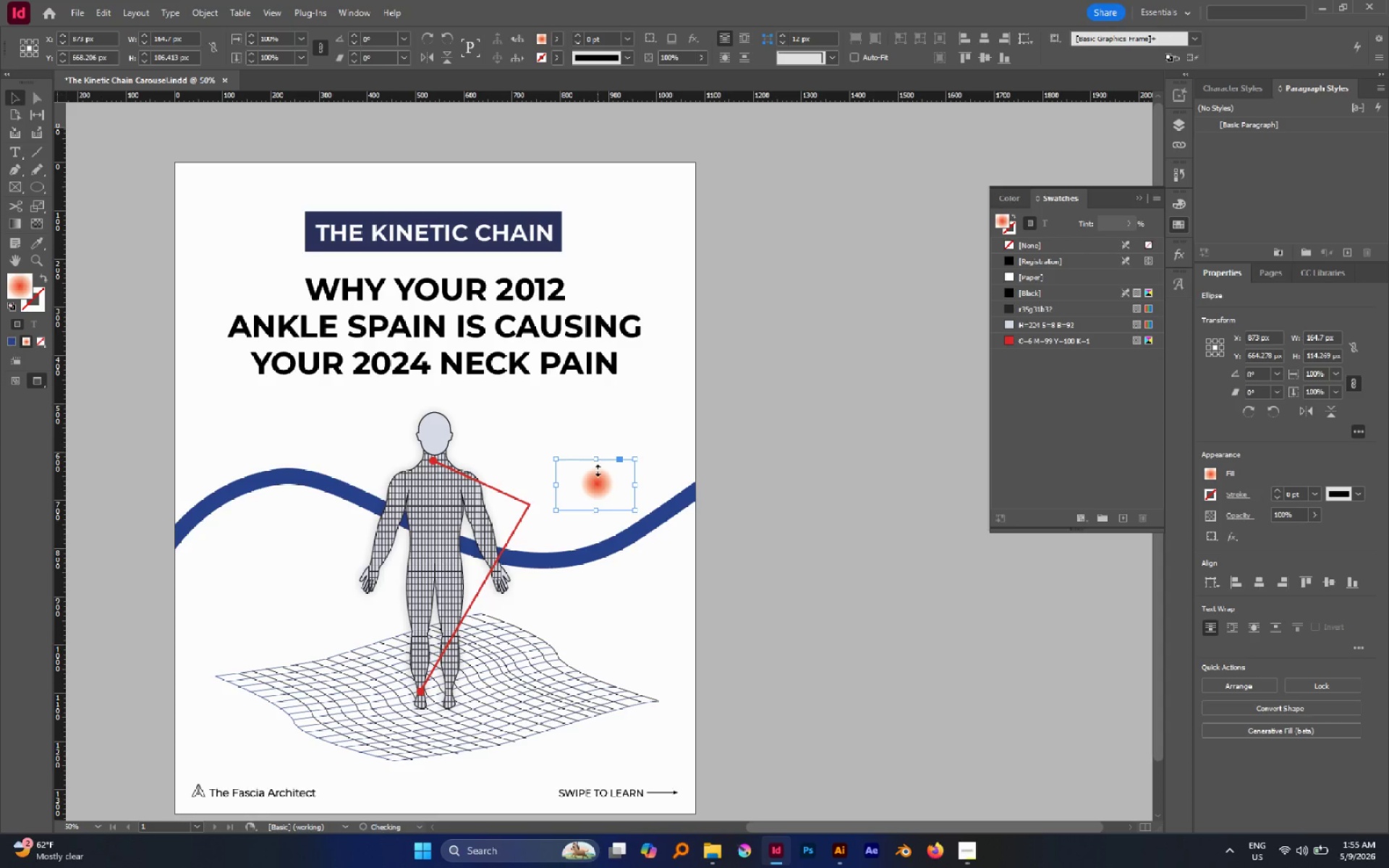 
key(Control+Z)
 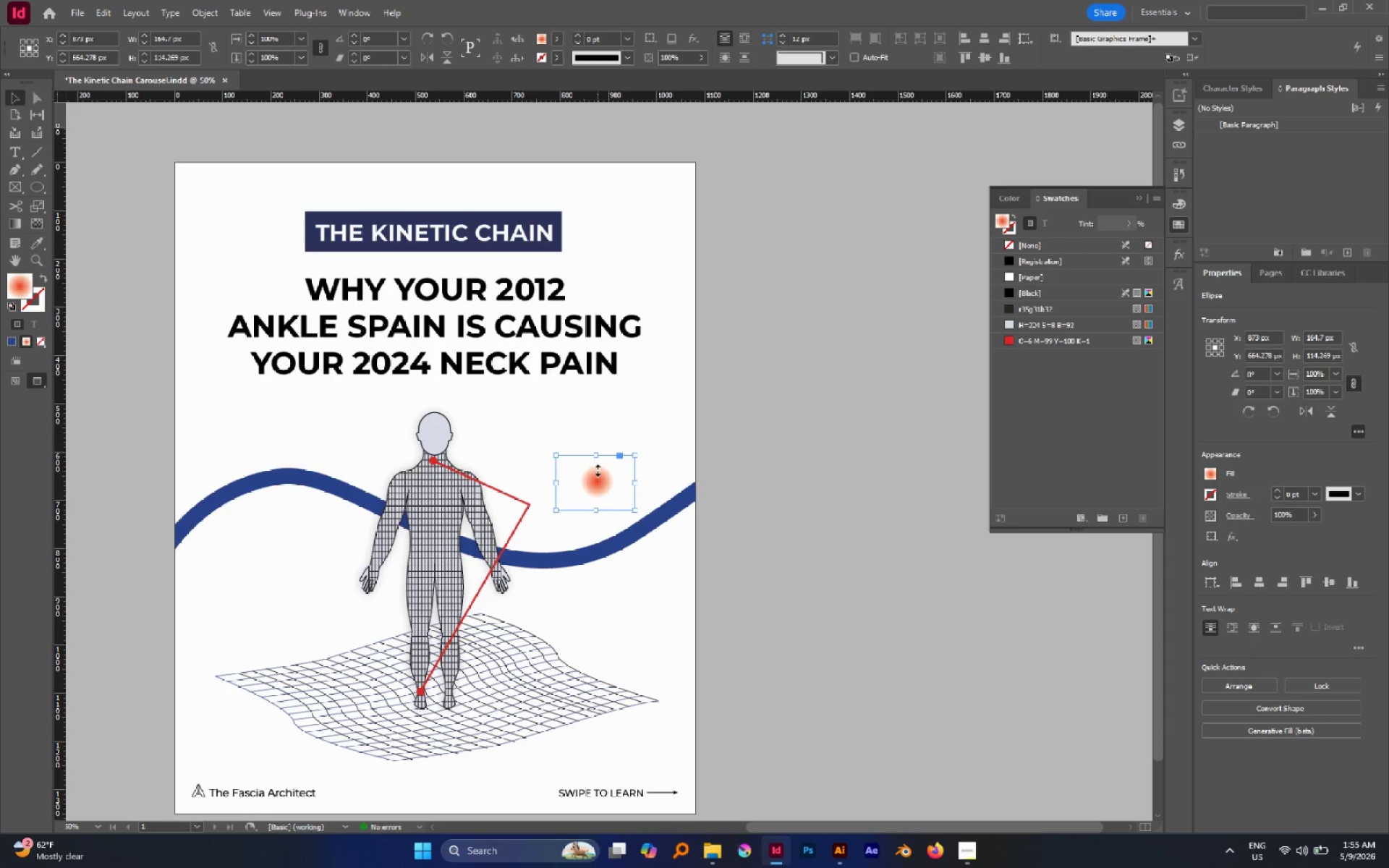 
key(Control+Z)
 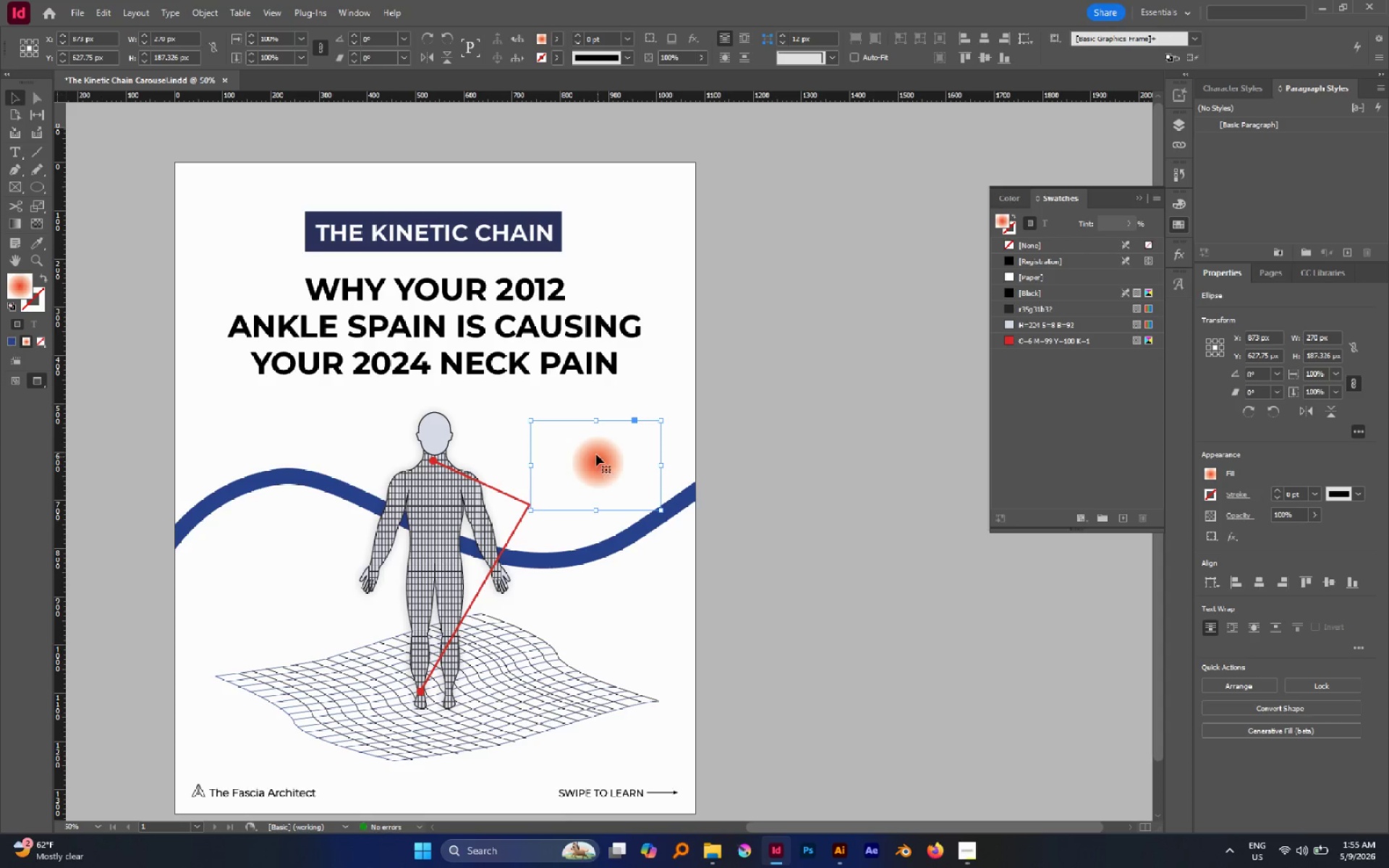 
hold_key(key=ControlLeft, duration=2.53)
hold_key(key=ShiftLeft, duration=1.99)
left_click_drag(start_coordinate=[595, 422], to_coordinate=[600, 456])
 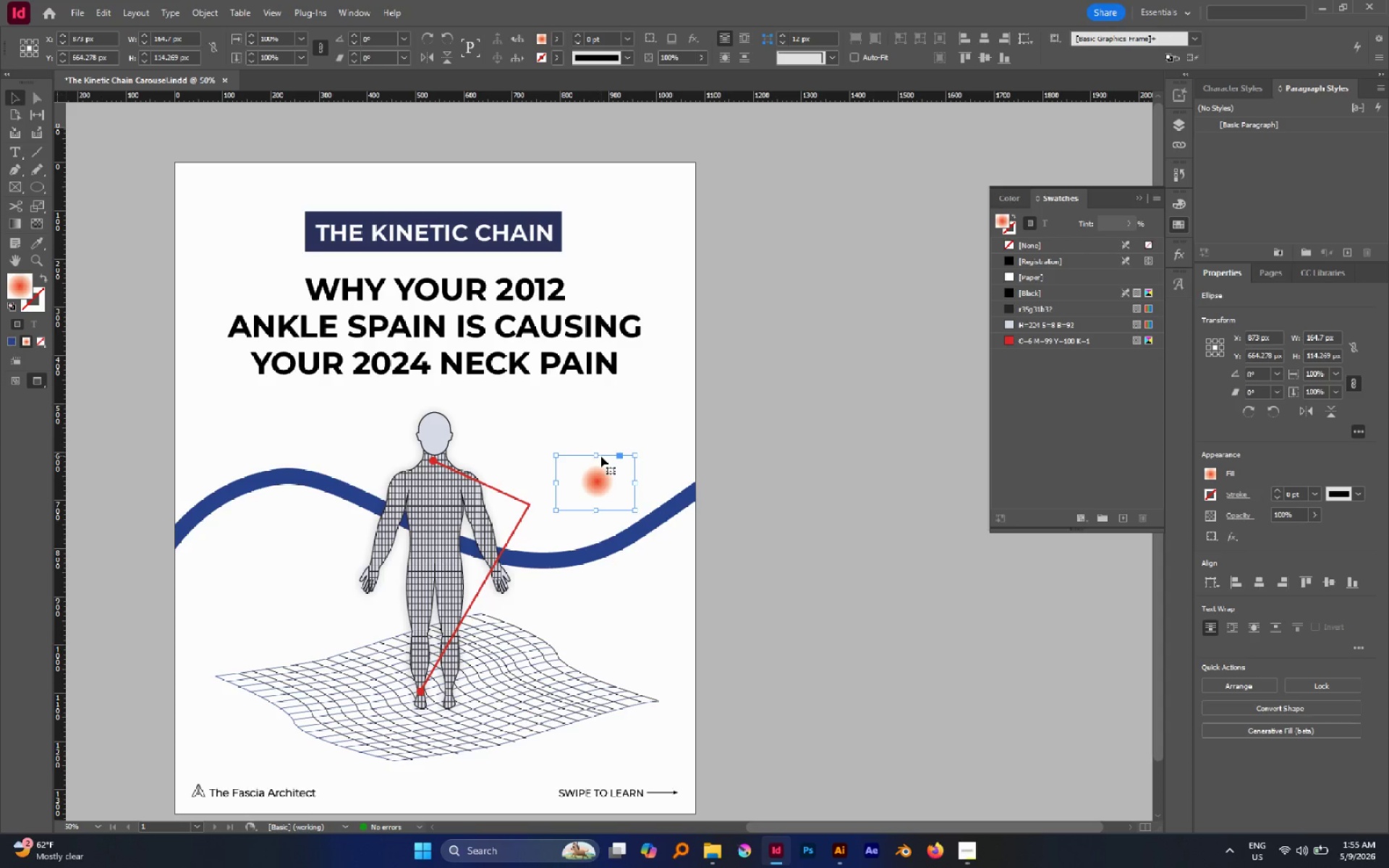 
hold_key(key=ControlLeft, duration=0.52)
 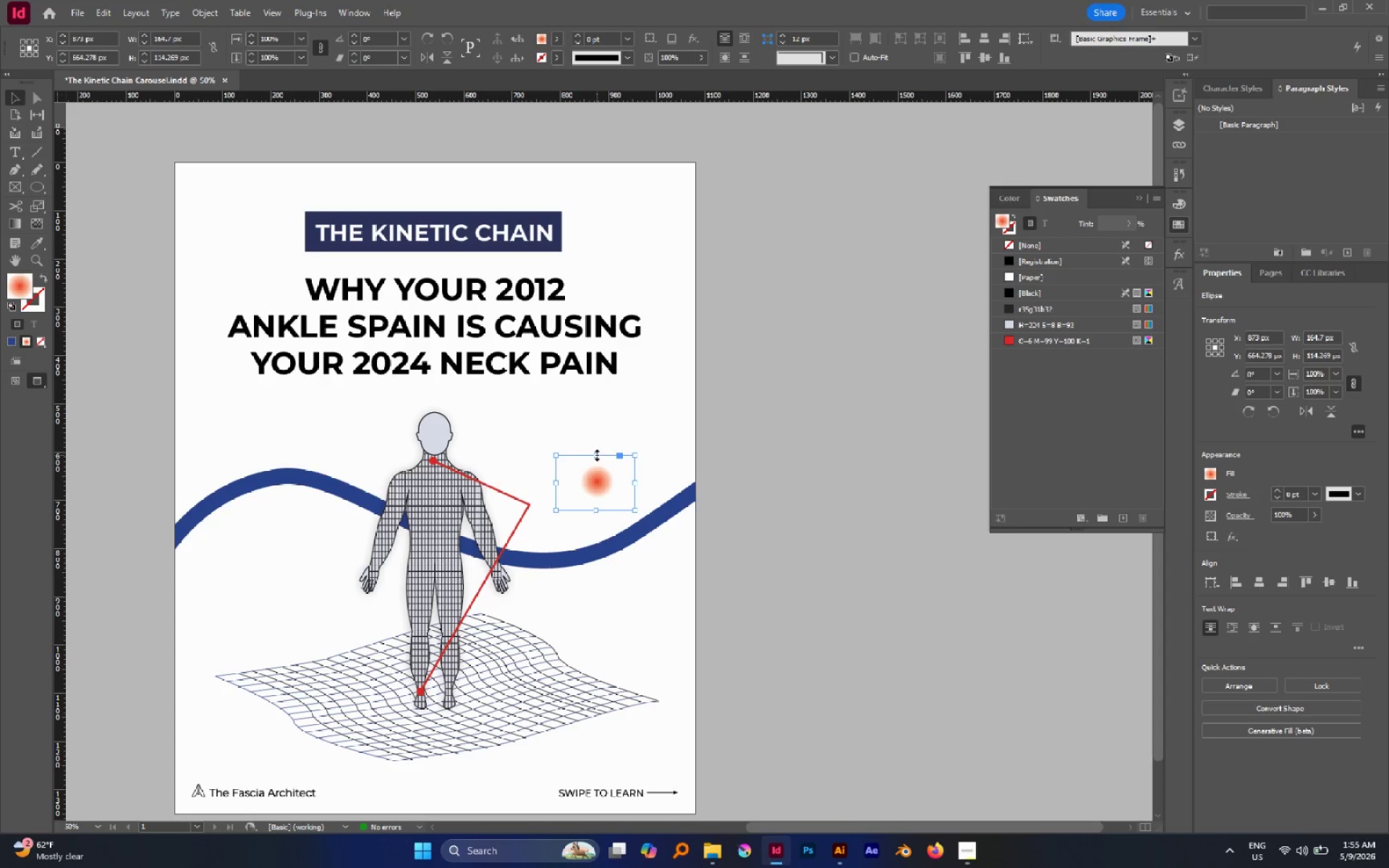 
left_click_drag(start_coordinate=[597, 455], to_coordinate=[600, 476])
 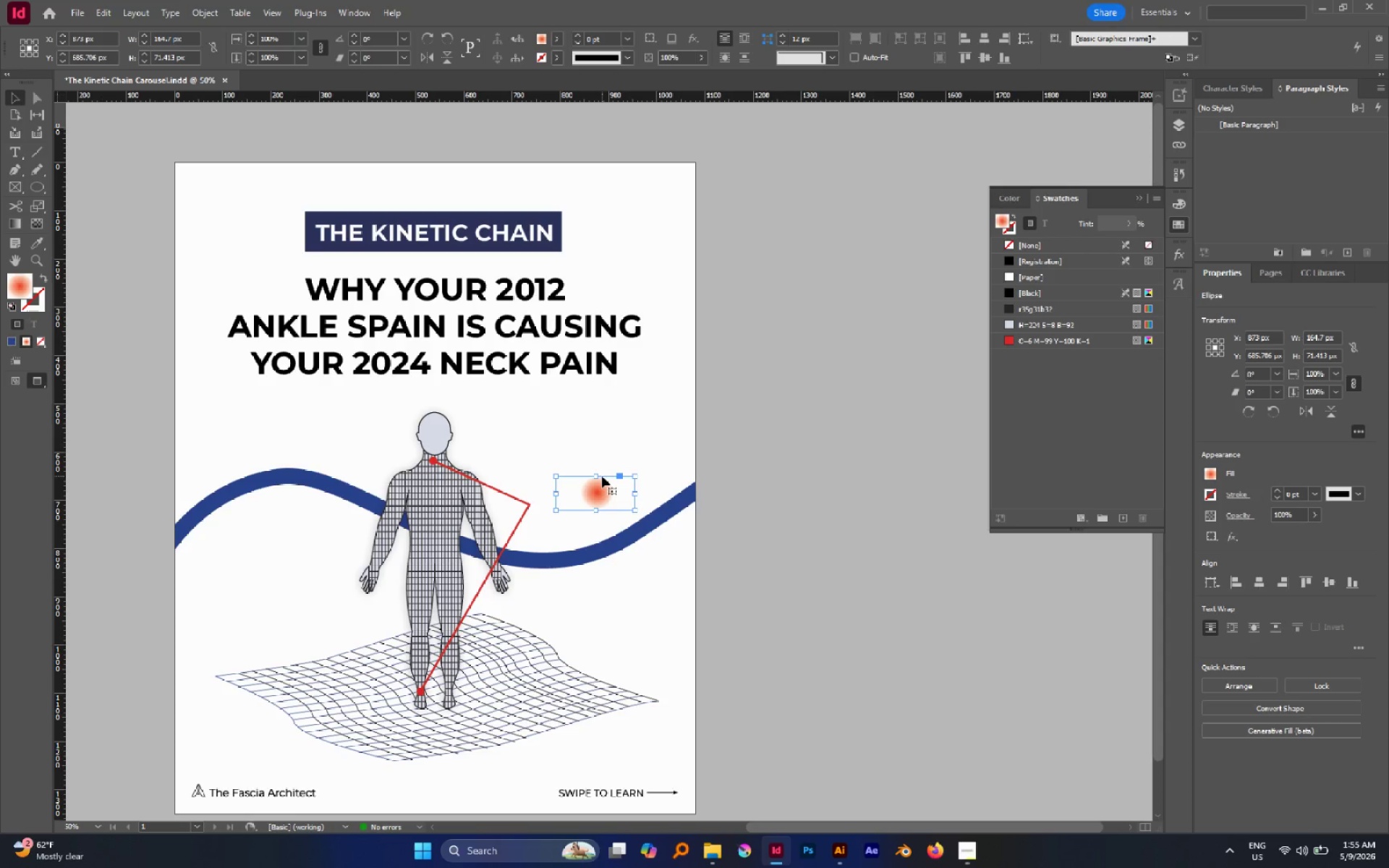 
key(G)
 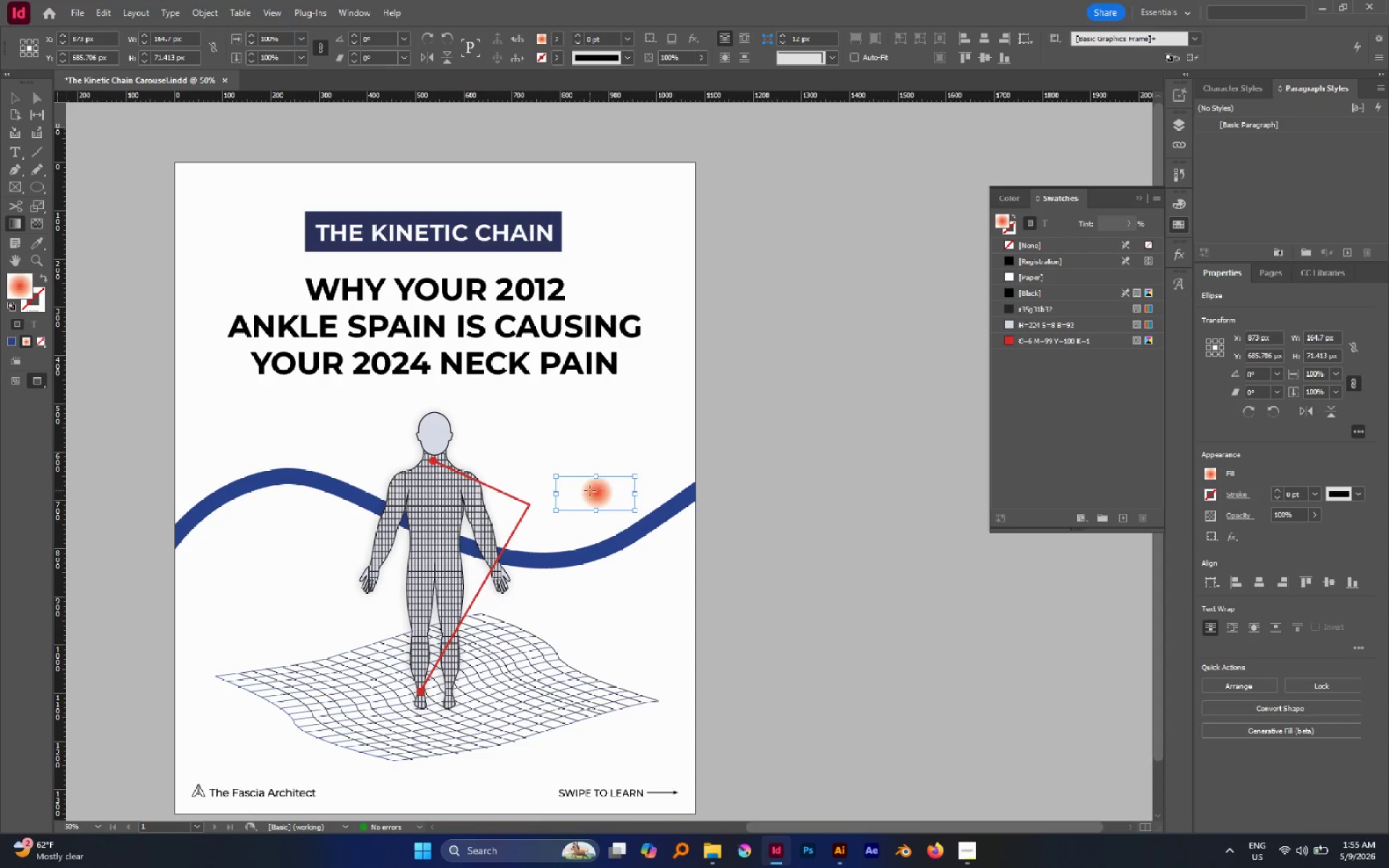 
left_click_drag(start_coordinate=[593, 493], to_coordinate=[614, 496])
 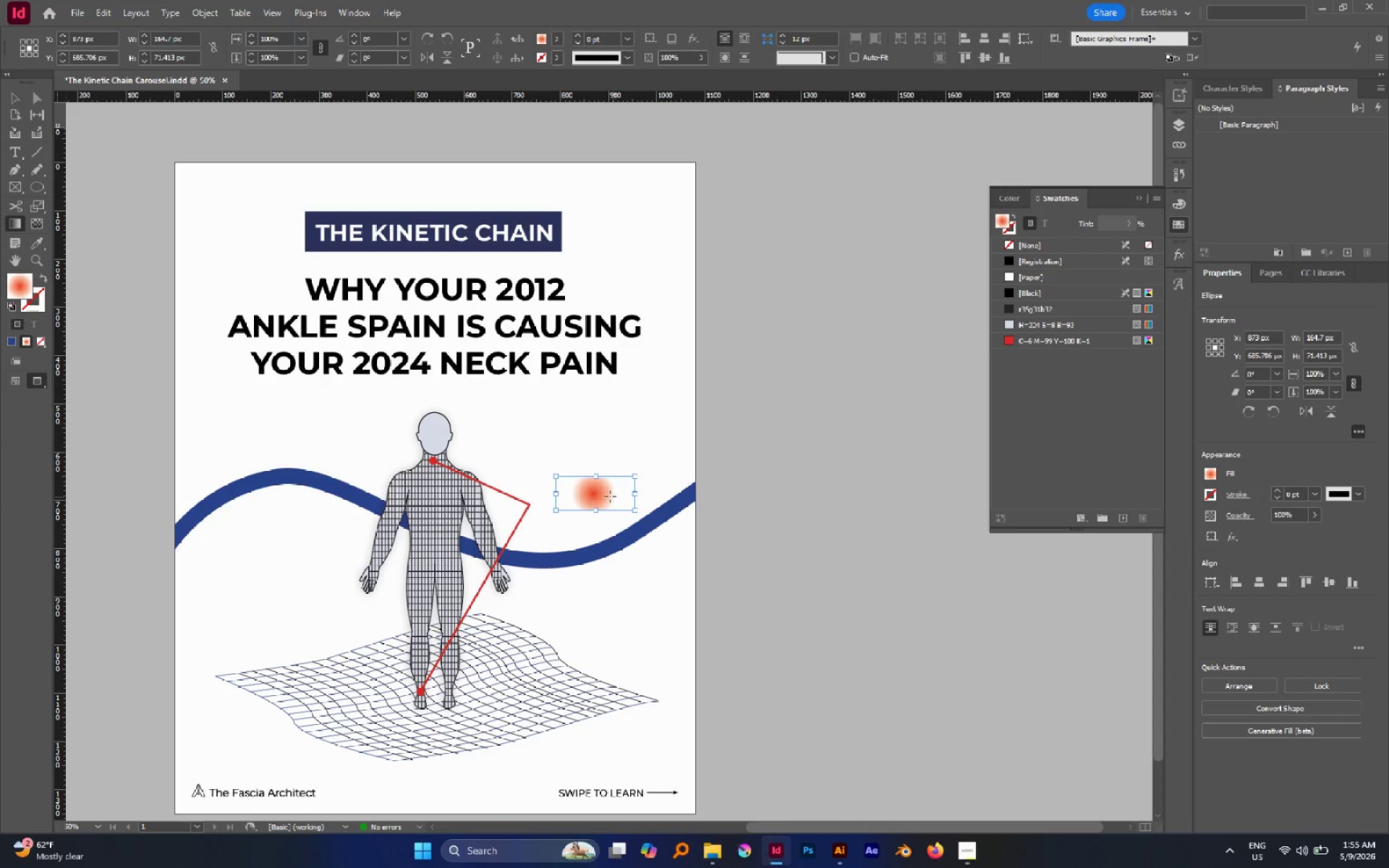 
left_click_drag(start_coordinate=[608, 495], to_coordinate=[659, 506])
 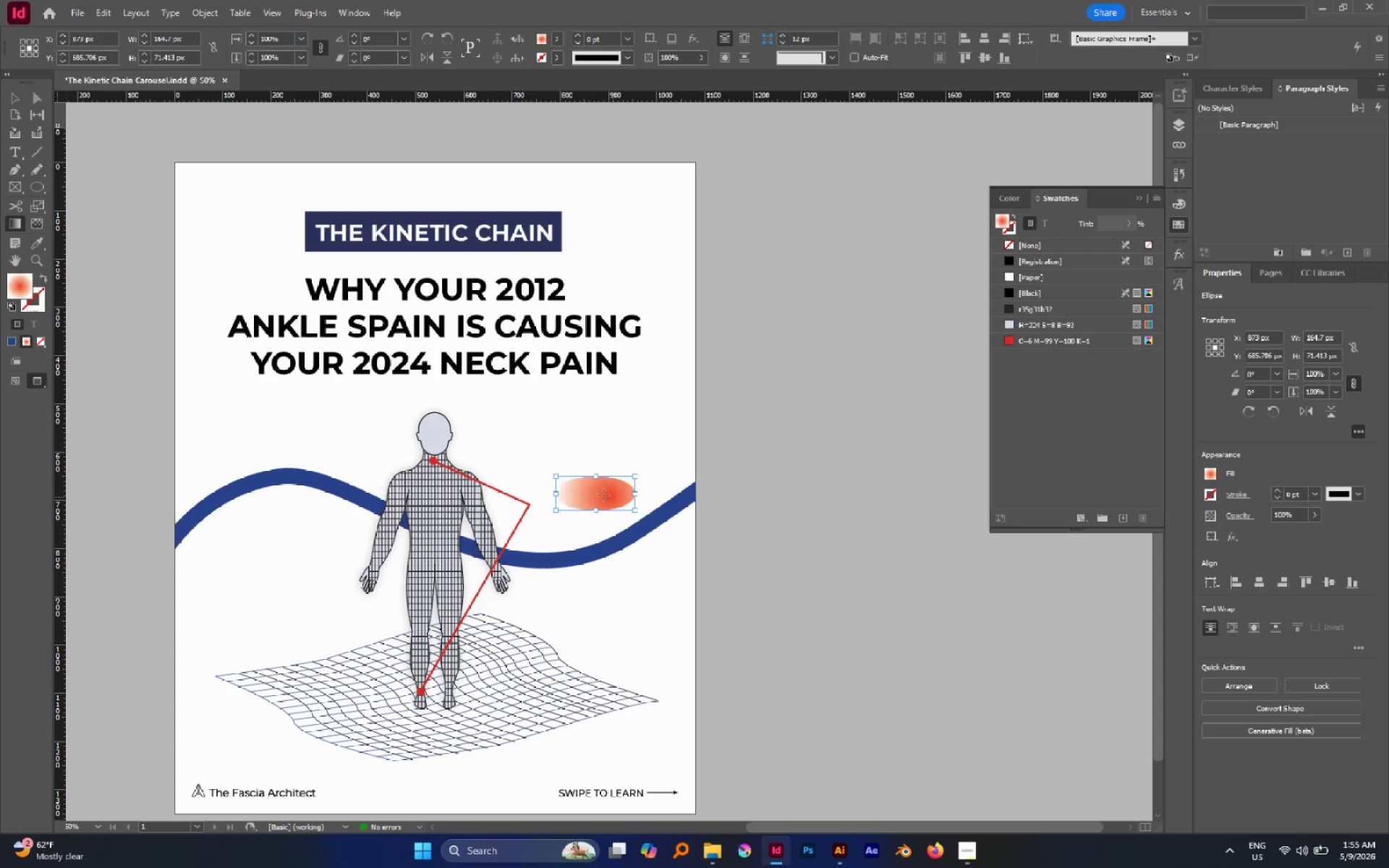 
left_click_drag(start_coordinate=[603, 495], to_coordinate=[625, 498])
 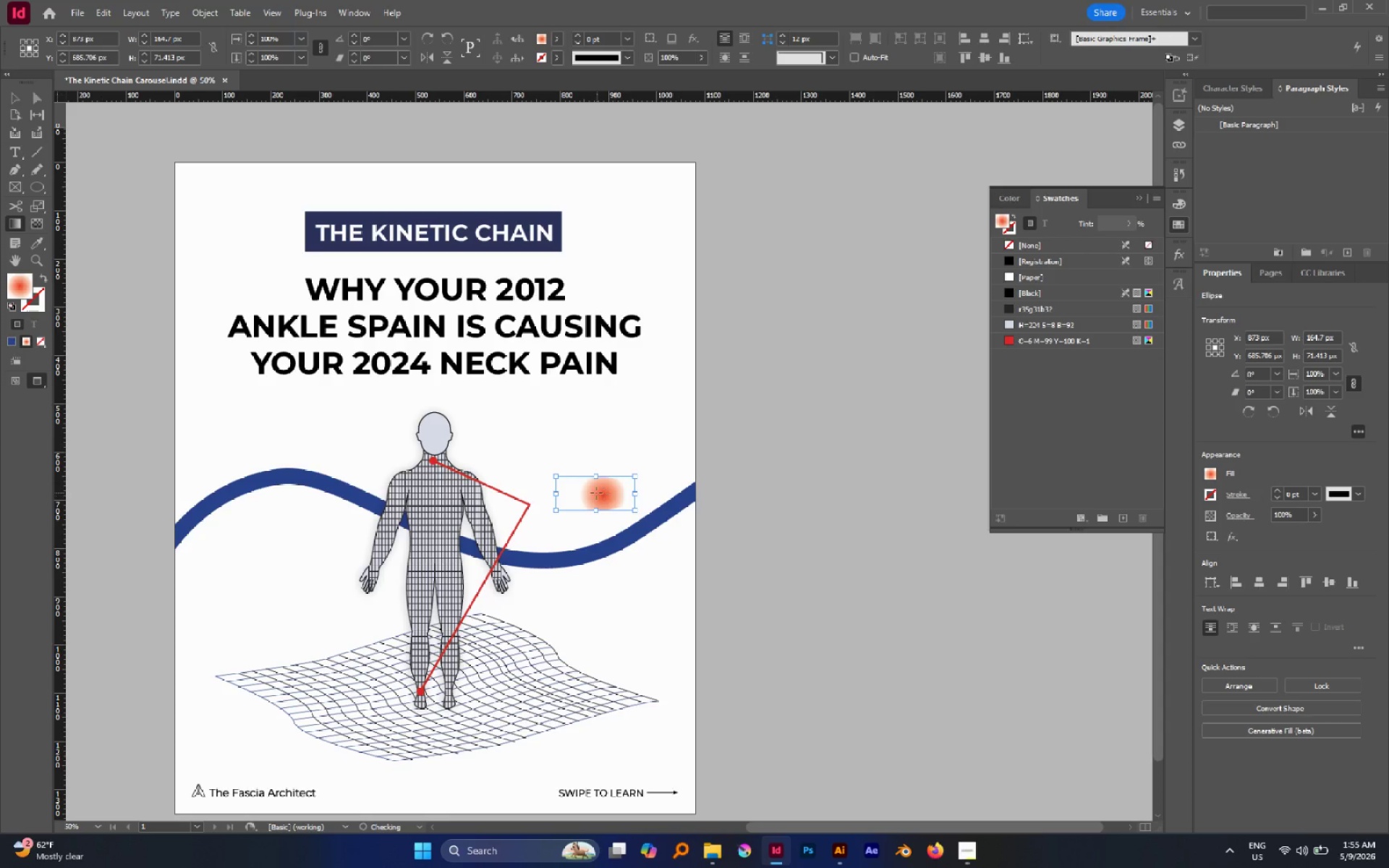 
left_click_drag(start_coordinate=[596, 493], to_coordinate=[624, 508])
 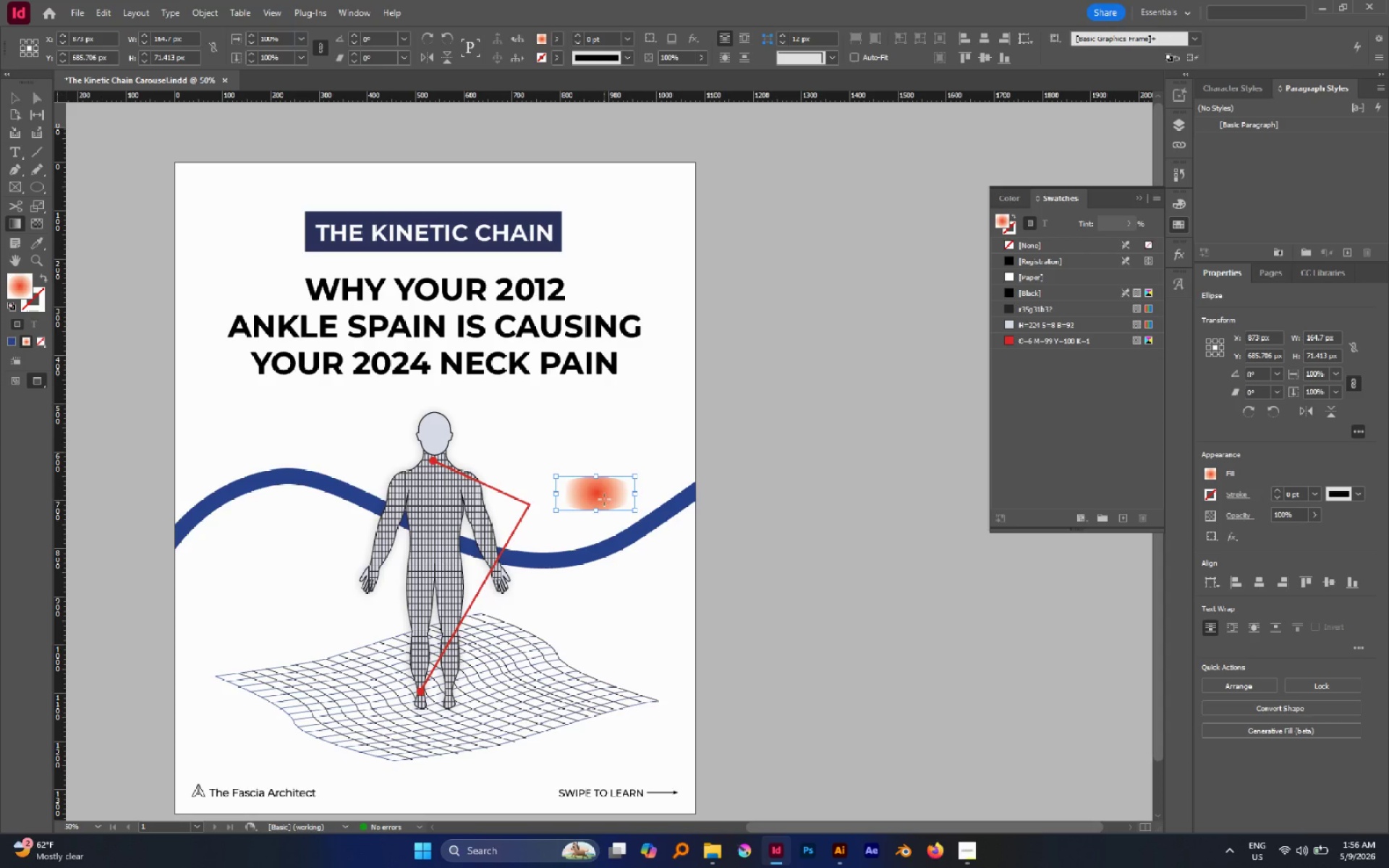 
key(V)
 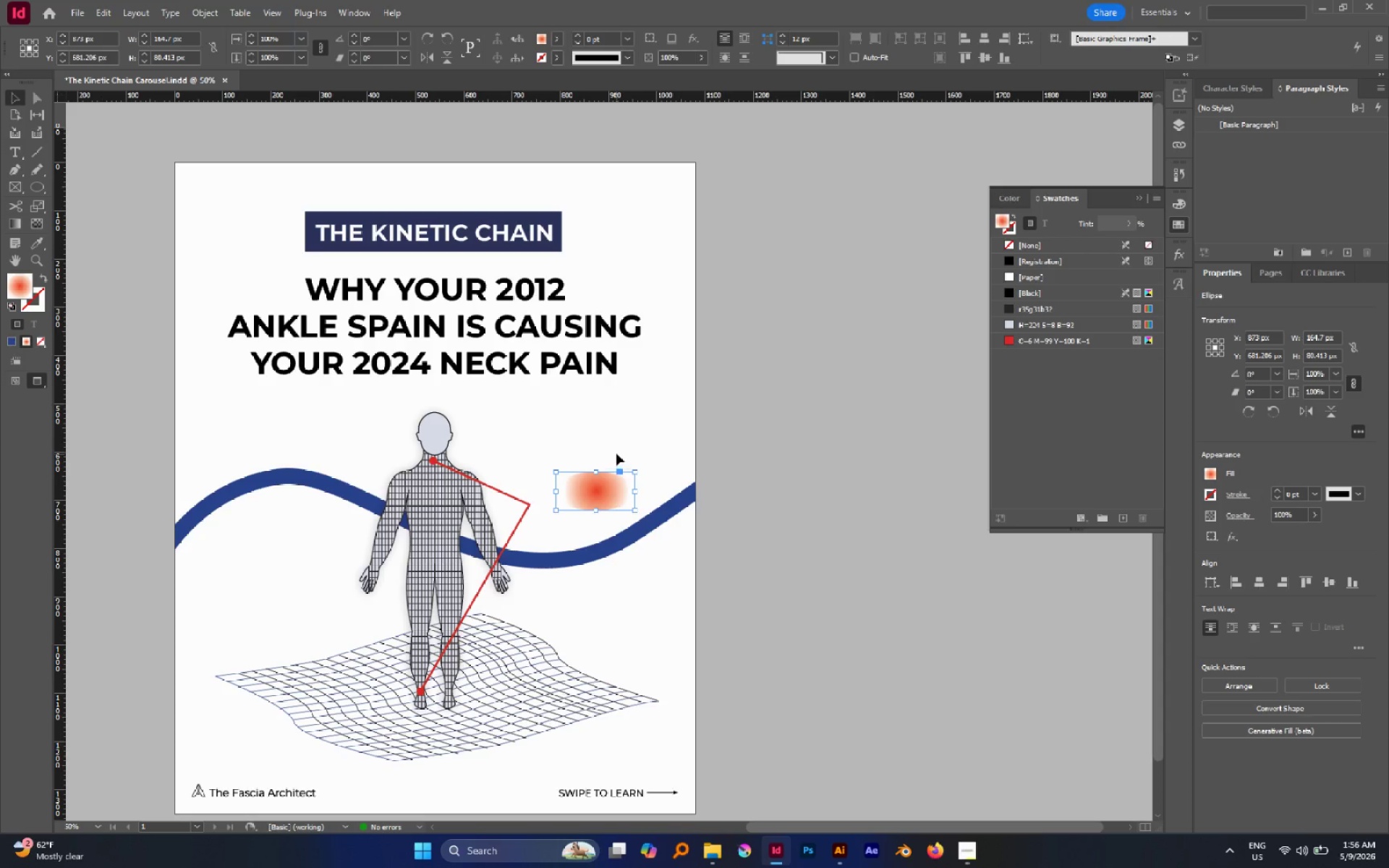 
left_click([616, 452])
 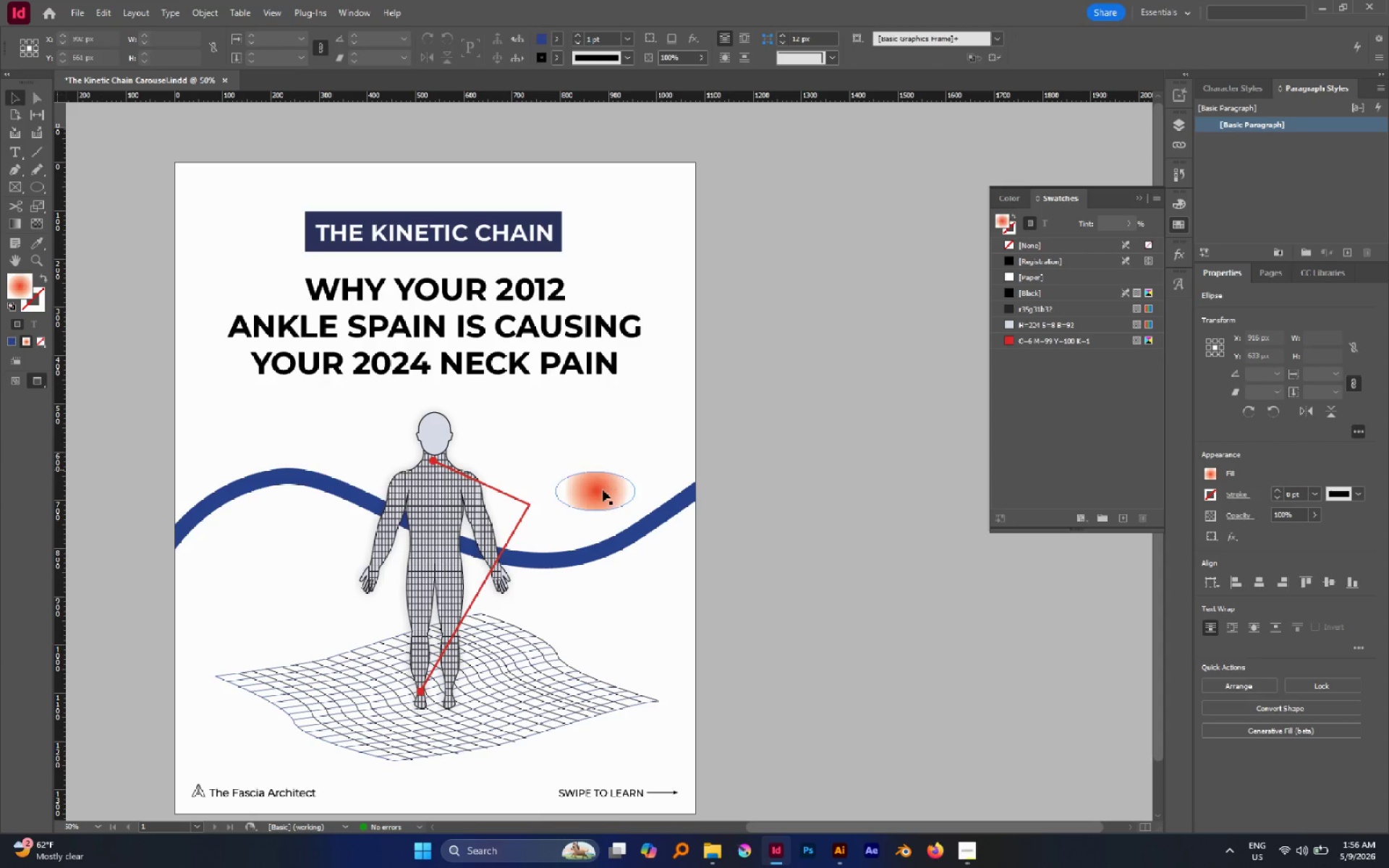 
hold_key(key=AltLeft, duration=1.19)
scroll: coordinate [605, 490], scroll_direction: up, amount: 2.0
 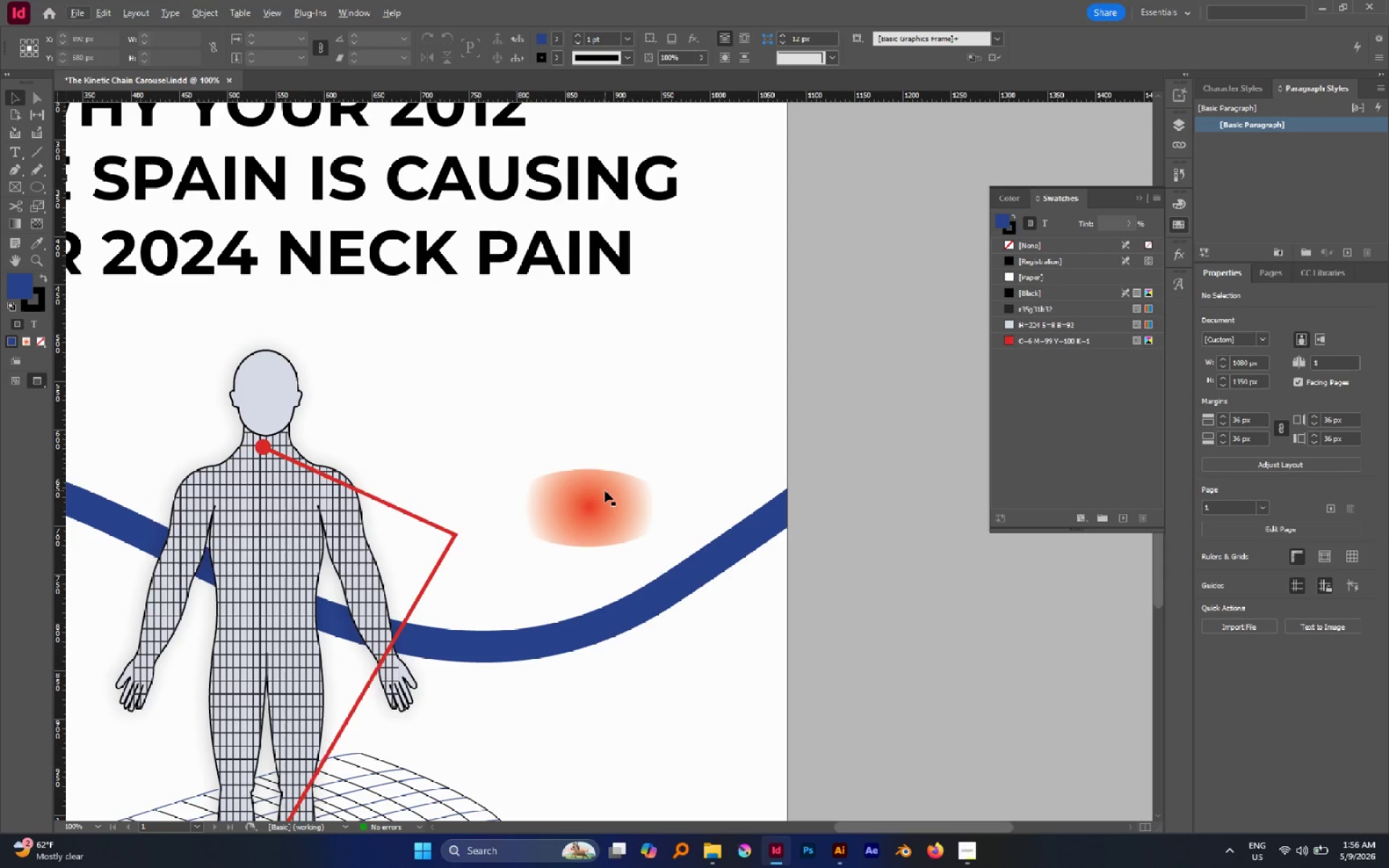 
left_click([605, 490])
 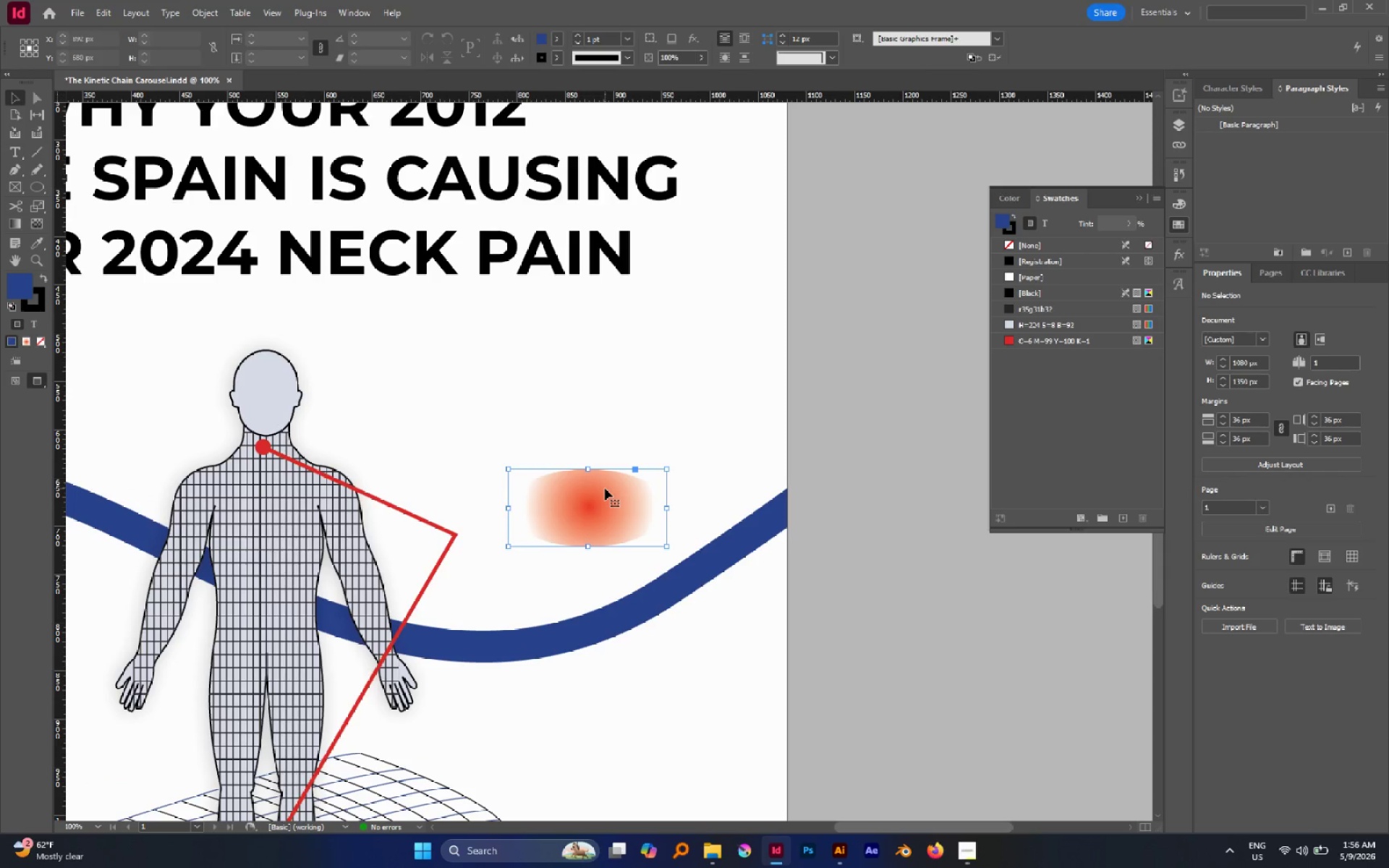 
scroll: coordinate [605, 488], scroll_direction: none, amount: 0.0
 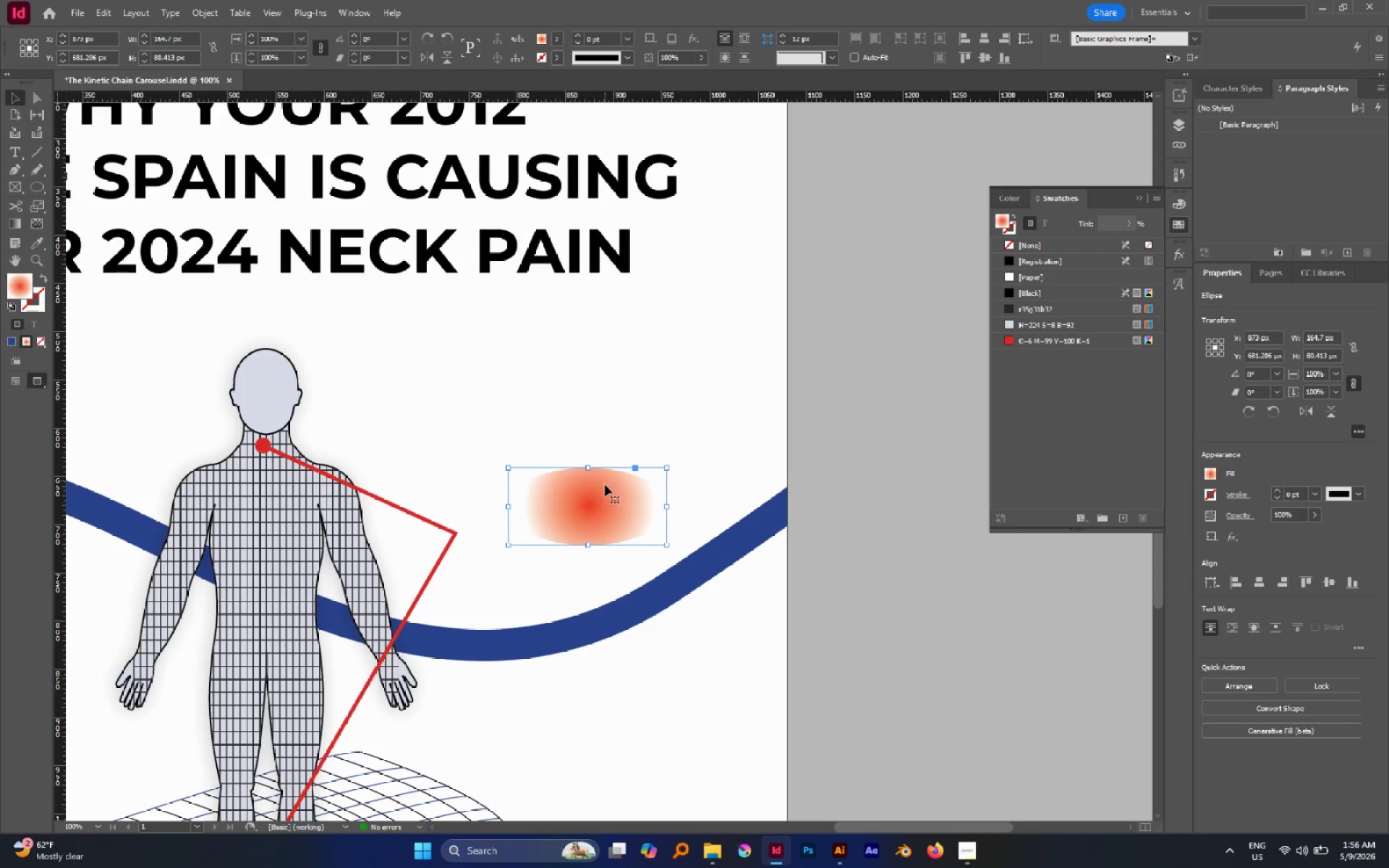 
left_click_drag(start_coordinate=[606, 488], to_coordinate=[271, 430])
 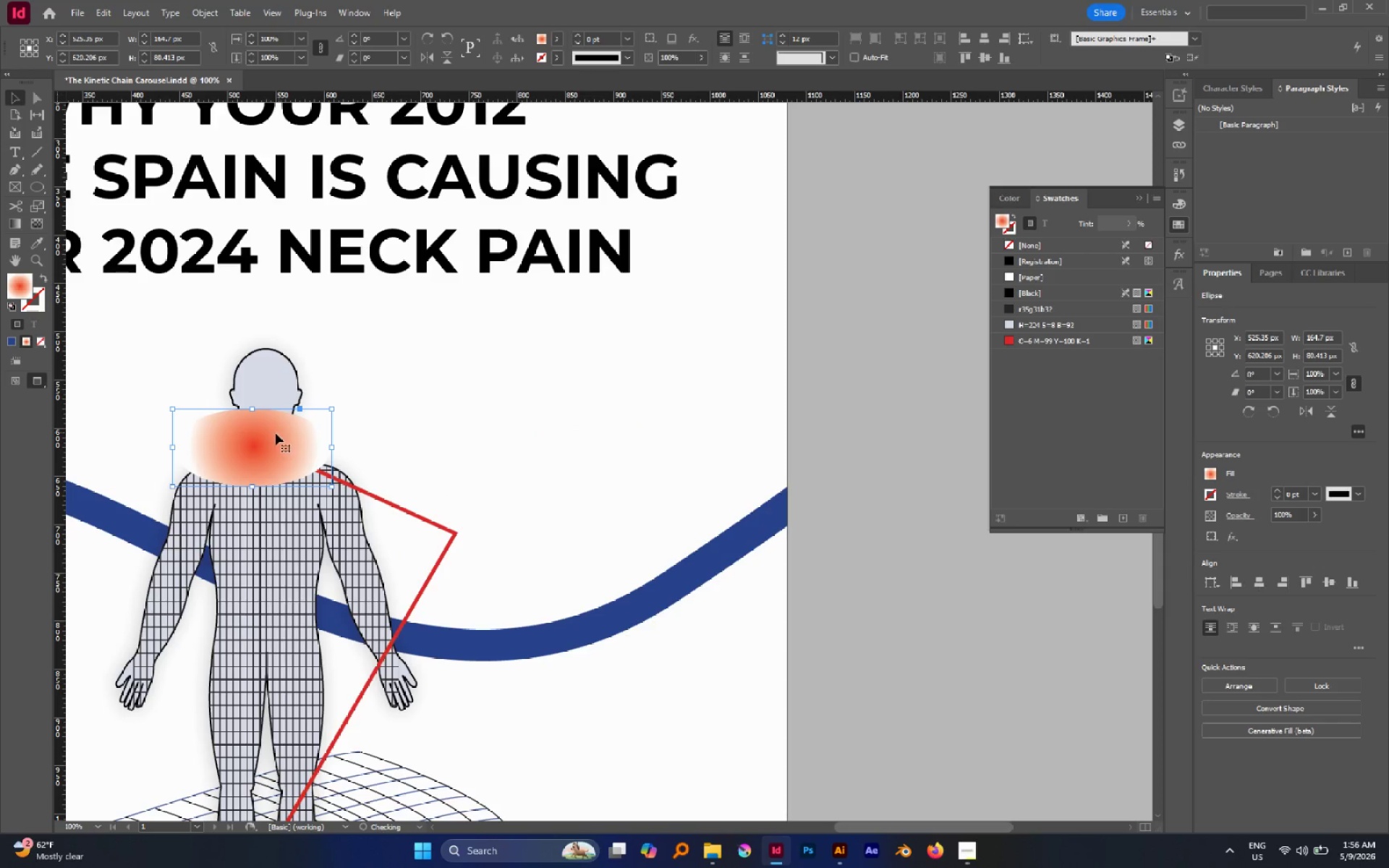 
left_click_drag(start_coordinate=[276, 433], to_coordinate=[298, 436])
 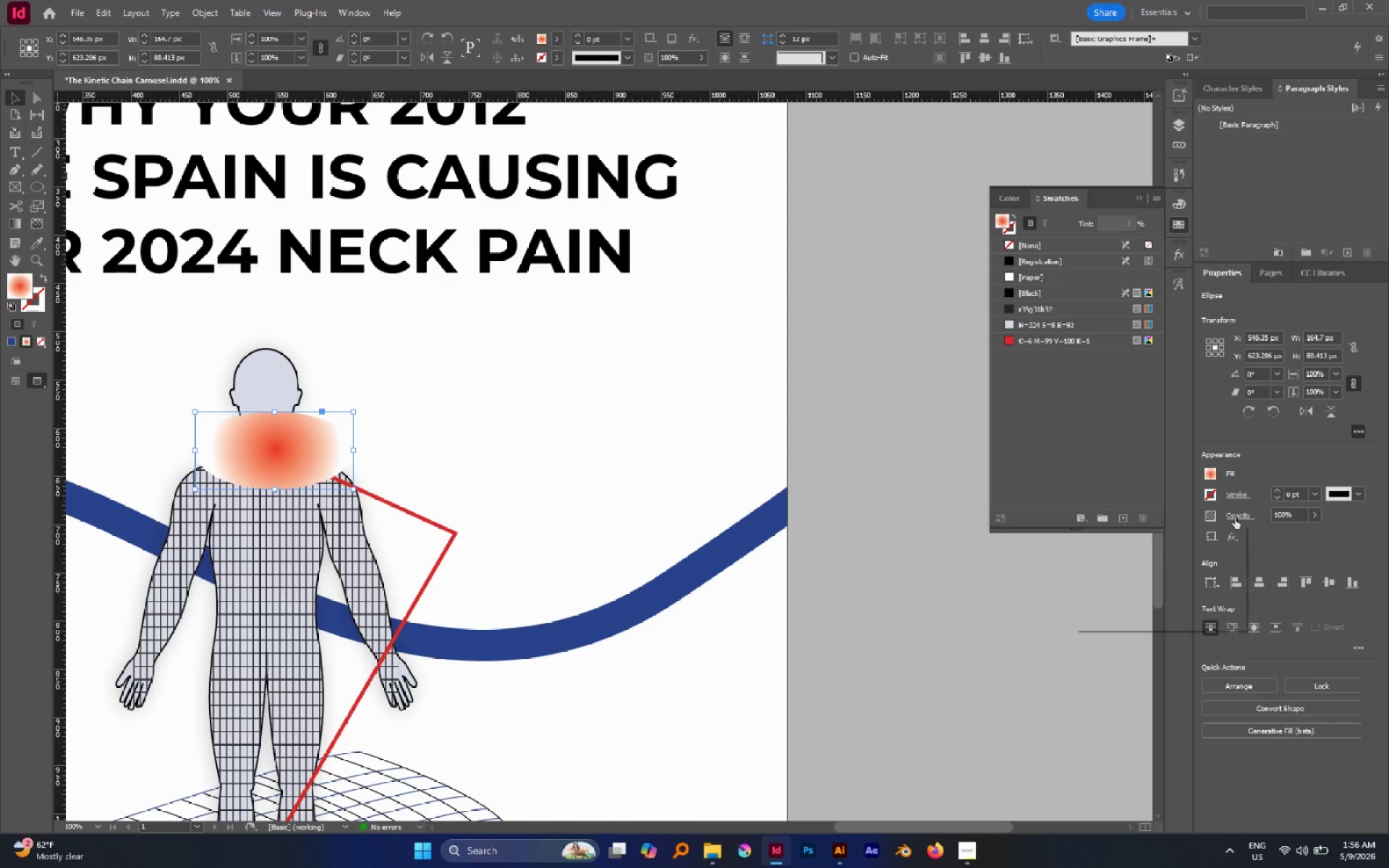 
wait(5.53)
 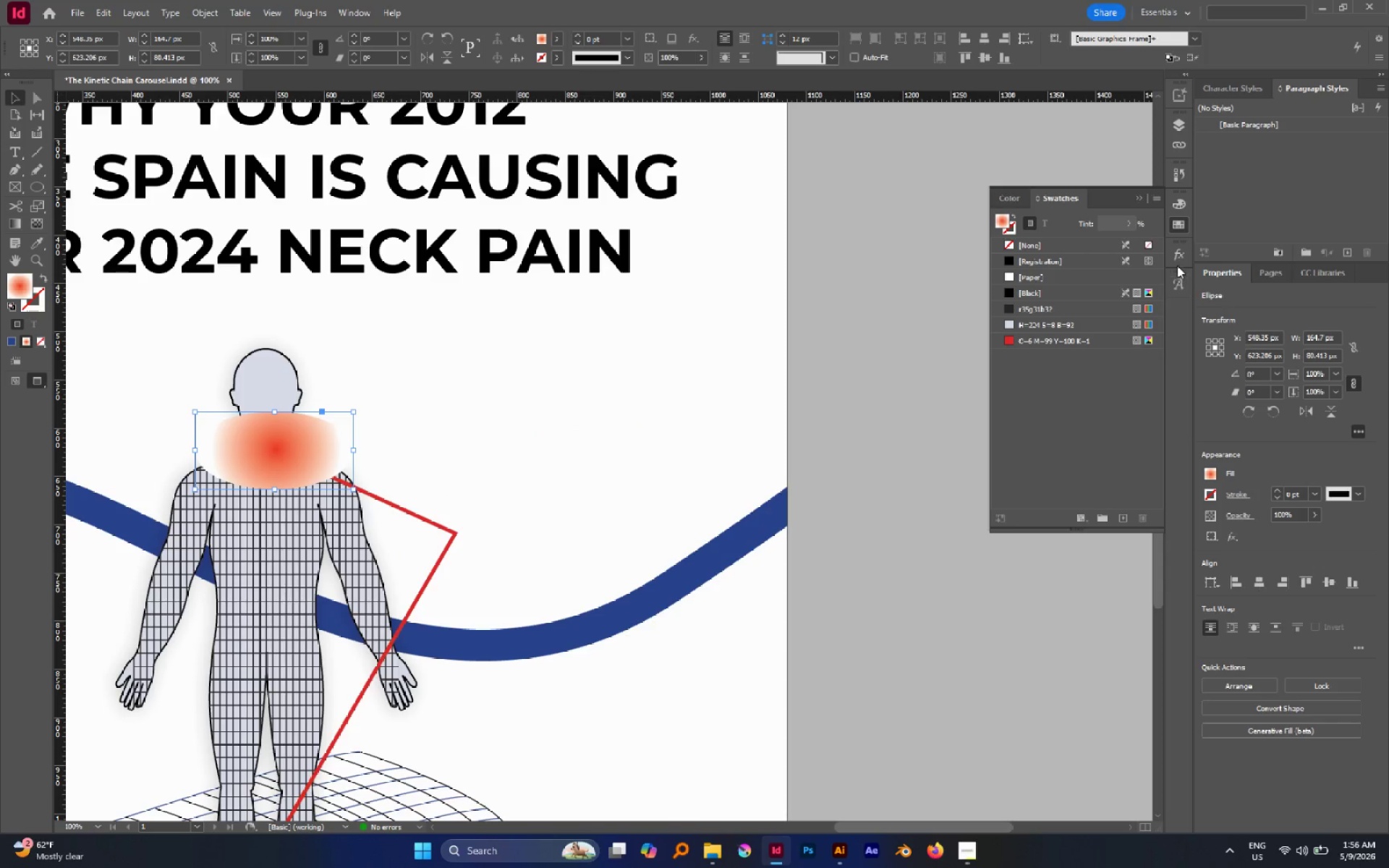 
left_click([1139, 536])
 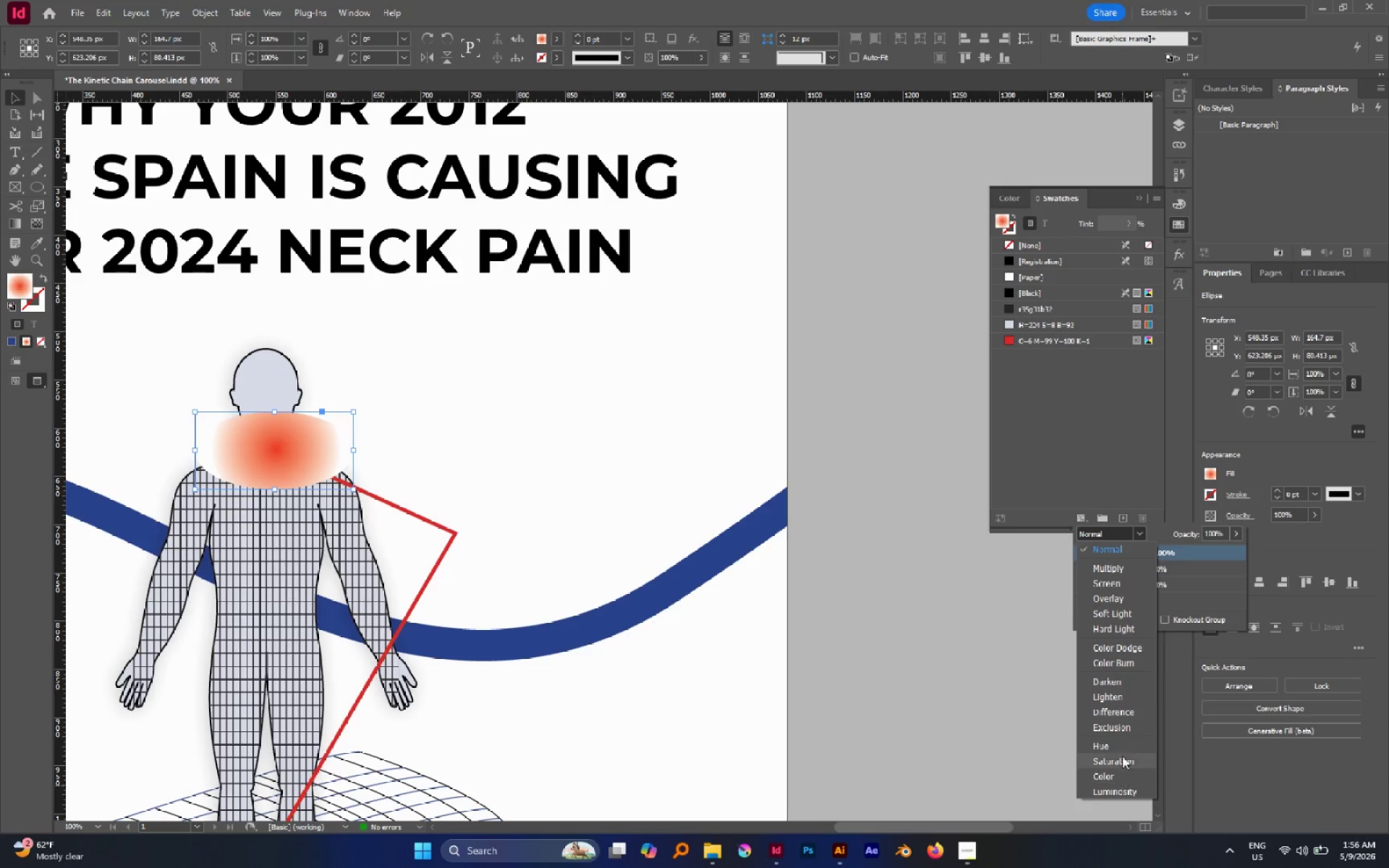 
wait(6.84)
 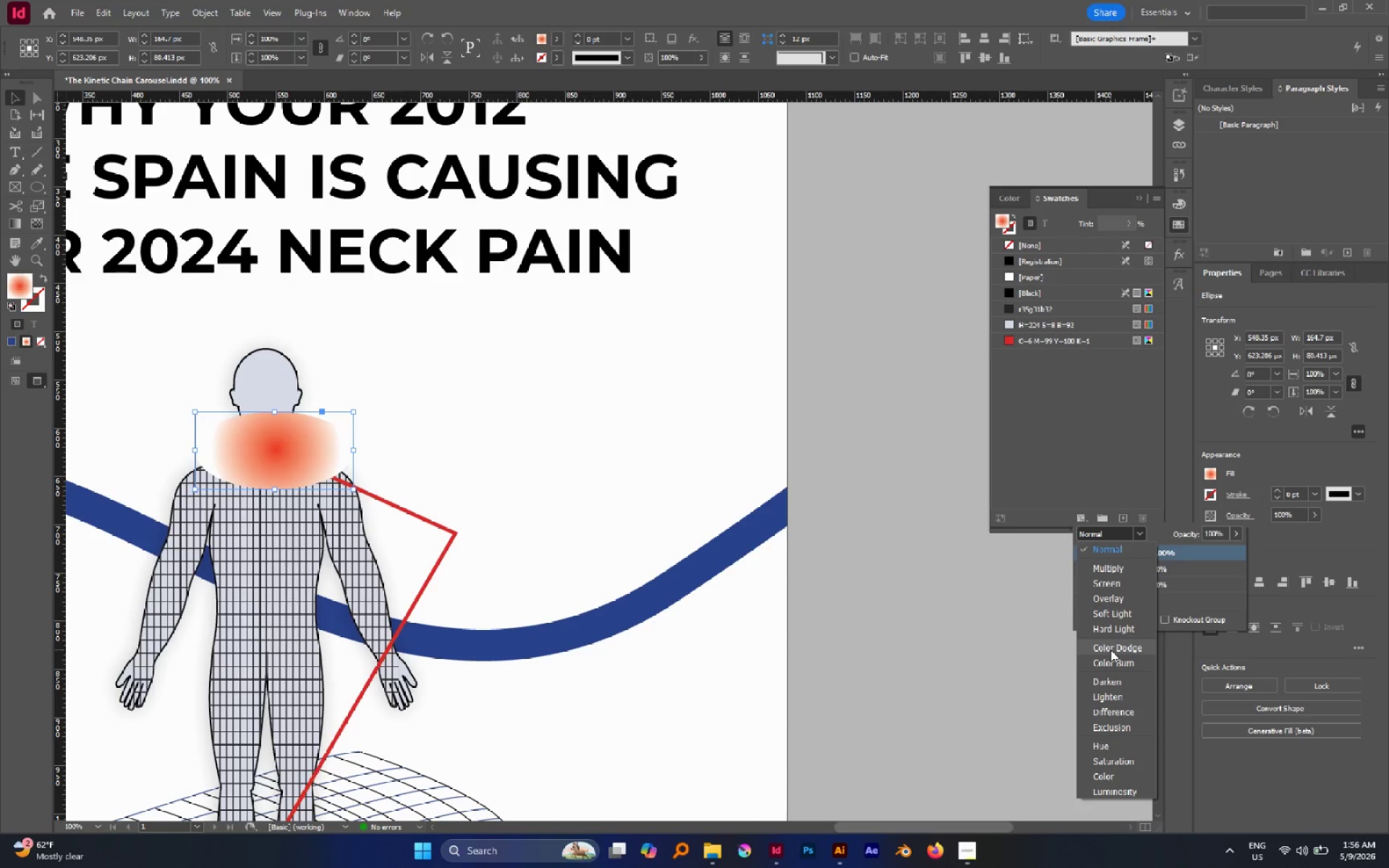 
left_click([1120, 613])
 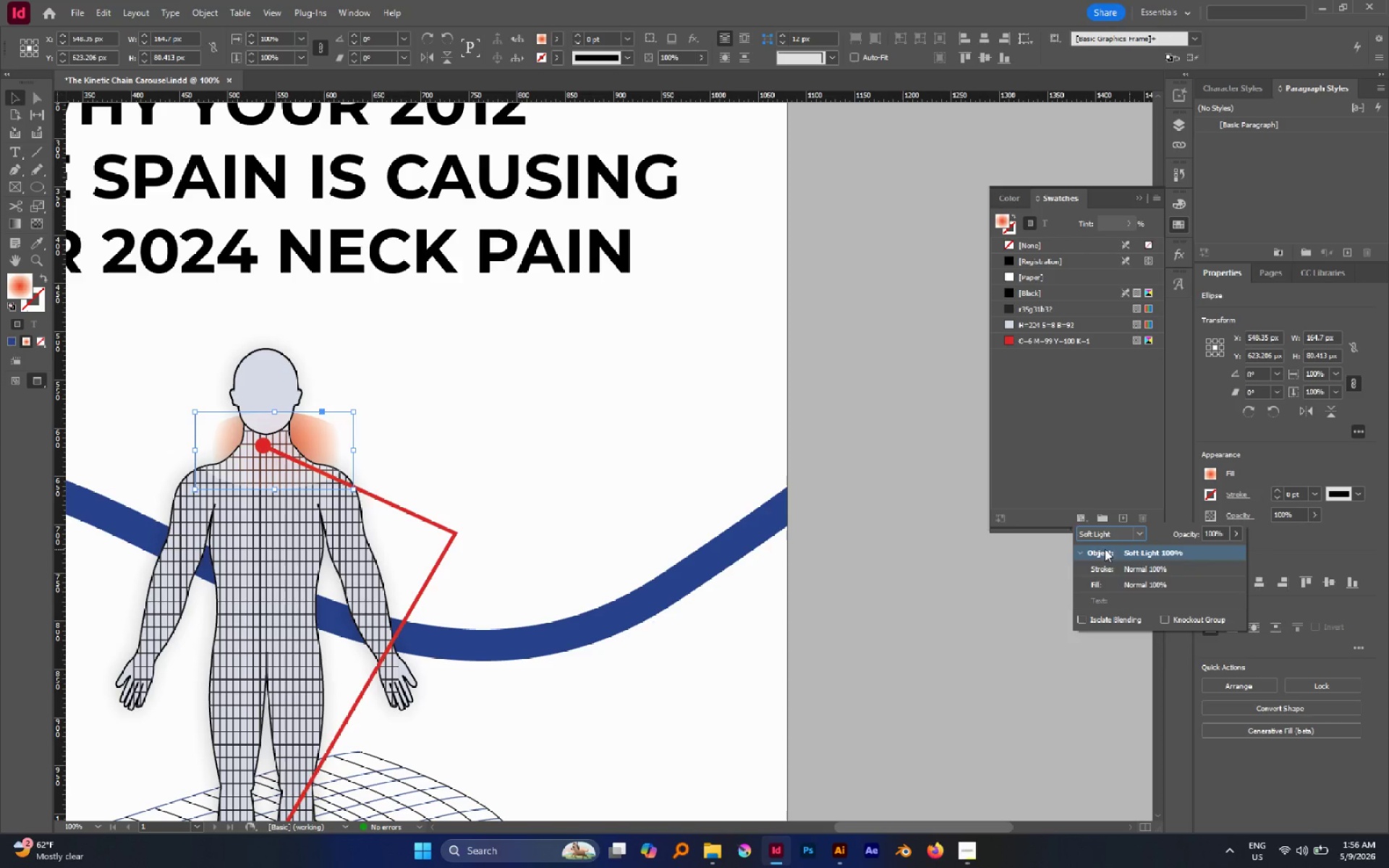 
left_click([1135, 532])
 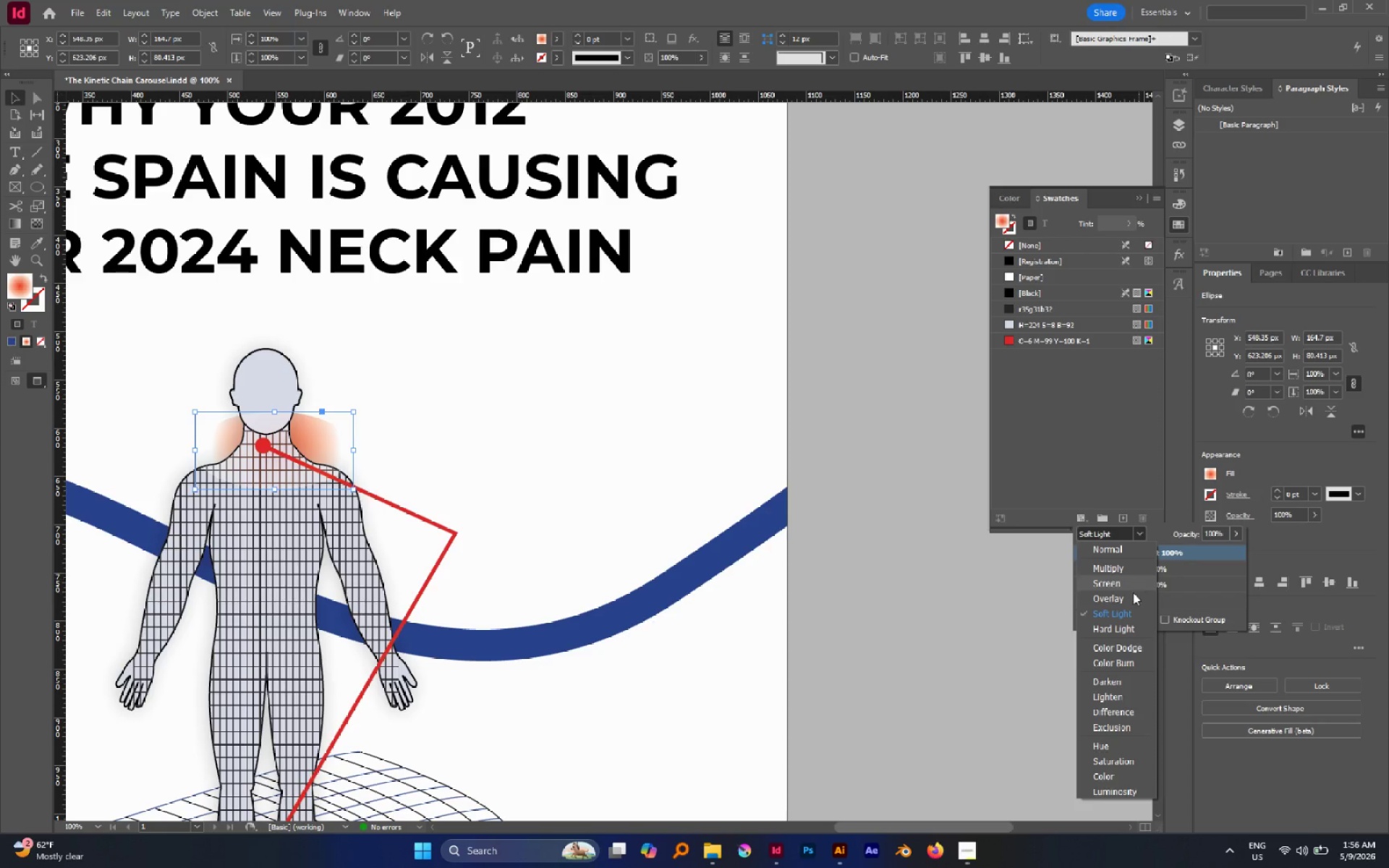 
left_click([1126, 597])
 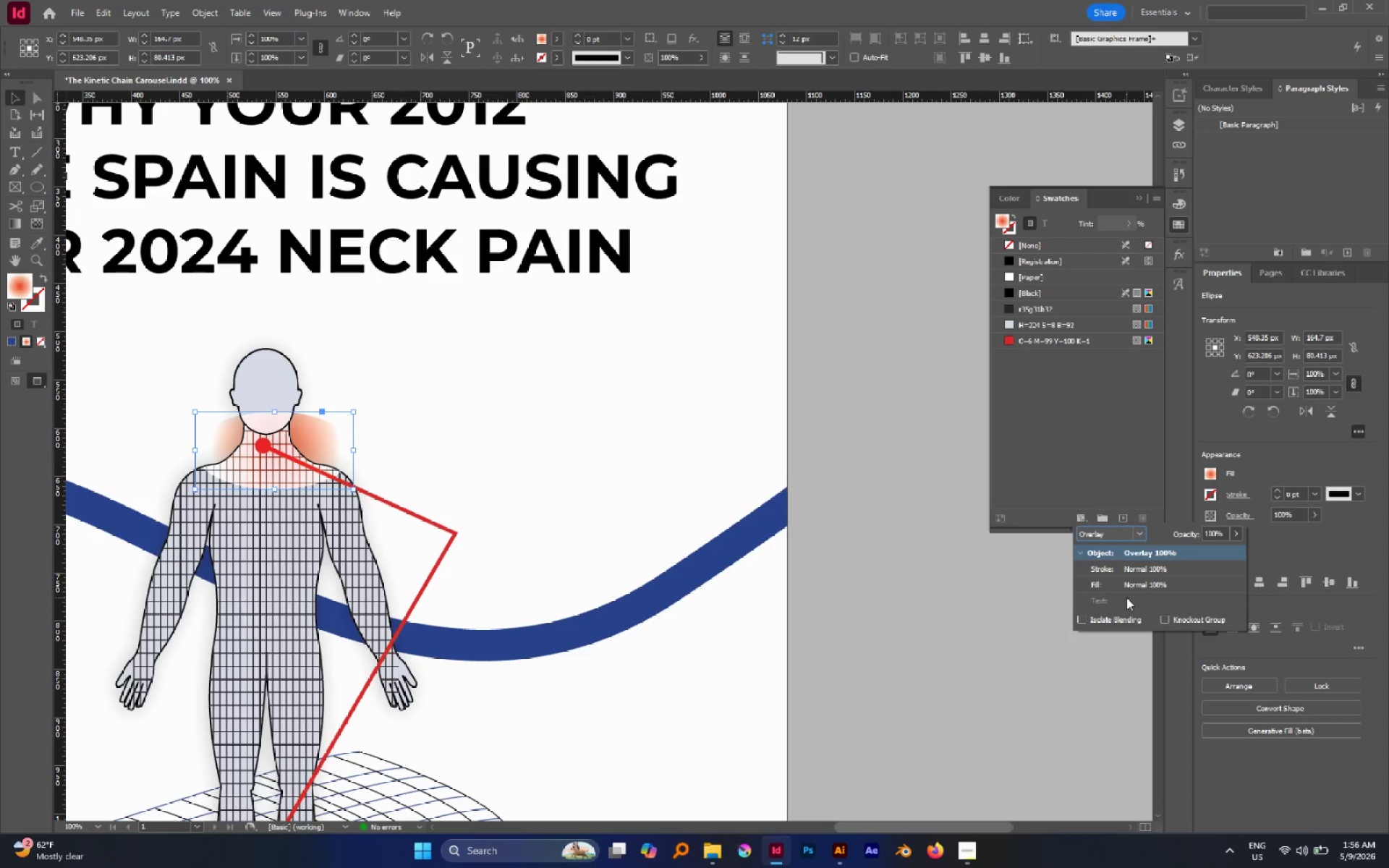 
left_click([685, 344])
 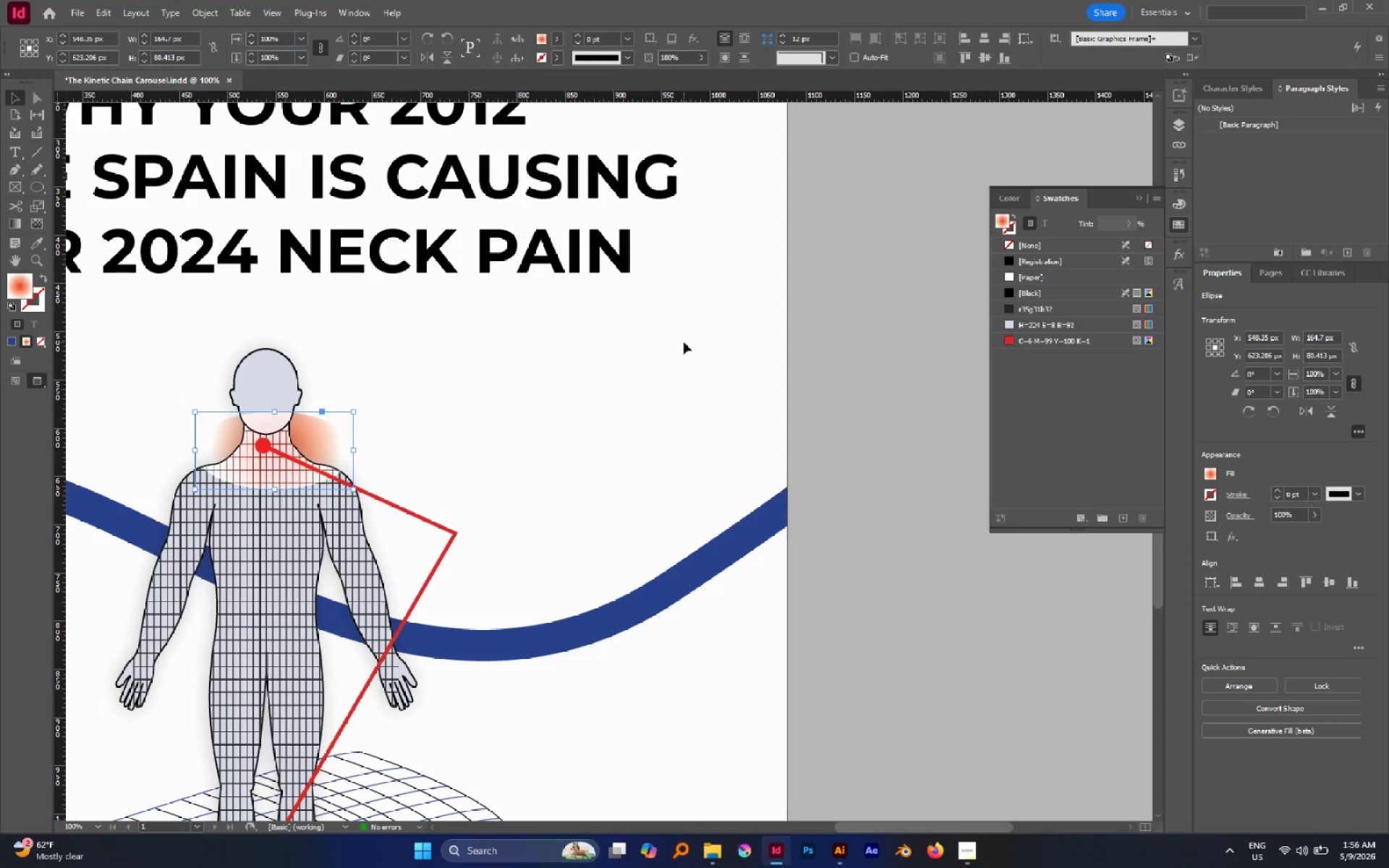 
scroll: coordinate [684, 349], scroll_direction: down, amount: 3.0
 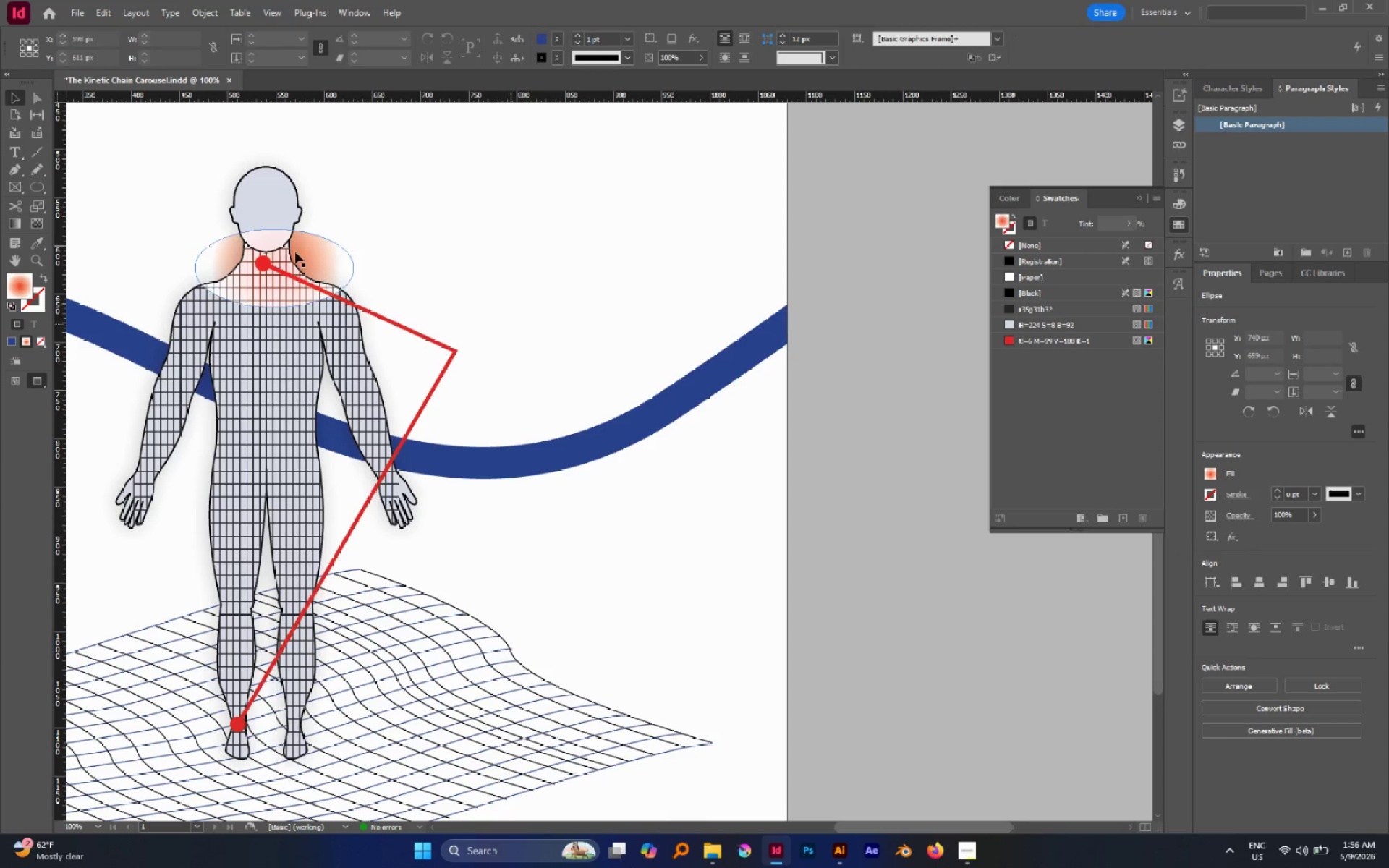 
left_click([276, 253])
 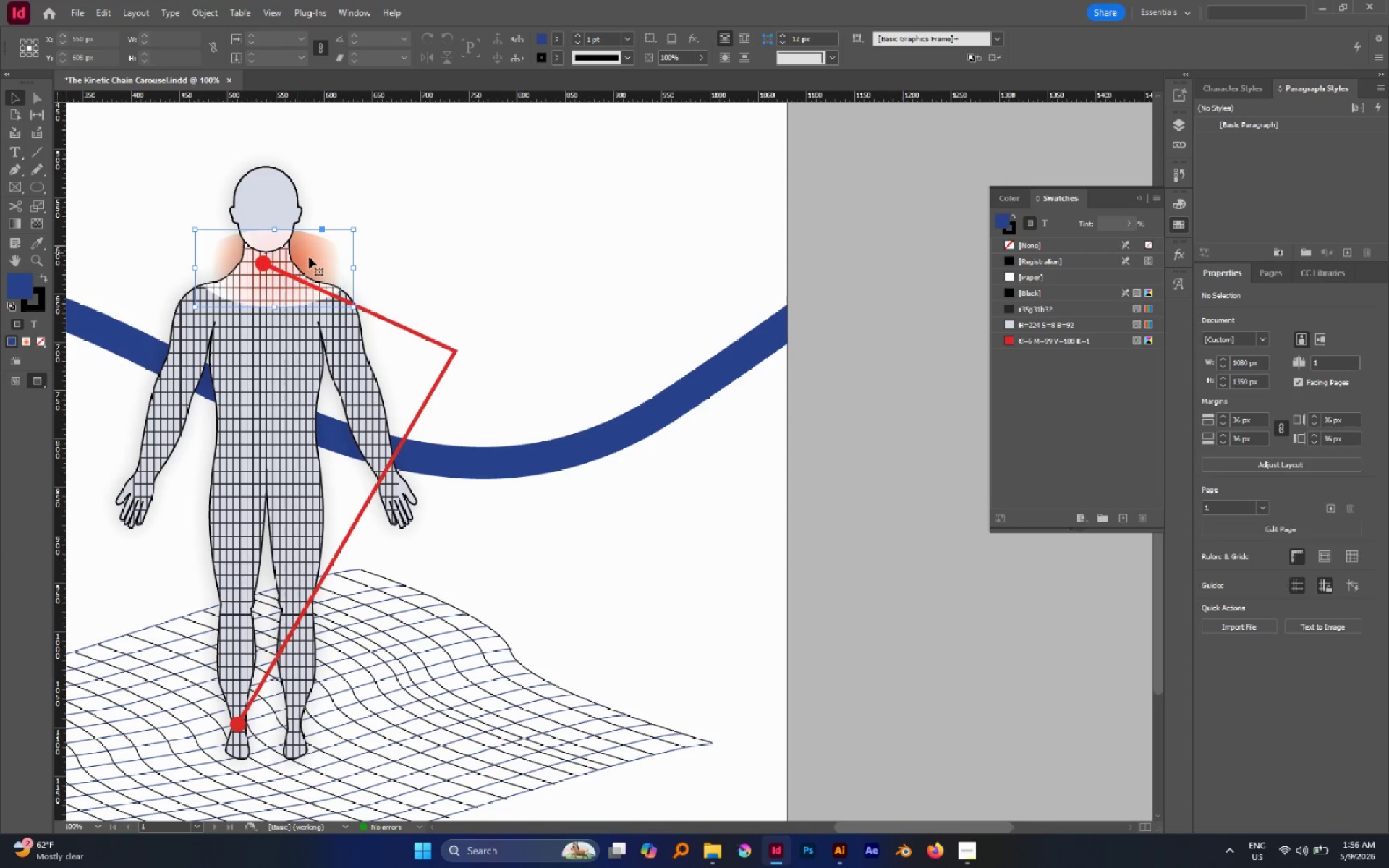 
hold_key(key=AltLeft, duration=1.55)
left_click_drag(start_coordinate=[309, 257], to_coordinate=[273, 723])
 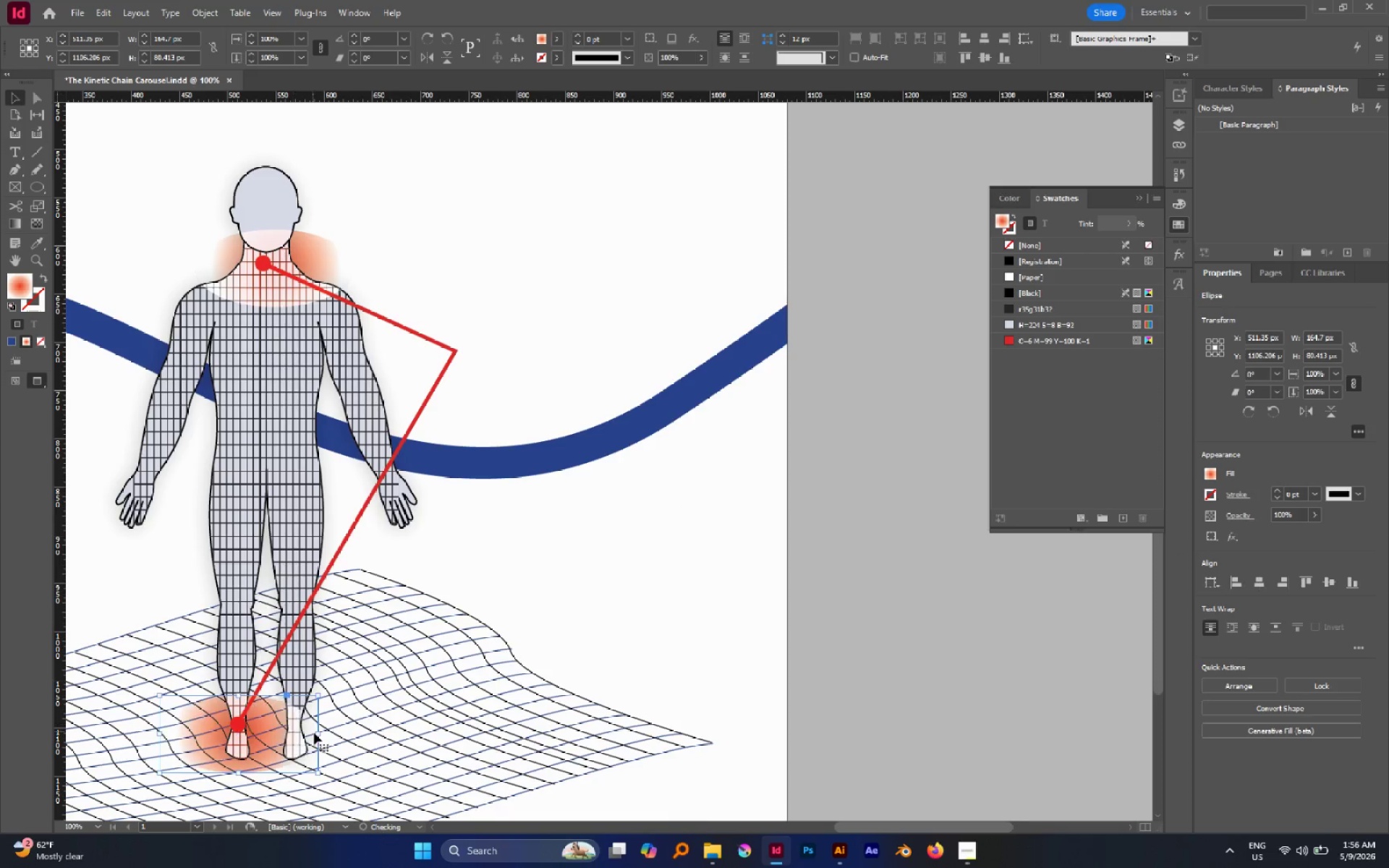 
hold_key(key=ControlLeft, duration=2.25)
hold_key(key=AltLeft, duration=1.94)
hold_key(key=ShiftLeft, duration=1.59)
left_click_drag(start_coordinate=[317, 734], to_coordinate=[295, 727])
 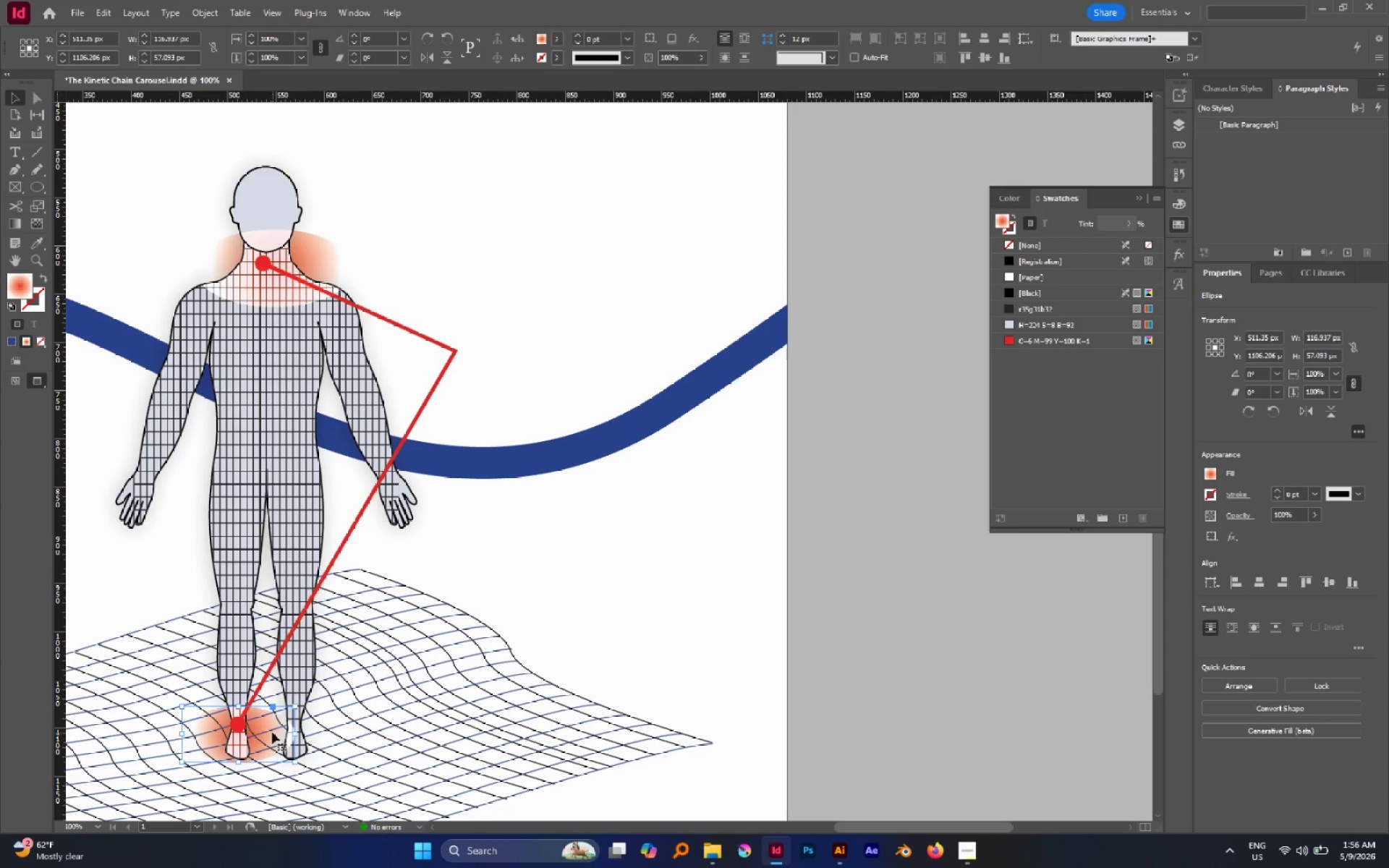 
left_click_drag(start_coordinate=[271, 731], to_coordinate=[271, 720])
 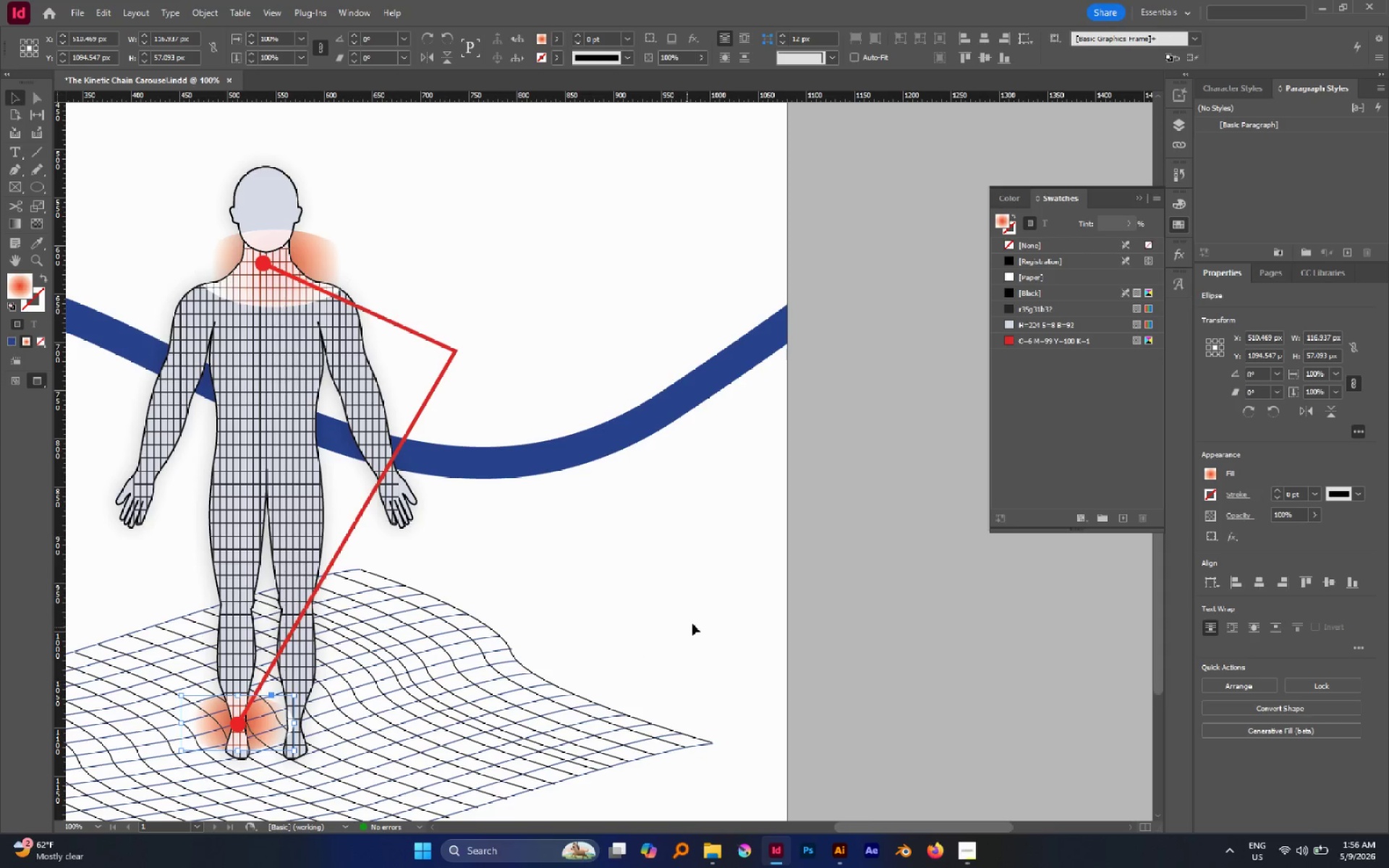 
left_click([695, 613])
 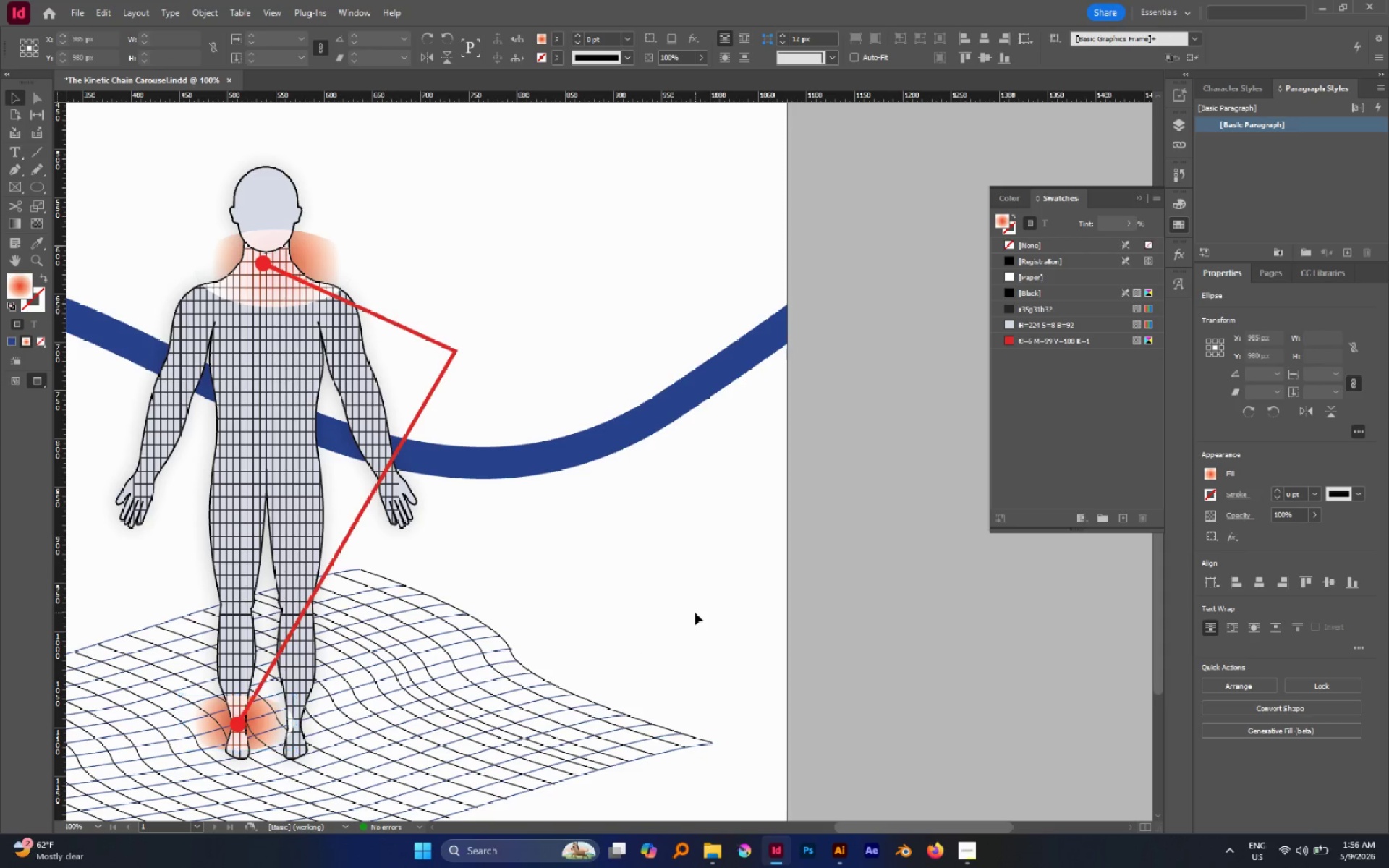 
hold_key(key=AltLeft, duration=0.89)
scroll: coordinate [695, 616], scroll_direction: down, amount: 3.0
 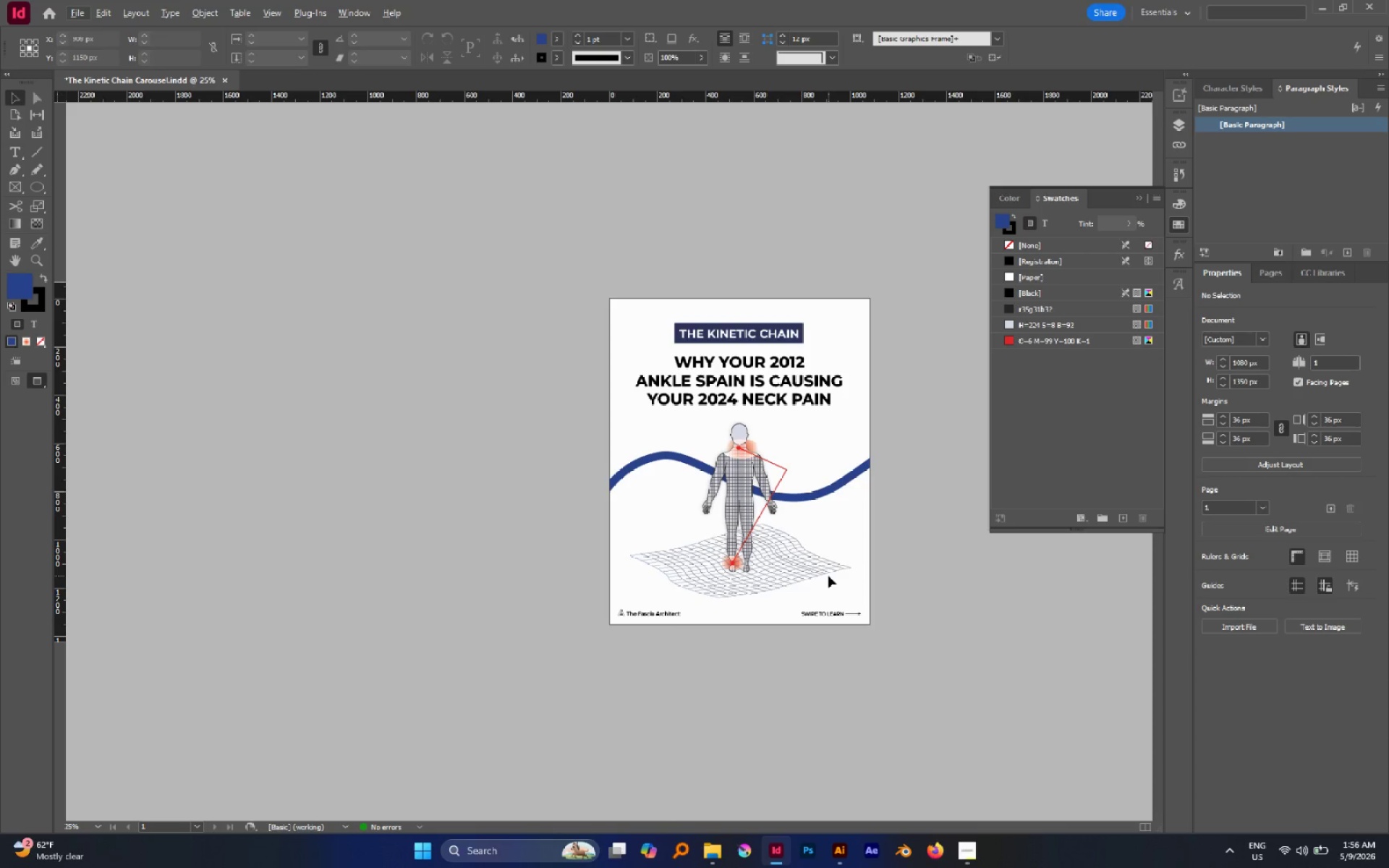 
hold_key(key=Space, duration=0.7)
 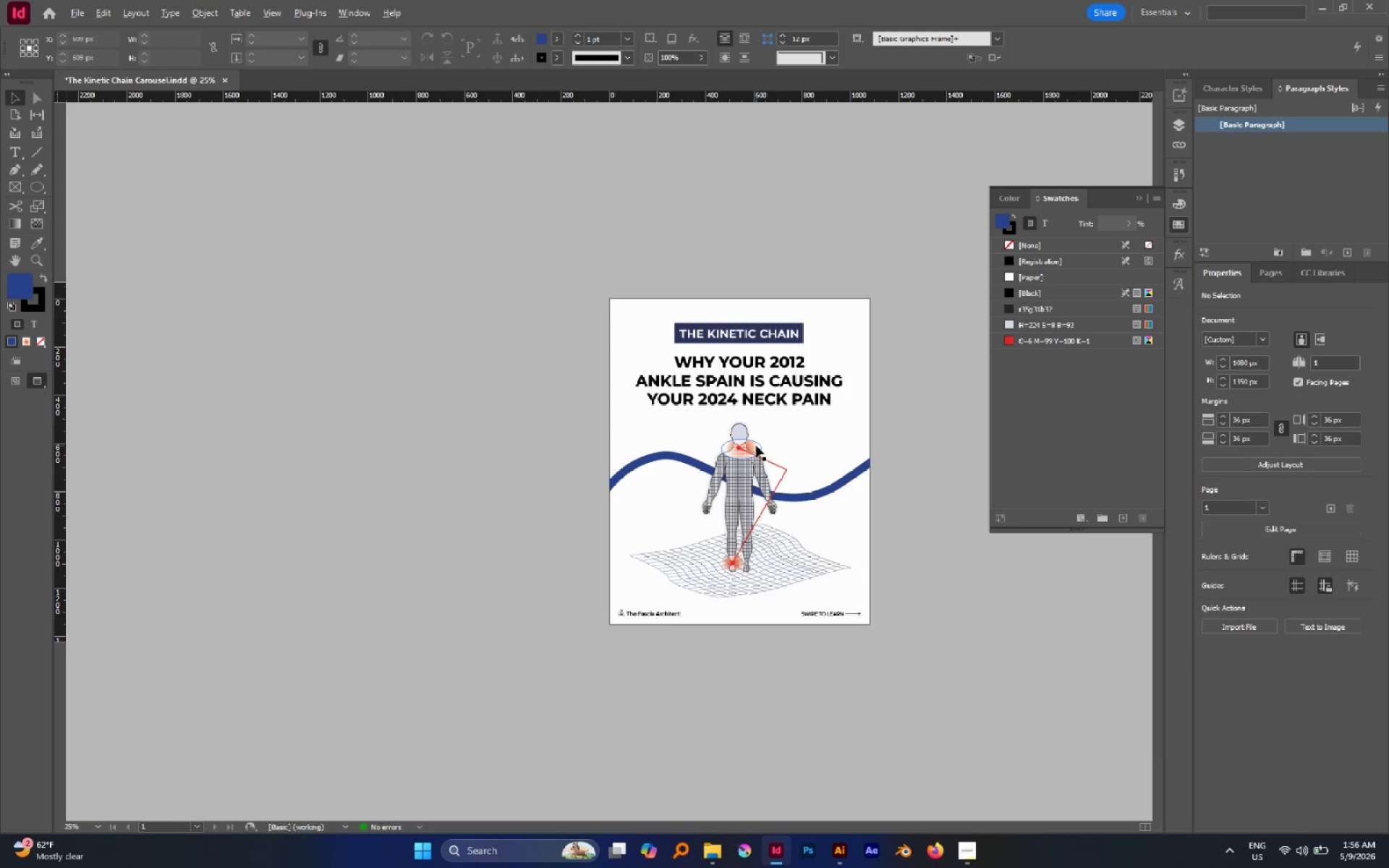 
left_click_drag(start_coordinate=[828, 576], to_coordinate=[687, 620])
 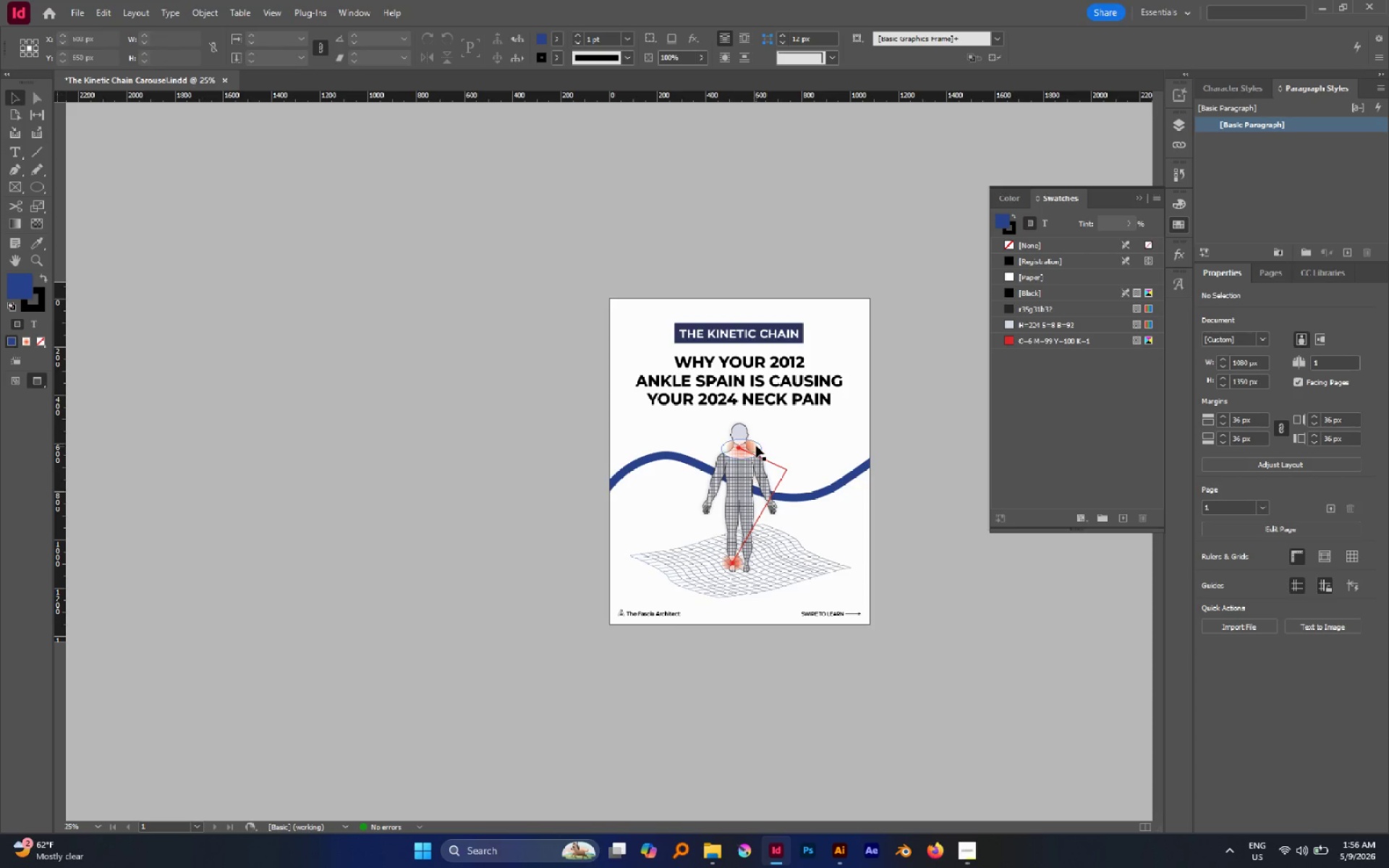 
hold_key(key=AltLeft, duration=0.72)
scroll: coordinate [756, 446], scroll_direction: up, amount: 2.0
 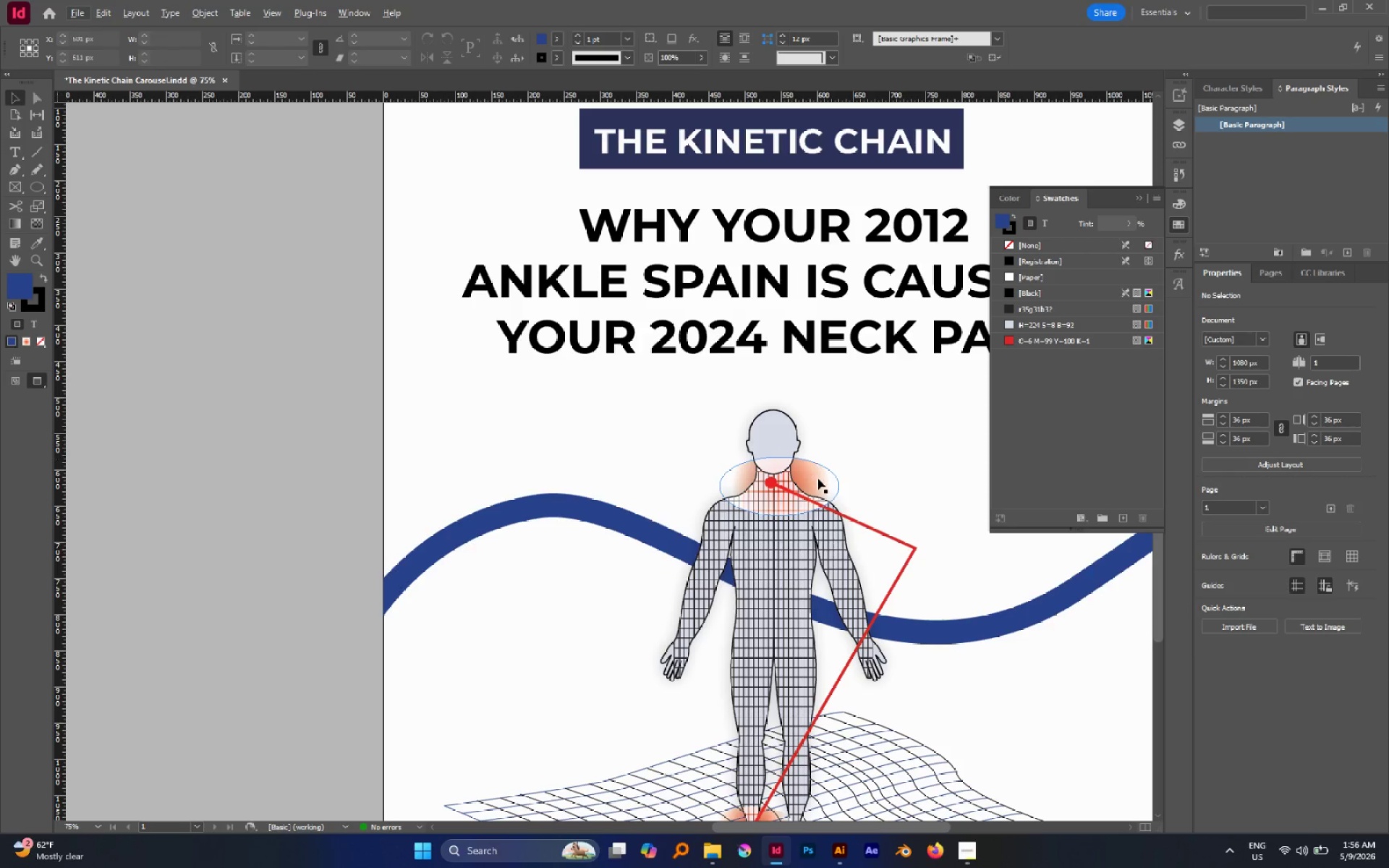 
left_click([817, 478])
 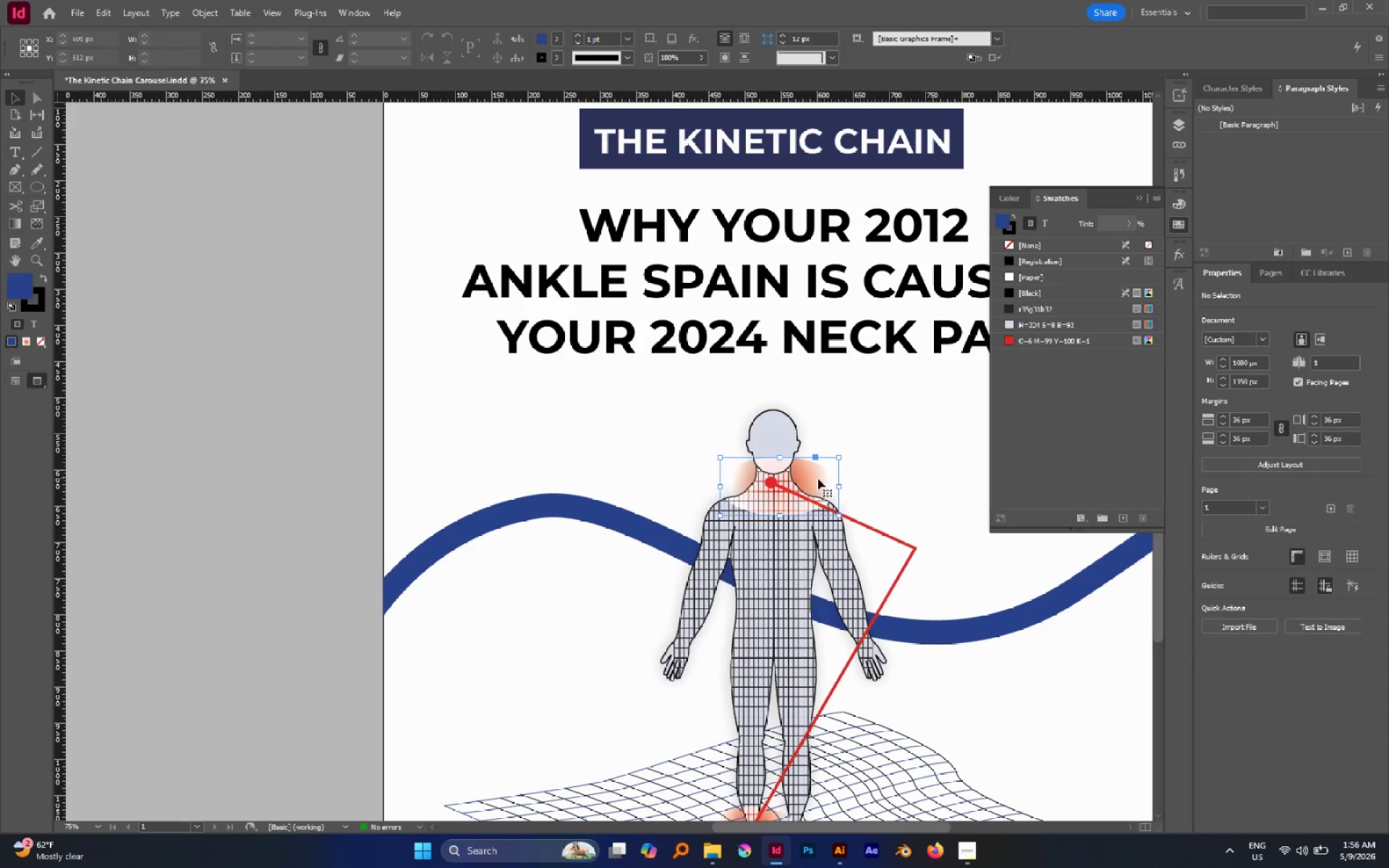 
hold_key(key=AltLeft, duration=1.97)
hold_key(key=ShiftLeft, duration=1.67)
left_click_drag(start_coordinate=[840, 487], to_coordinate=[824, 483])
 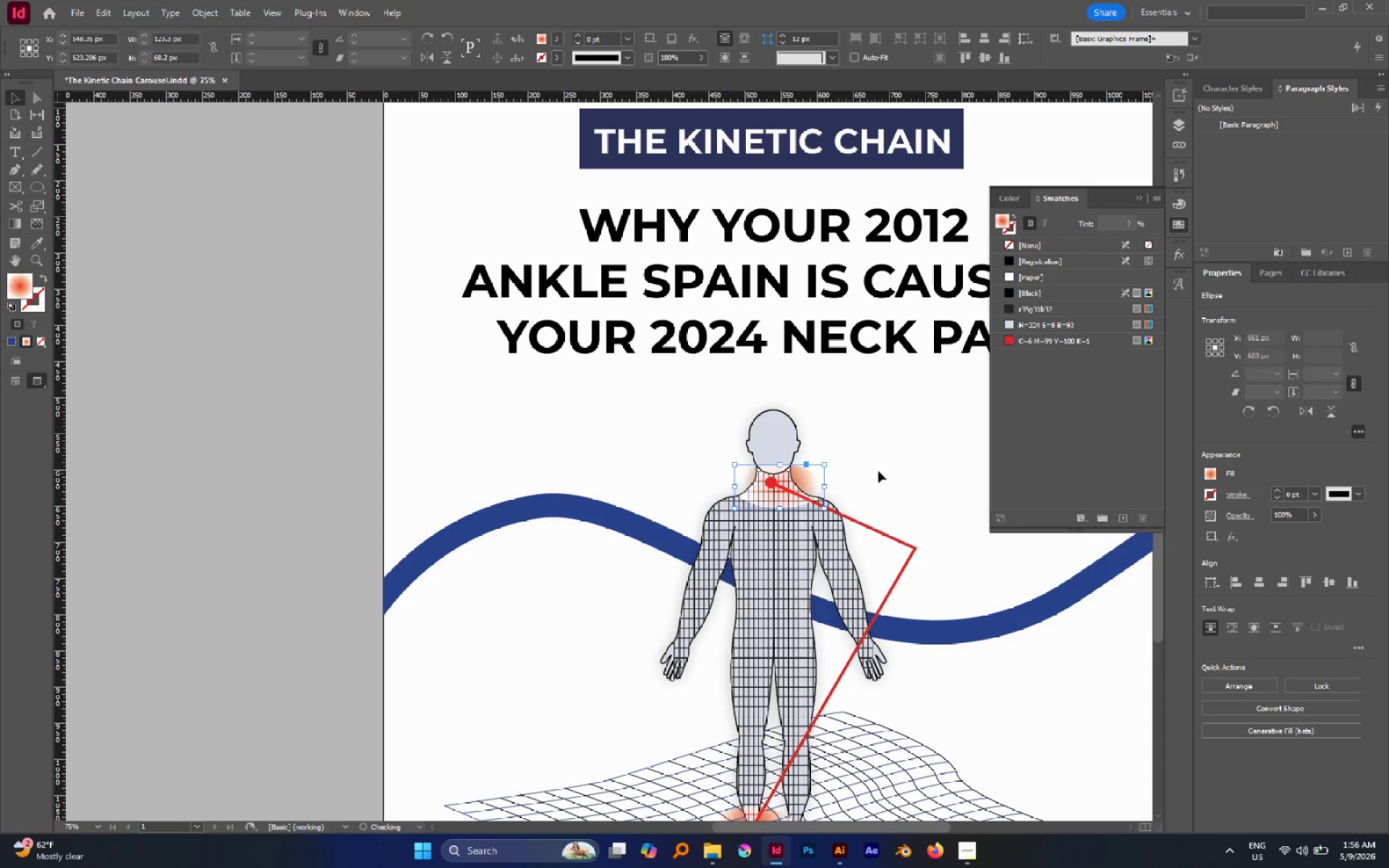 
hold_key(key=Space, duration=0.84)
 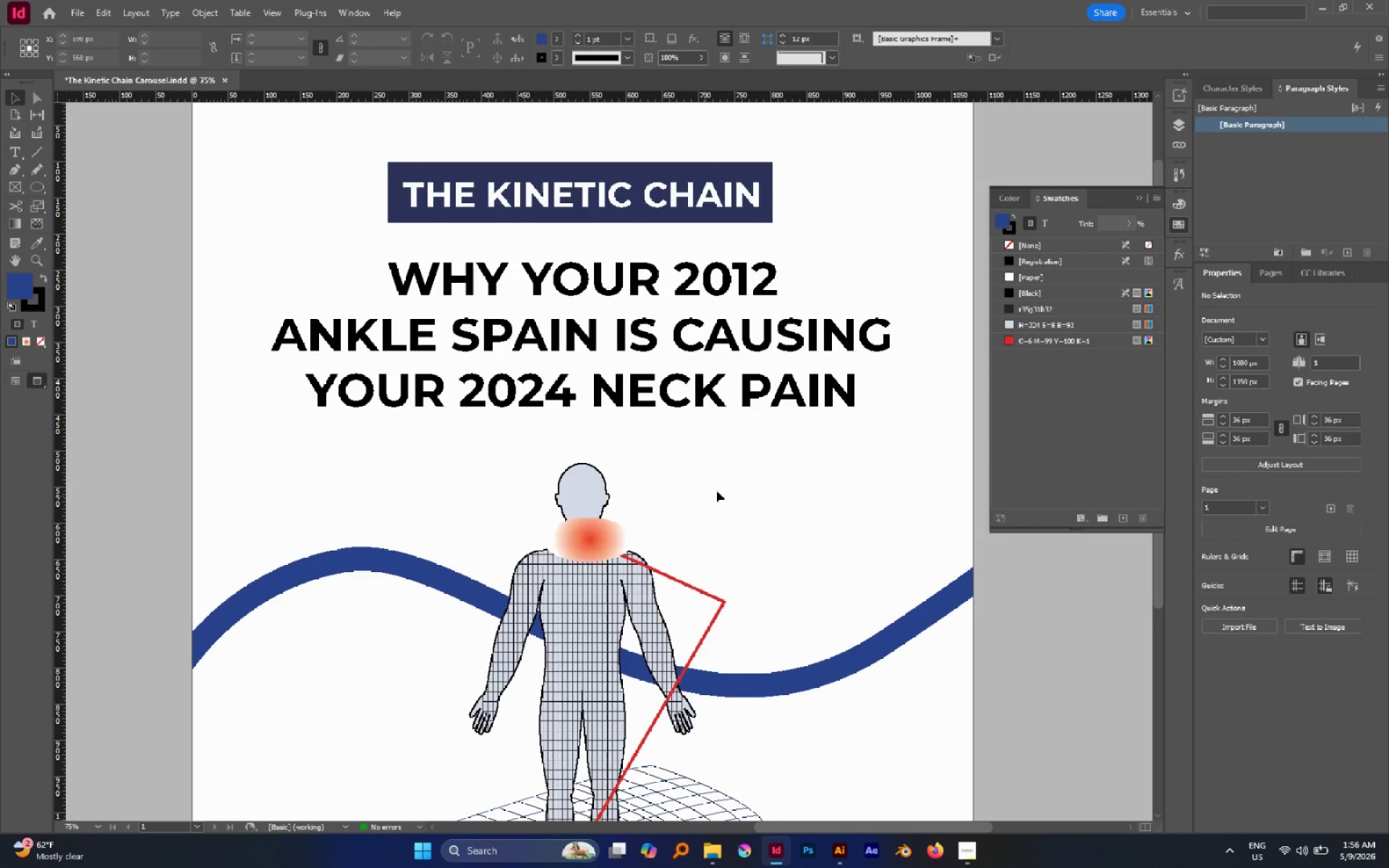 
left_click_drag(start_coordinate=[884, 470], to_coordinate=[694, 524])
 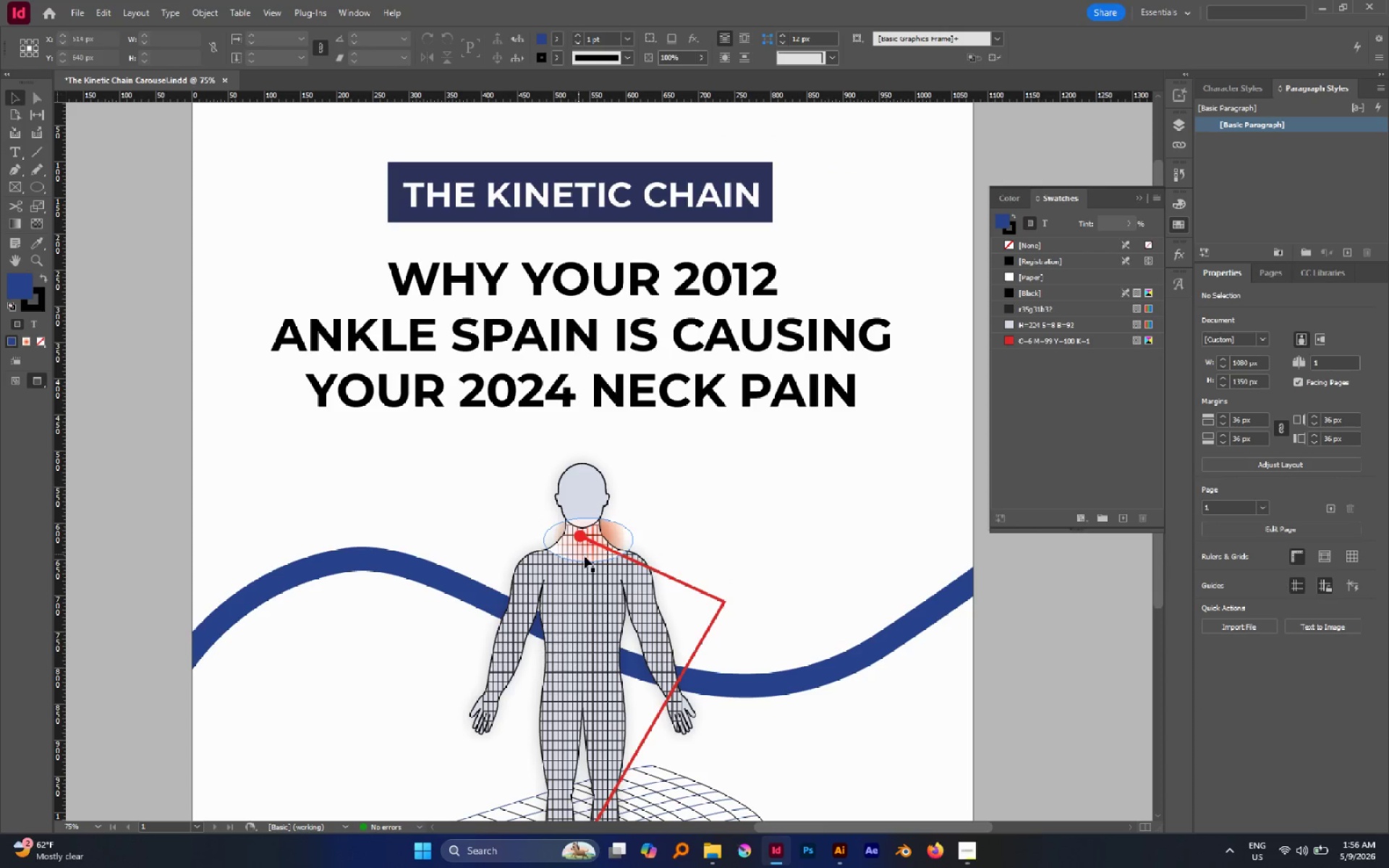 
left_click([736, 513])
 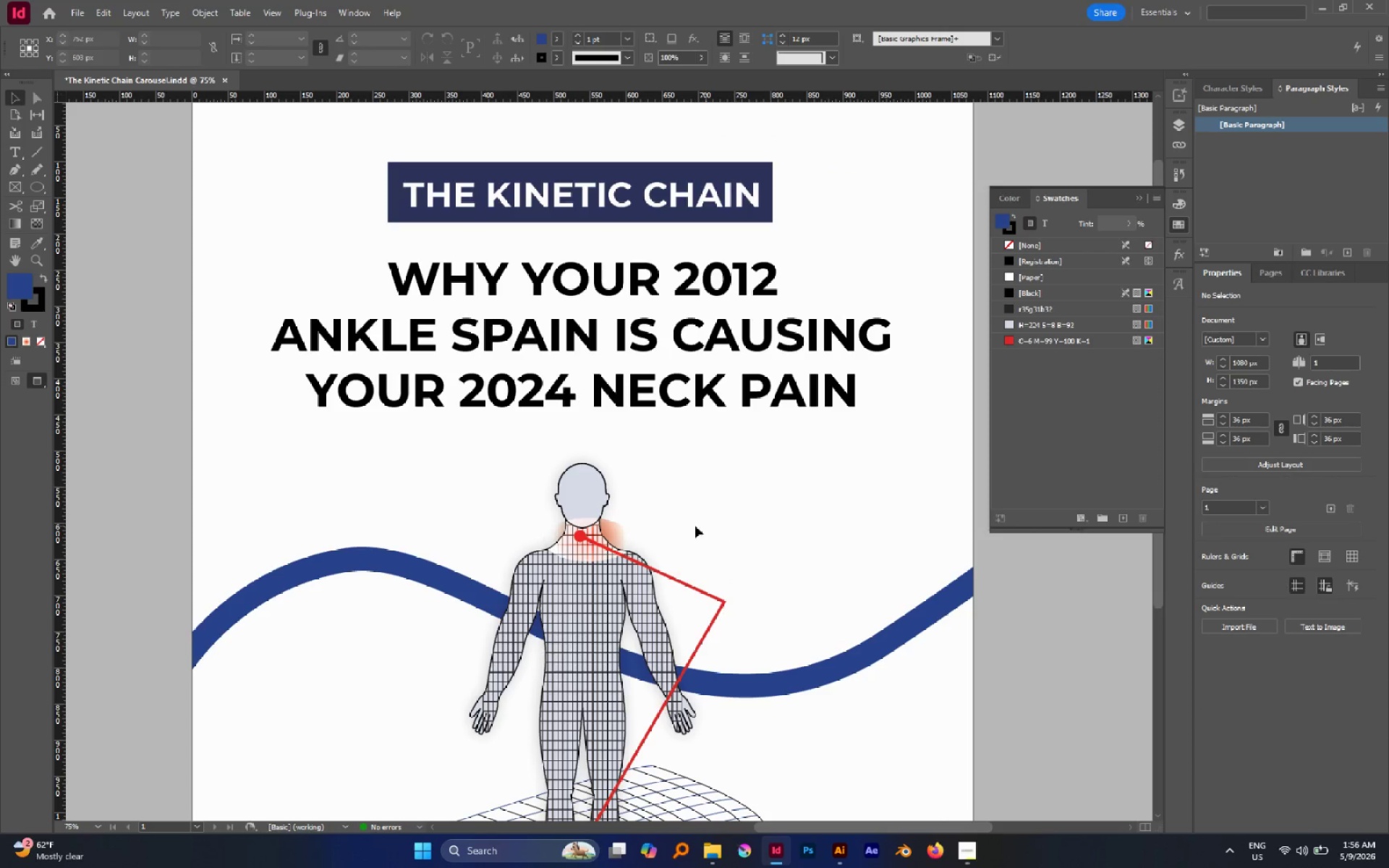 
hold_key(key=AltLeft, duration=1.3)
scroll: coordinate [681, 529], scroll_direction: down, amount: 1.0
 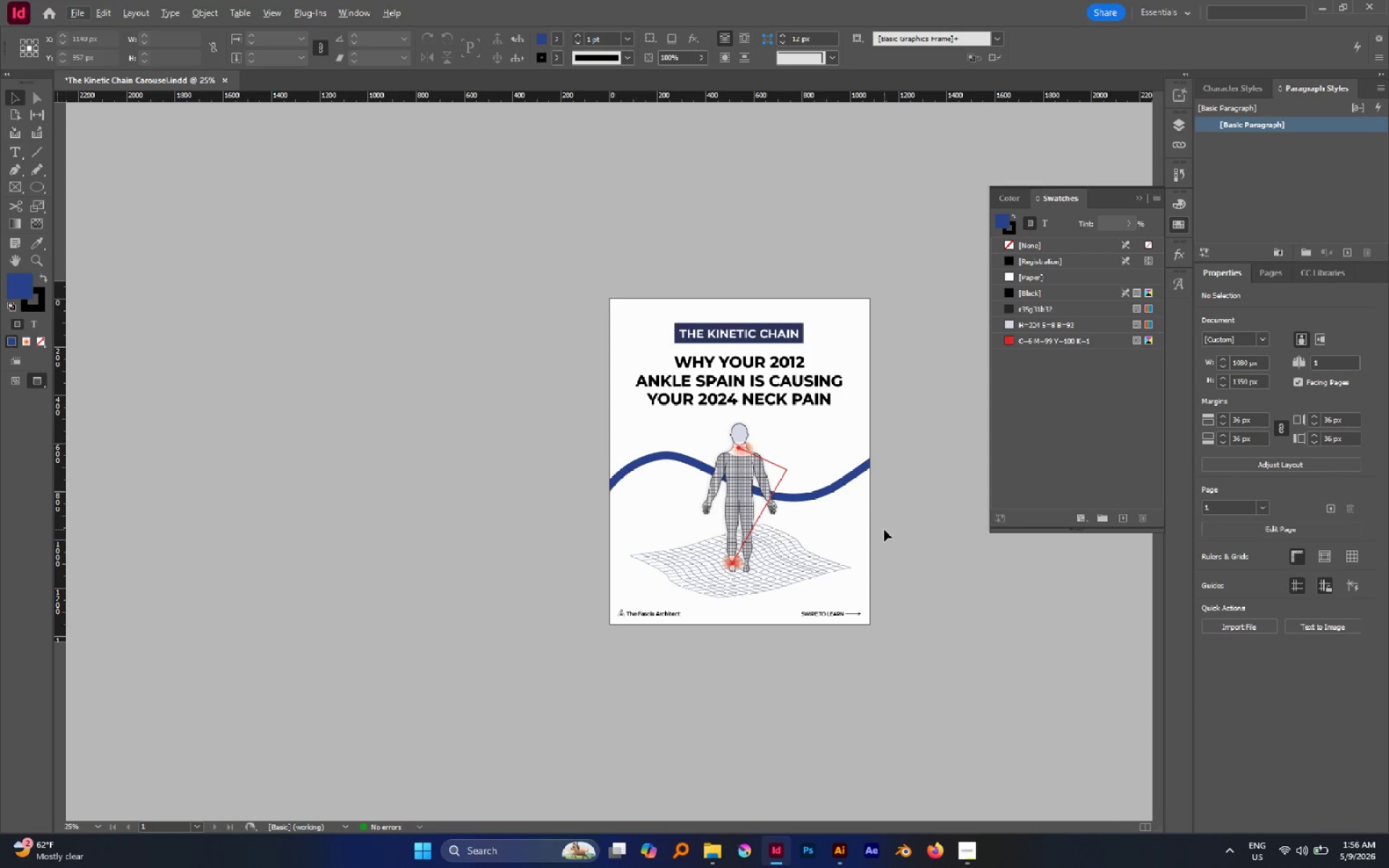 
key(Control+S)
 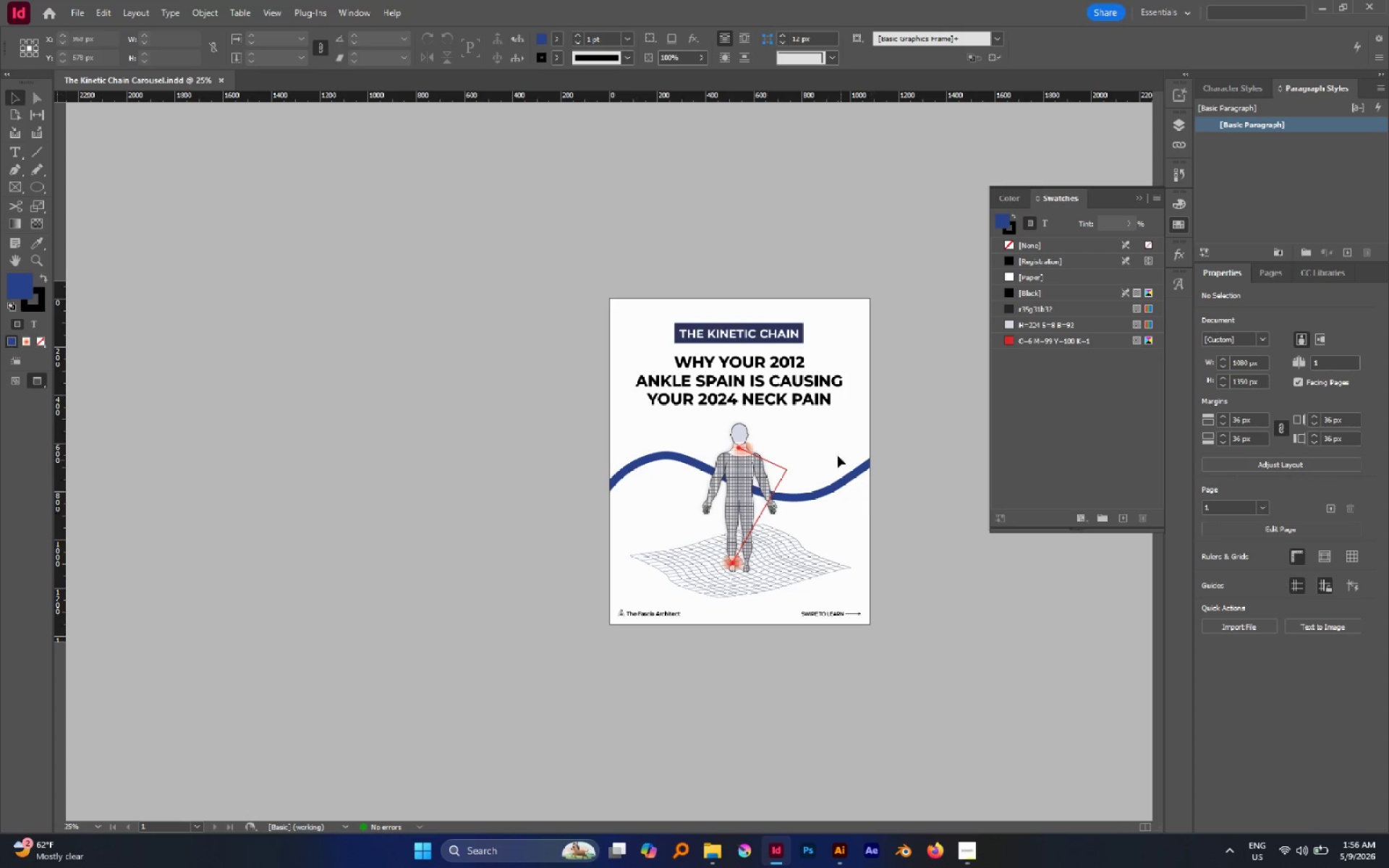 
hold_key(key=Space, duration=0.8)
 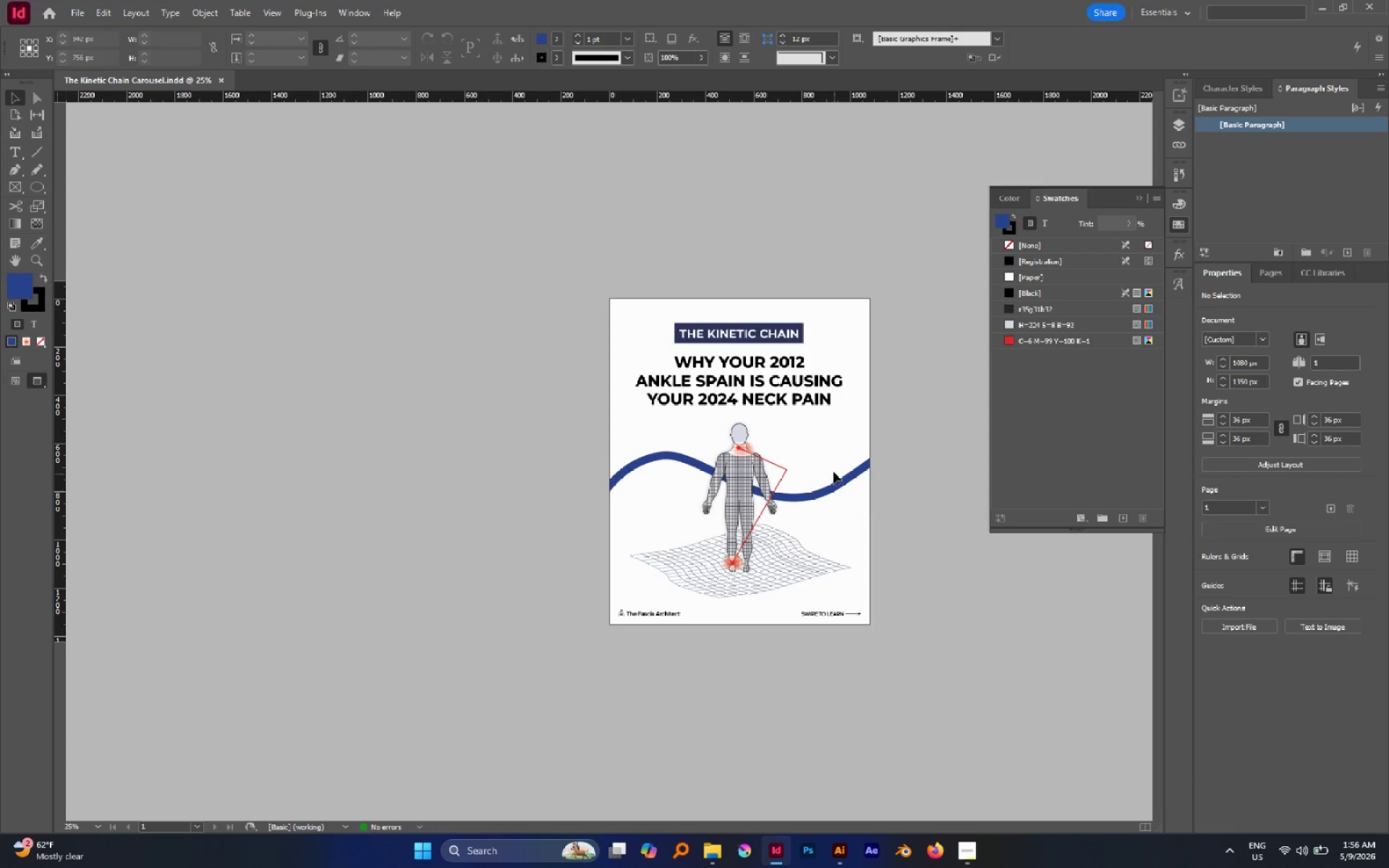 
left_click_drag(start_coordinate=[824, 434], to_coordinate=[760, 451])
 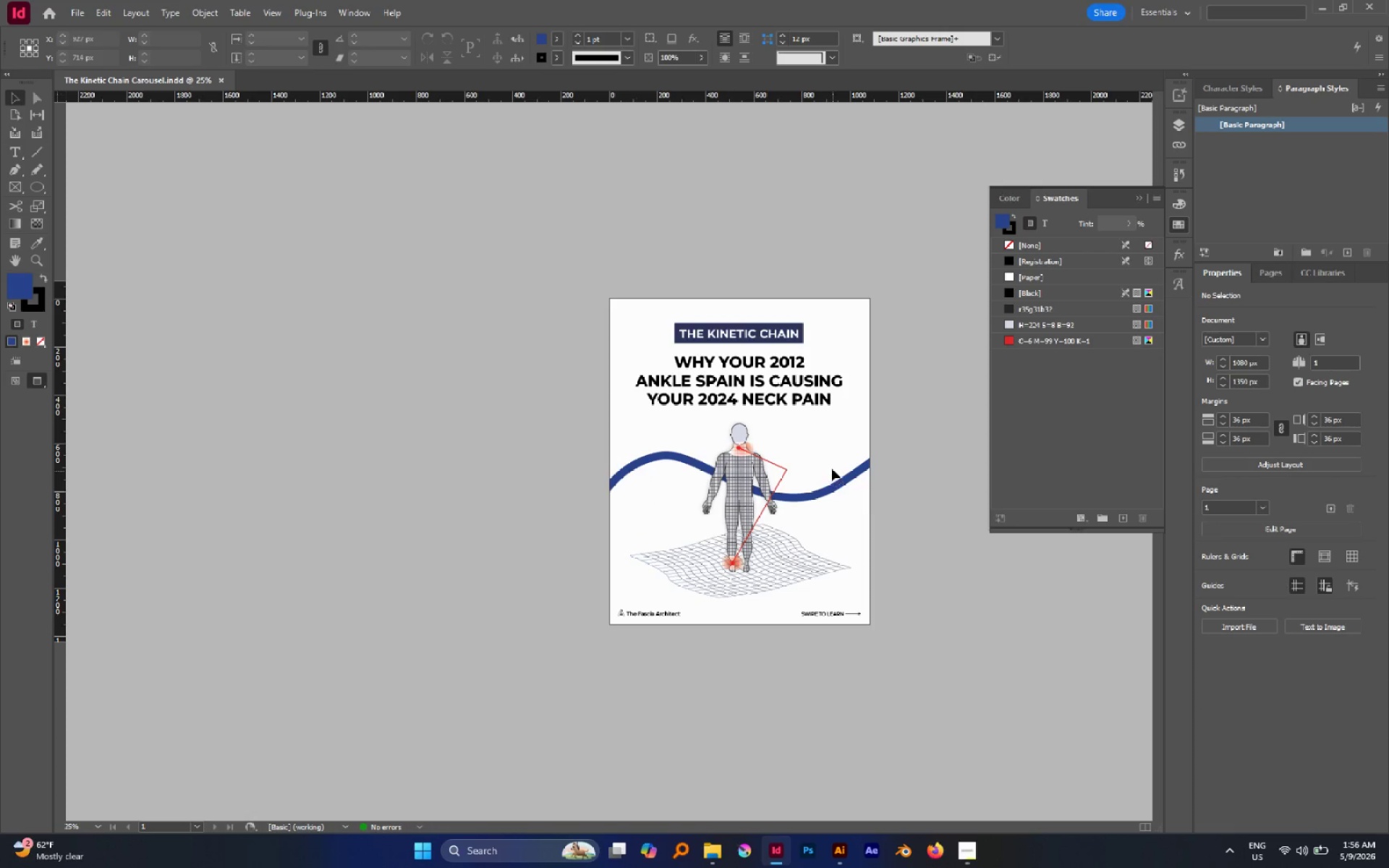 
left_click_drag(start_coordinate=[828, 461], to_coordinate=[851, 498])
 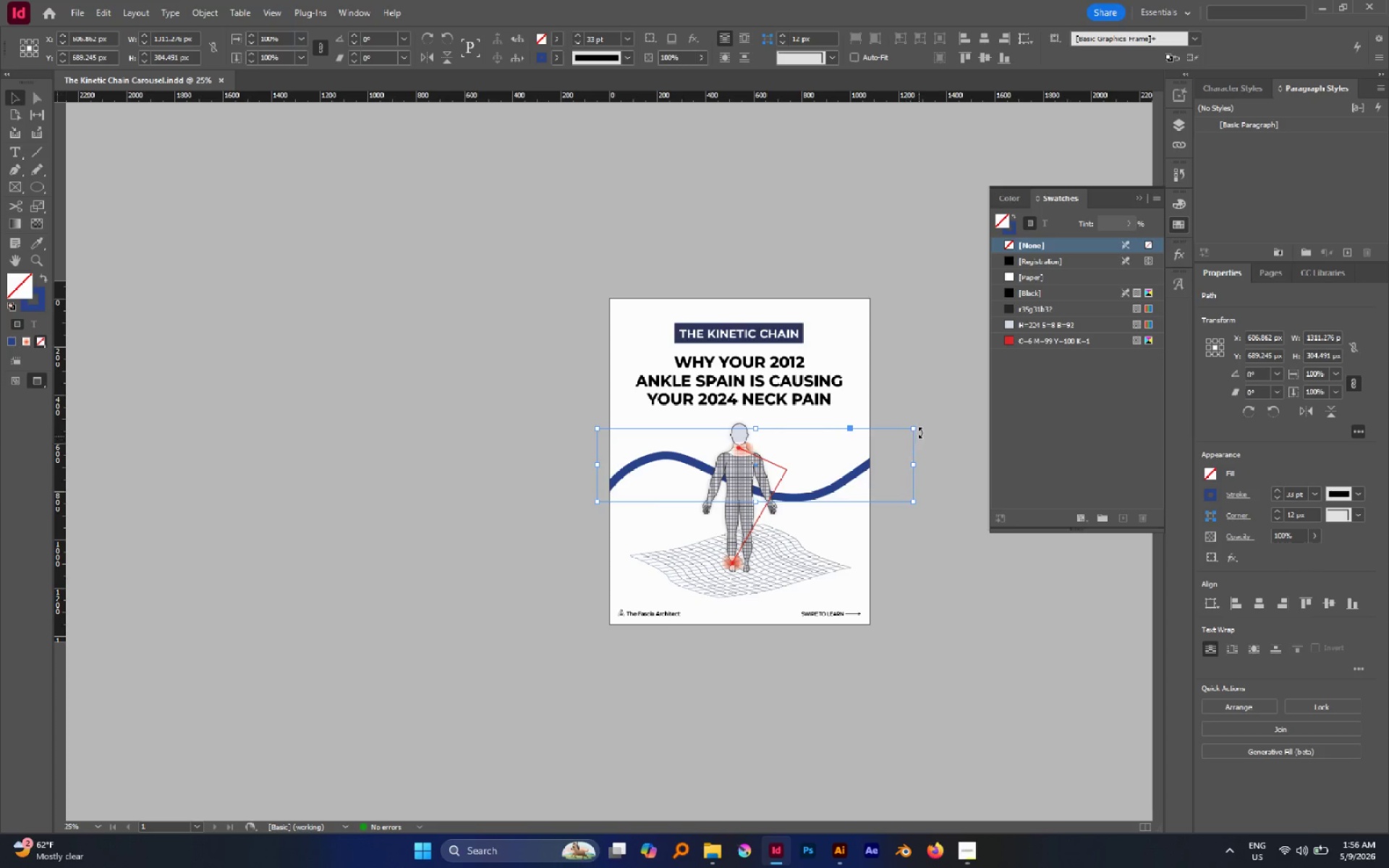 
left_click_drag(start_coordinate=[921, 427], to_coordinate=[925, 435])
 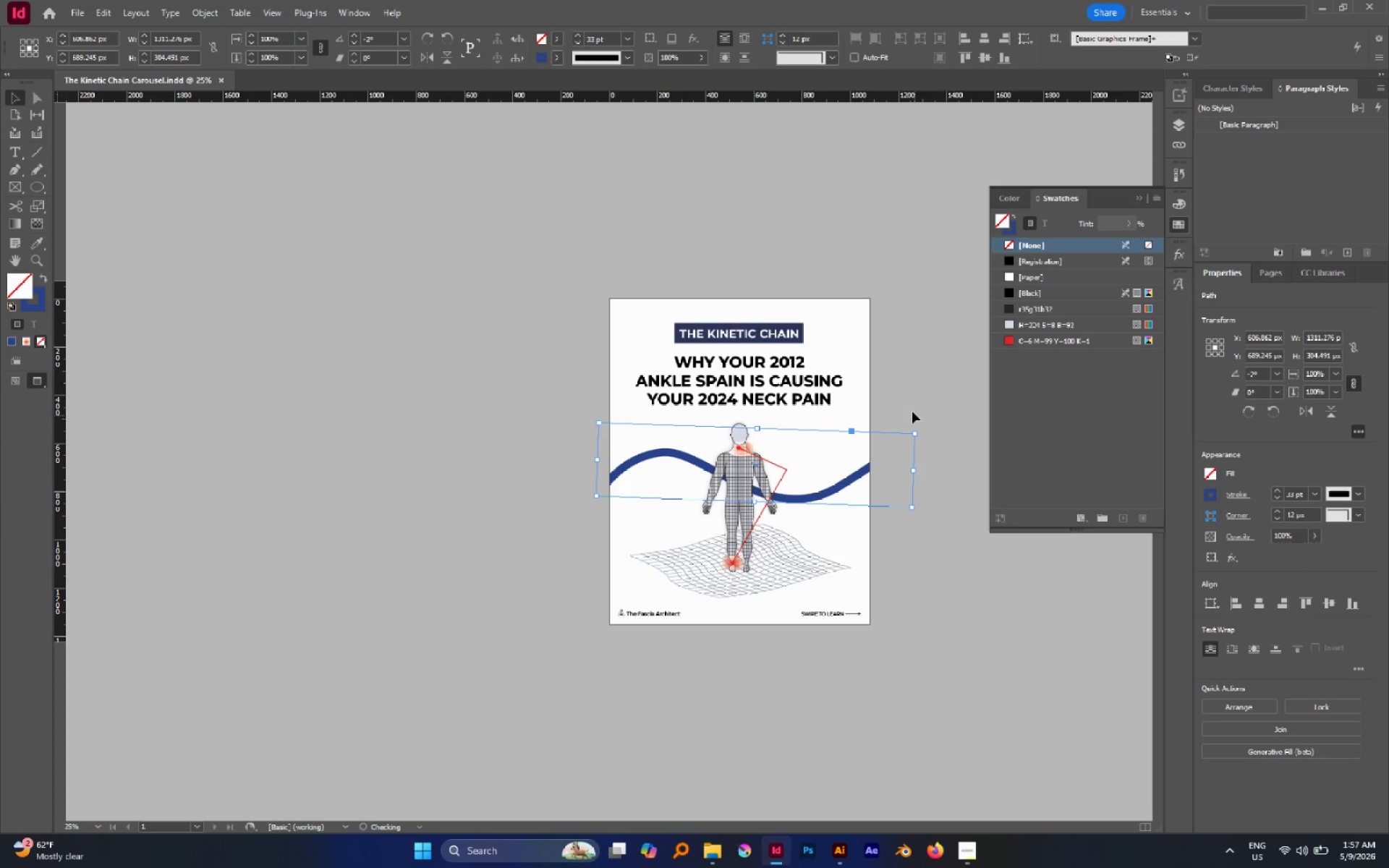 
left_click([912, 412])
 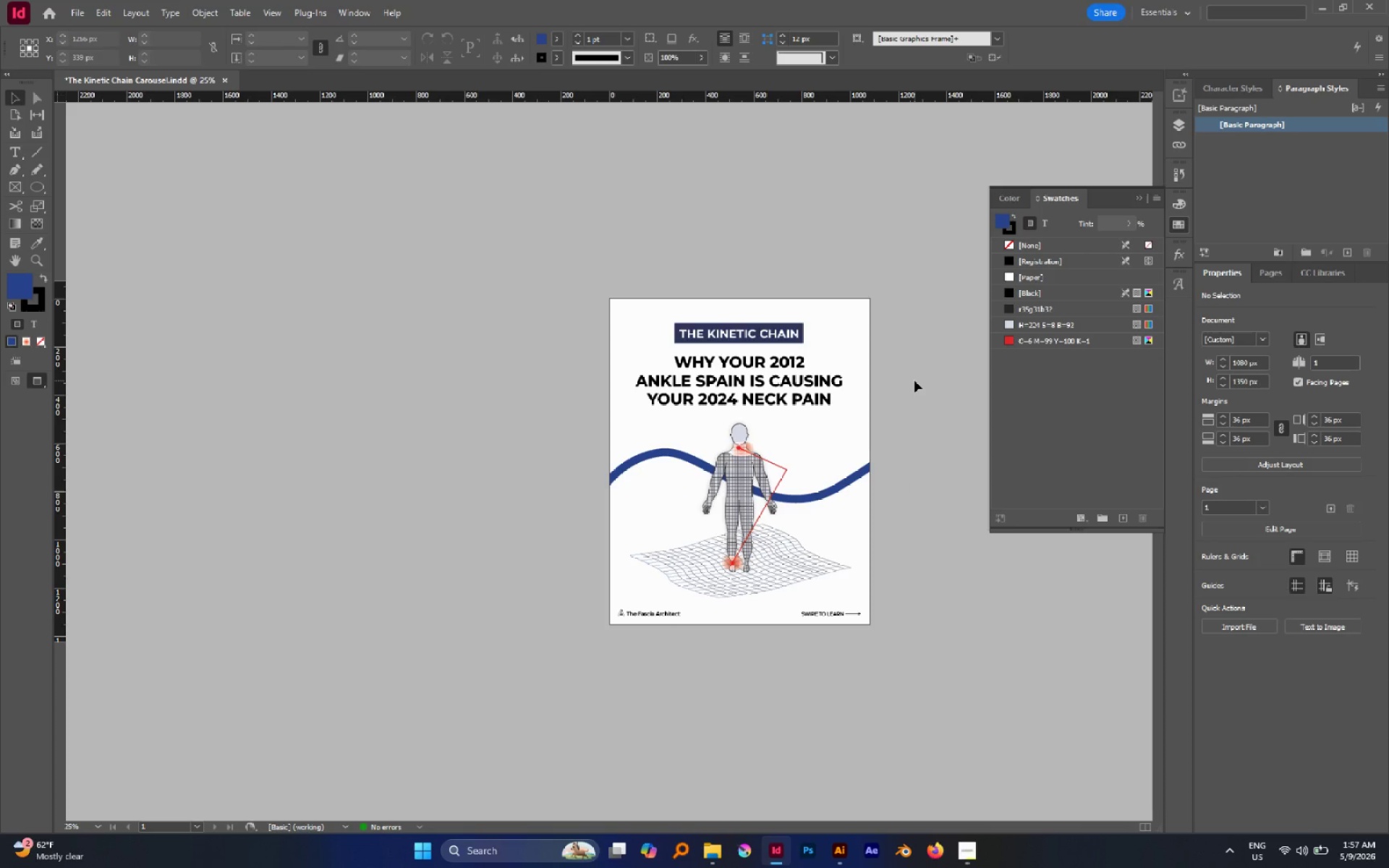 
key(Control+S)
 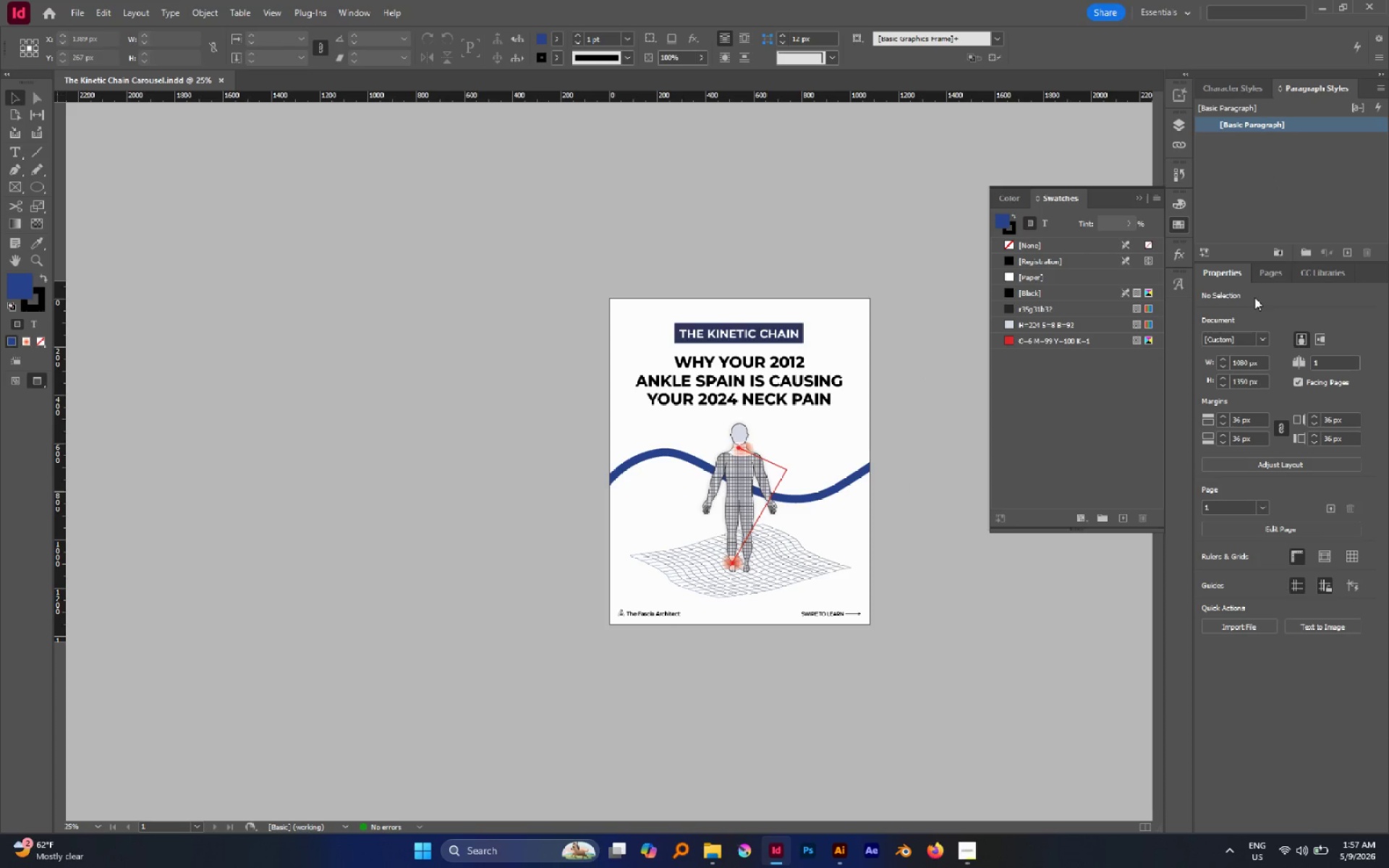 
double_click([1264, 275])
 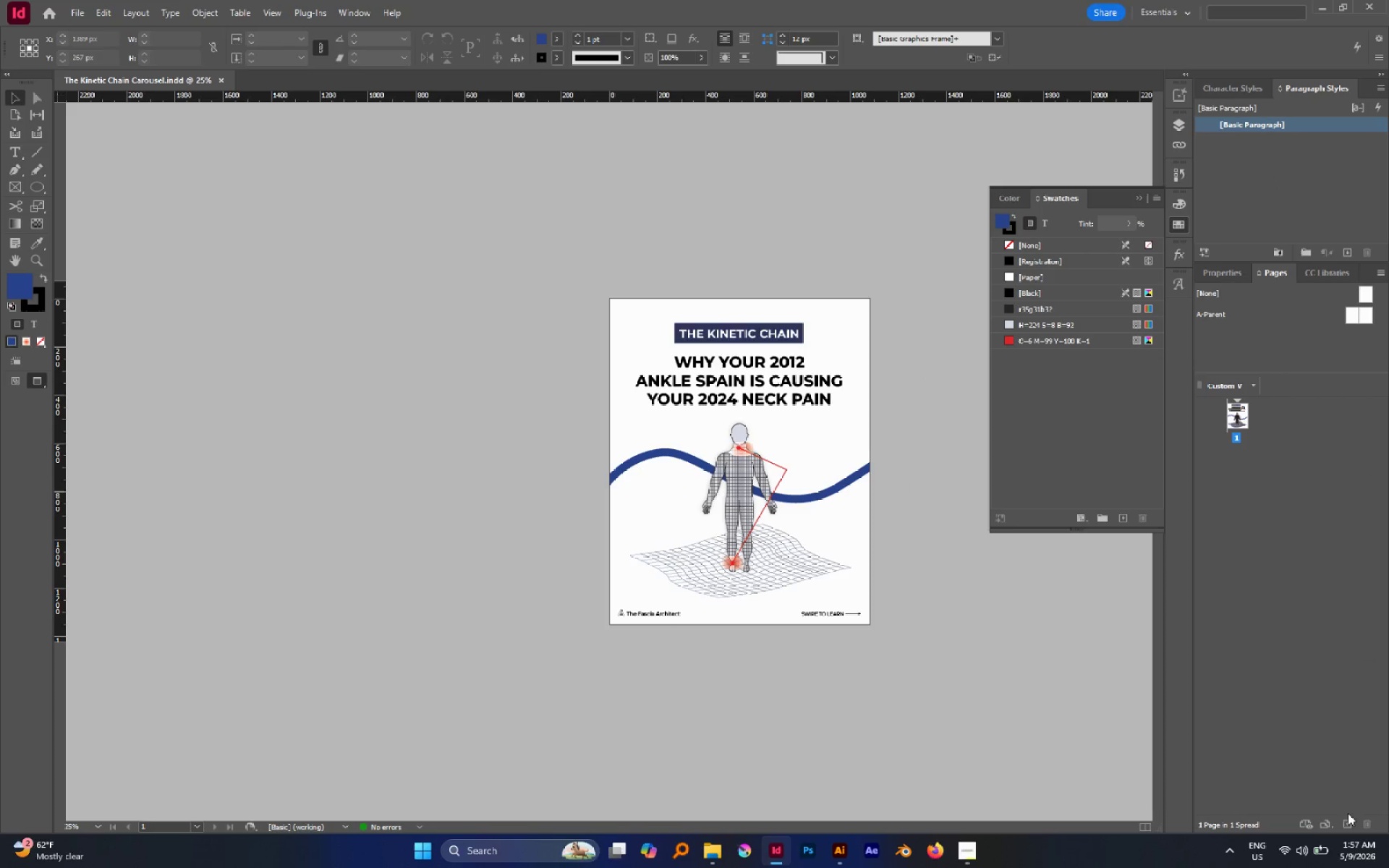 
double_click([1347, 820])
 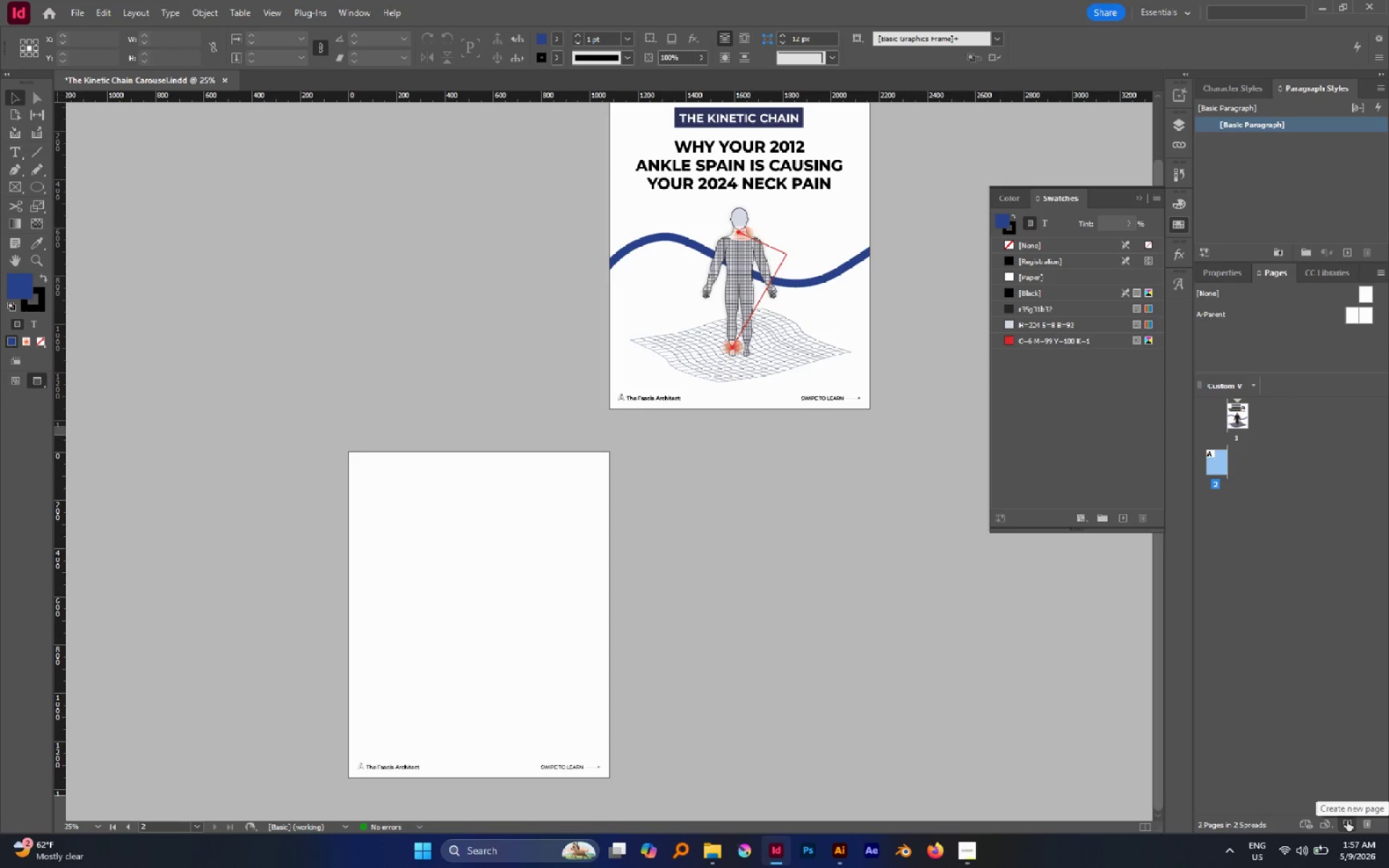 
left_click([1347, 820])
 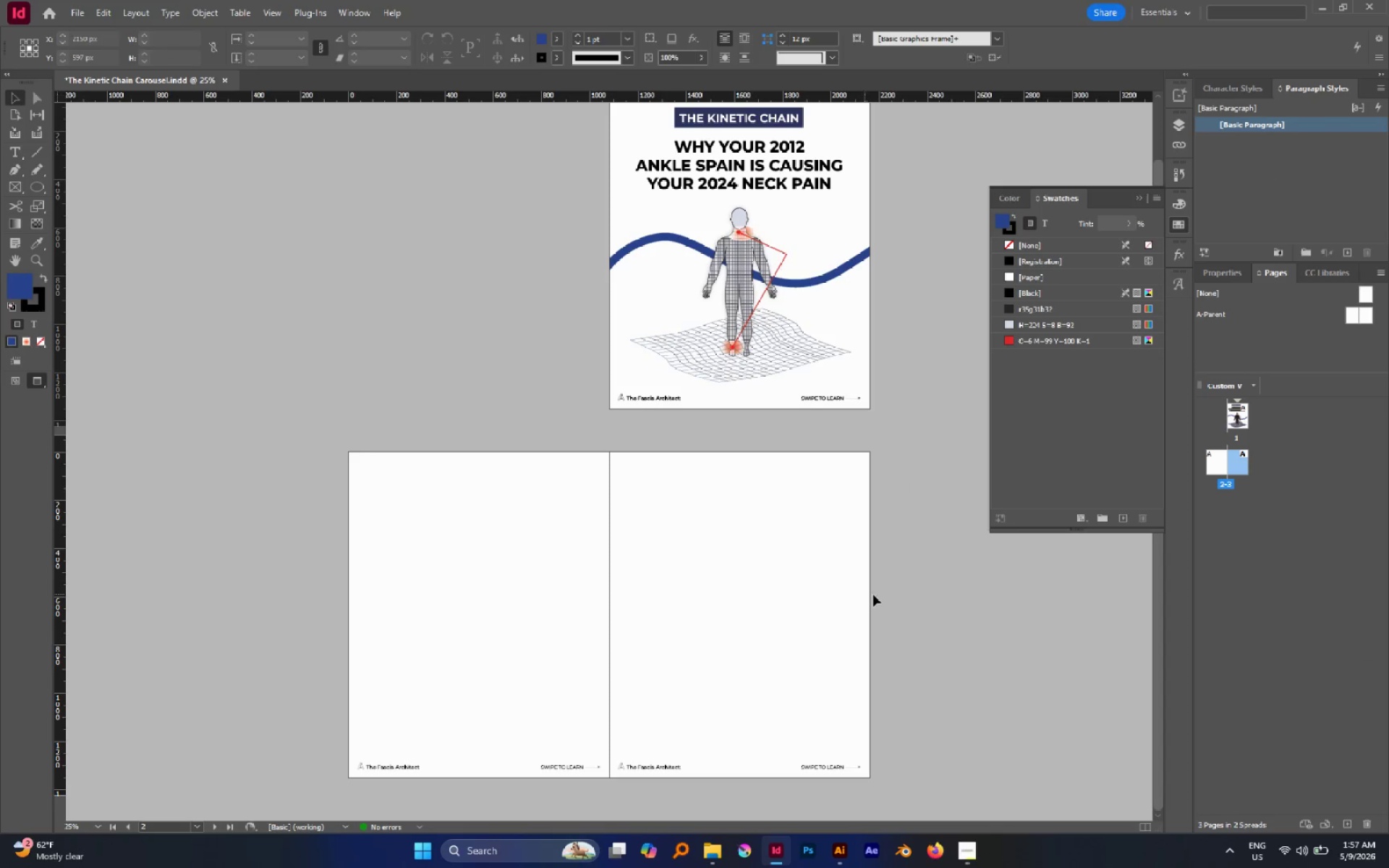 
left_click([977, 605])
 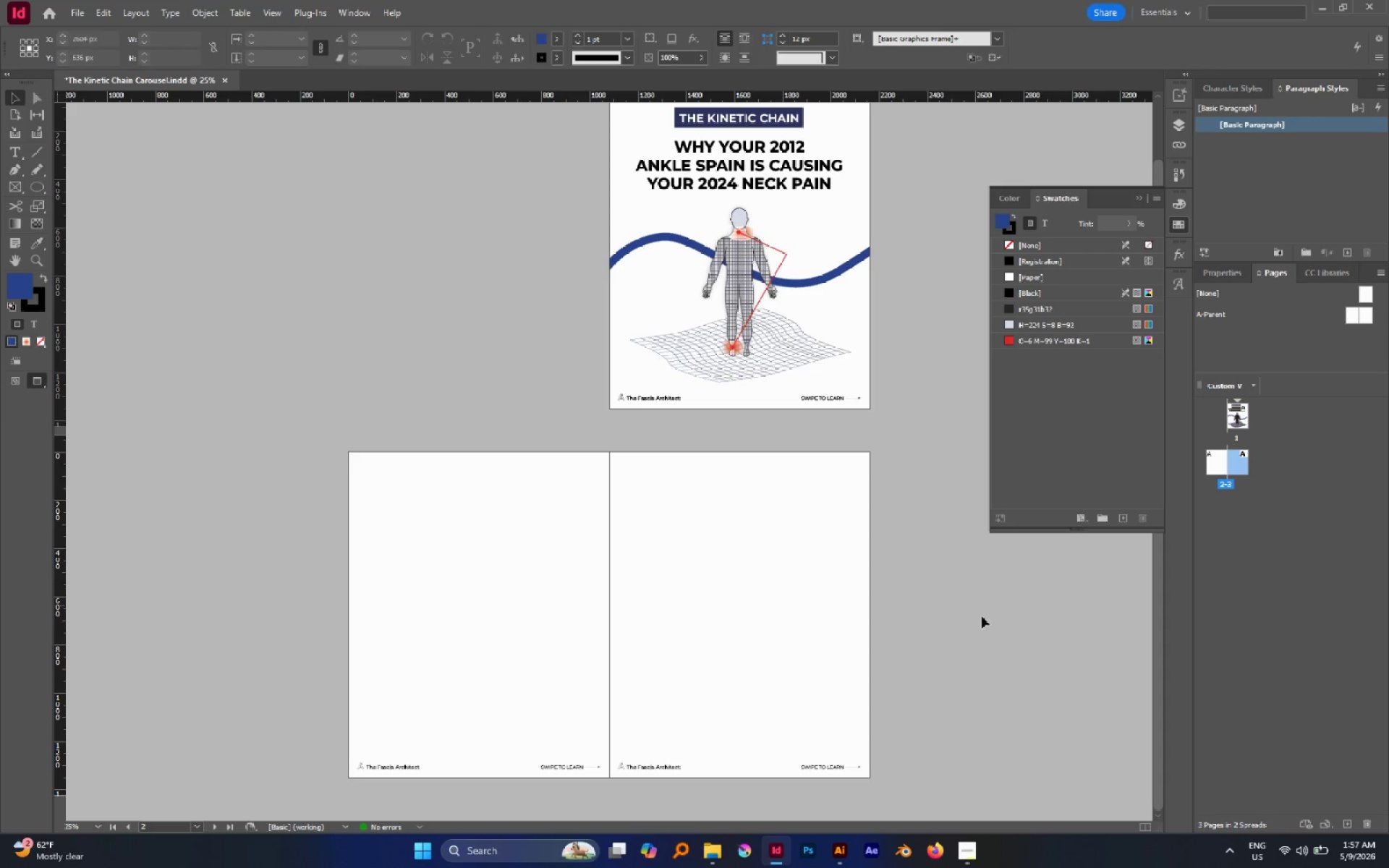 
wait(9.14)
 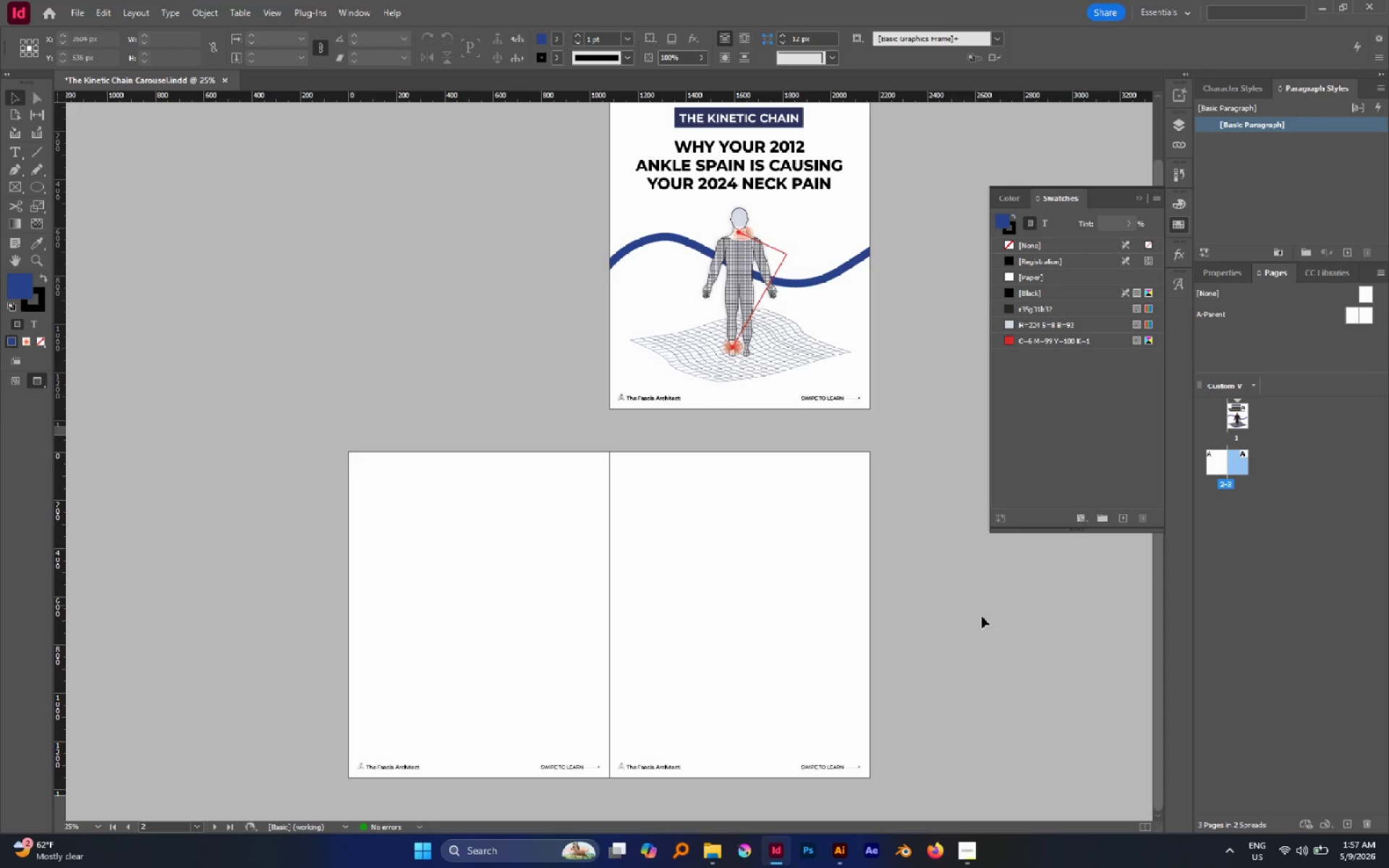 
left_click([778, 799])
 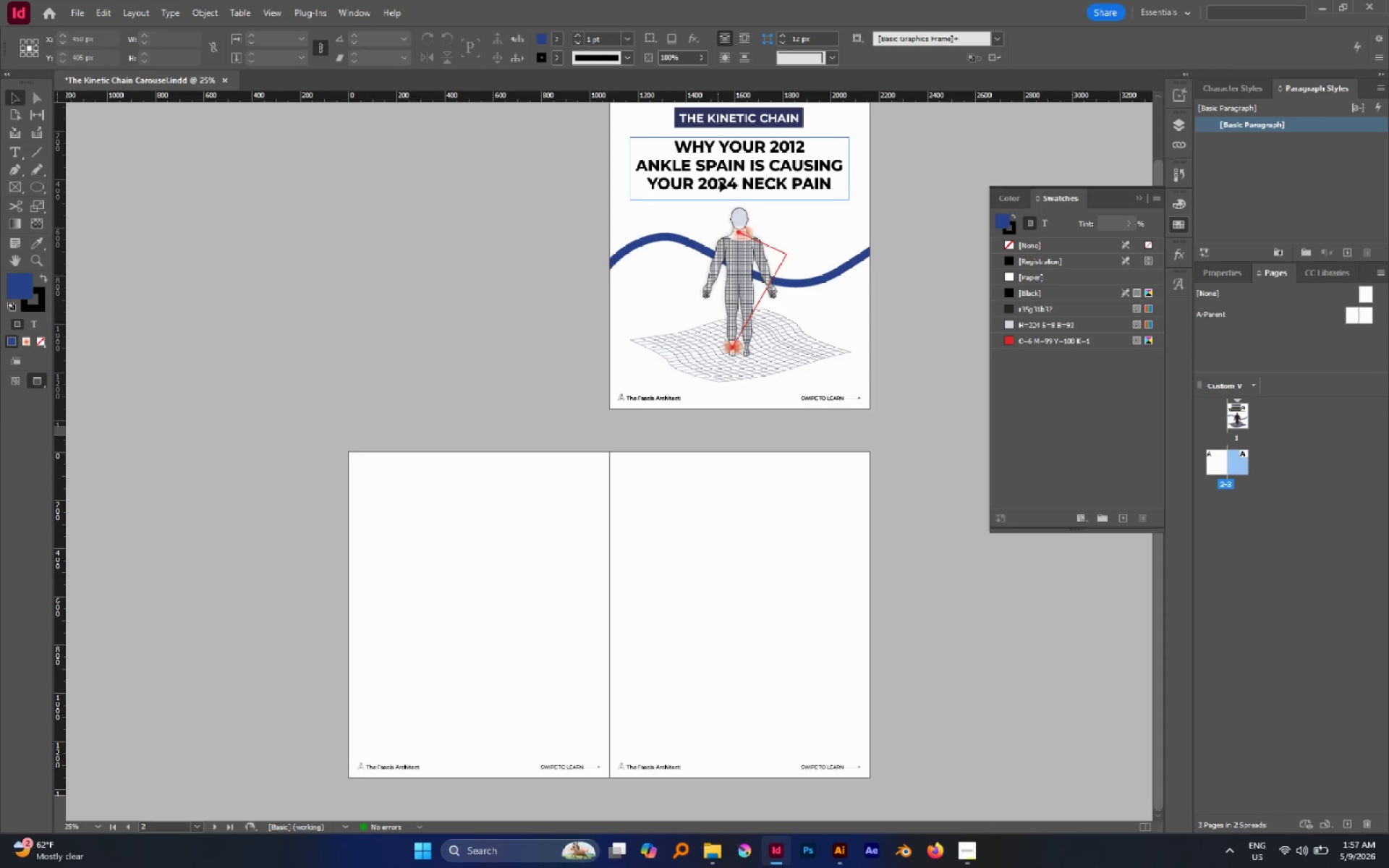 
key(Control+C)
 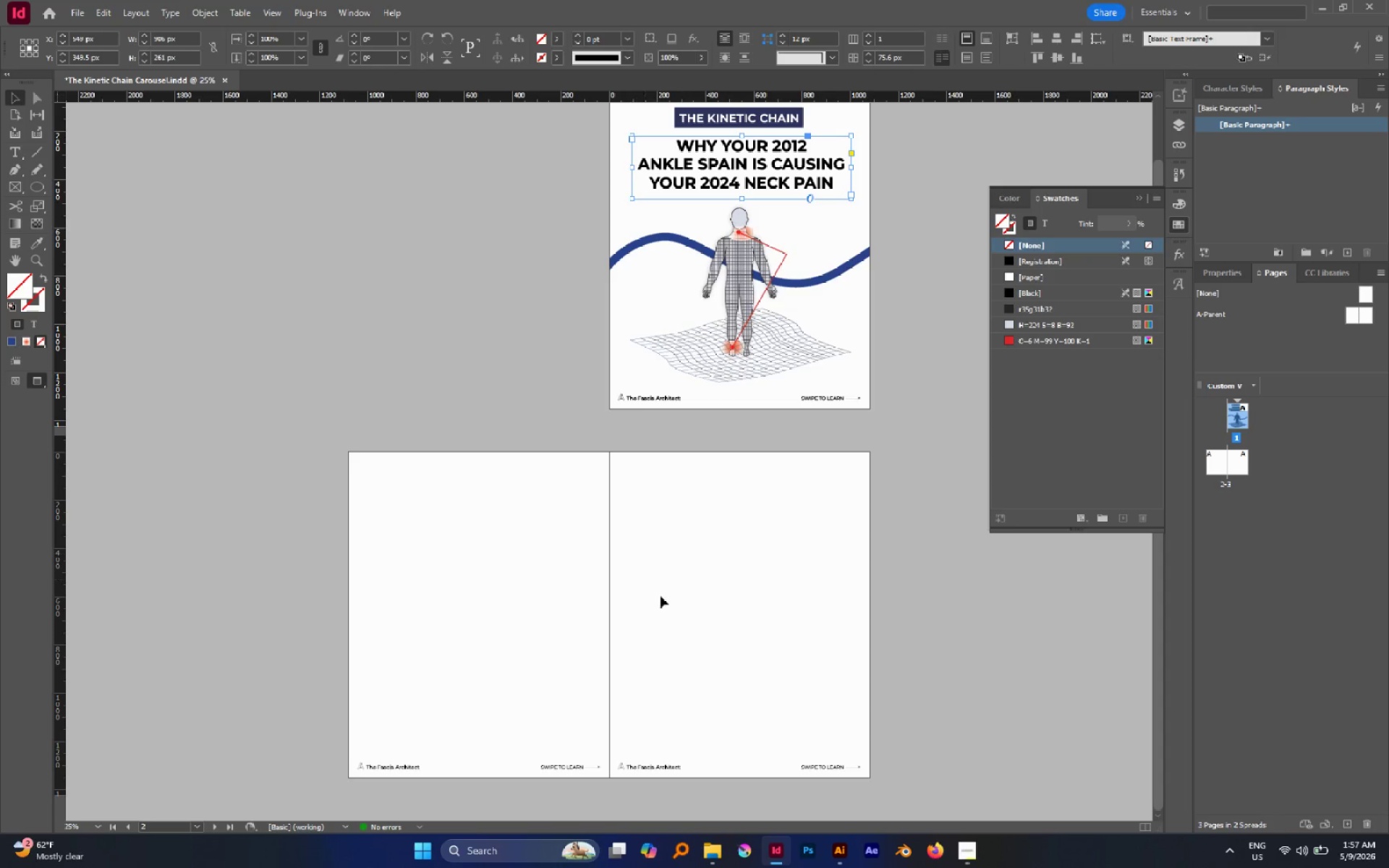 
left_click([665, 601])
 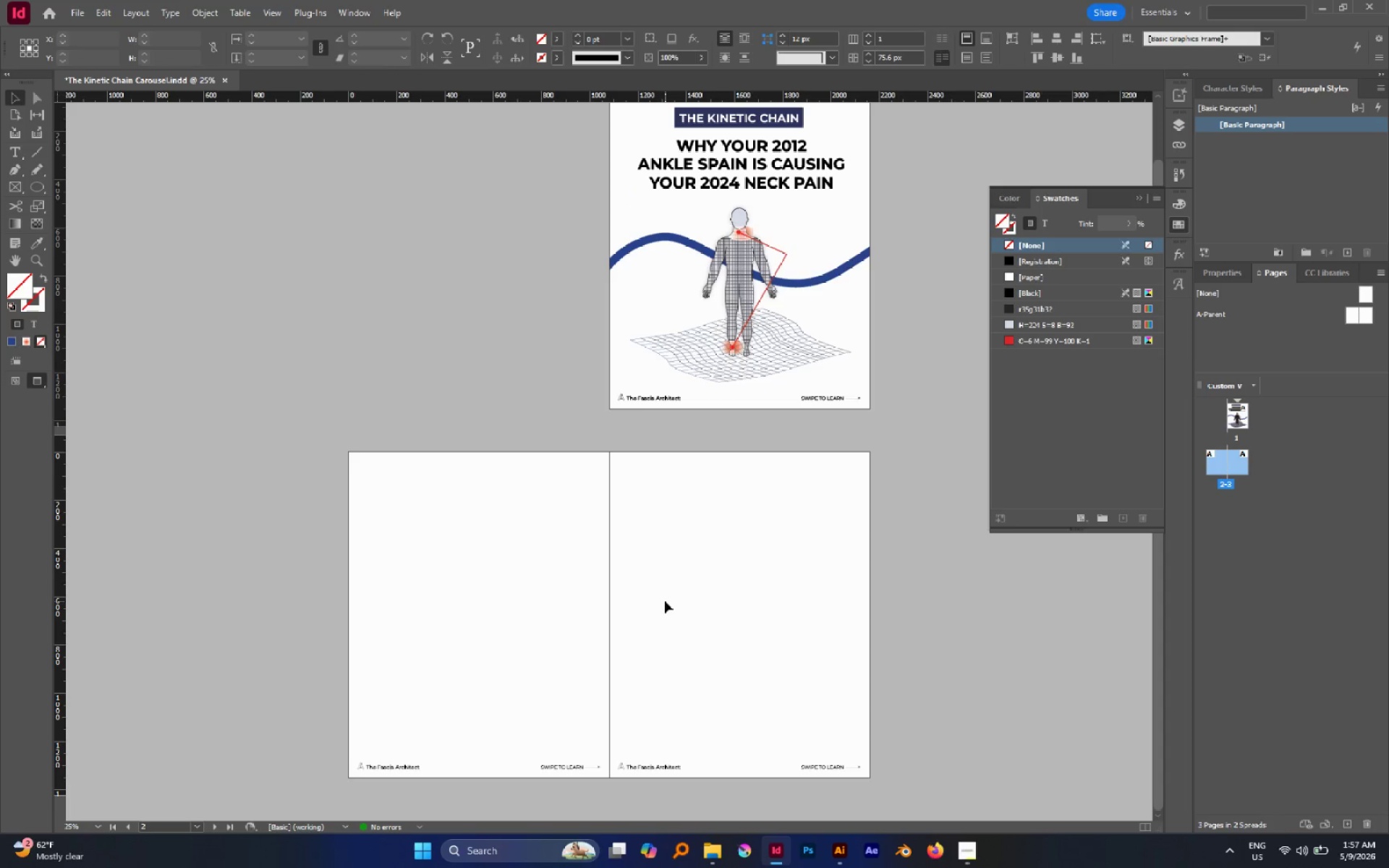 
key(Alt+Control+Shift+V)
 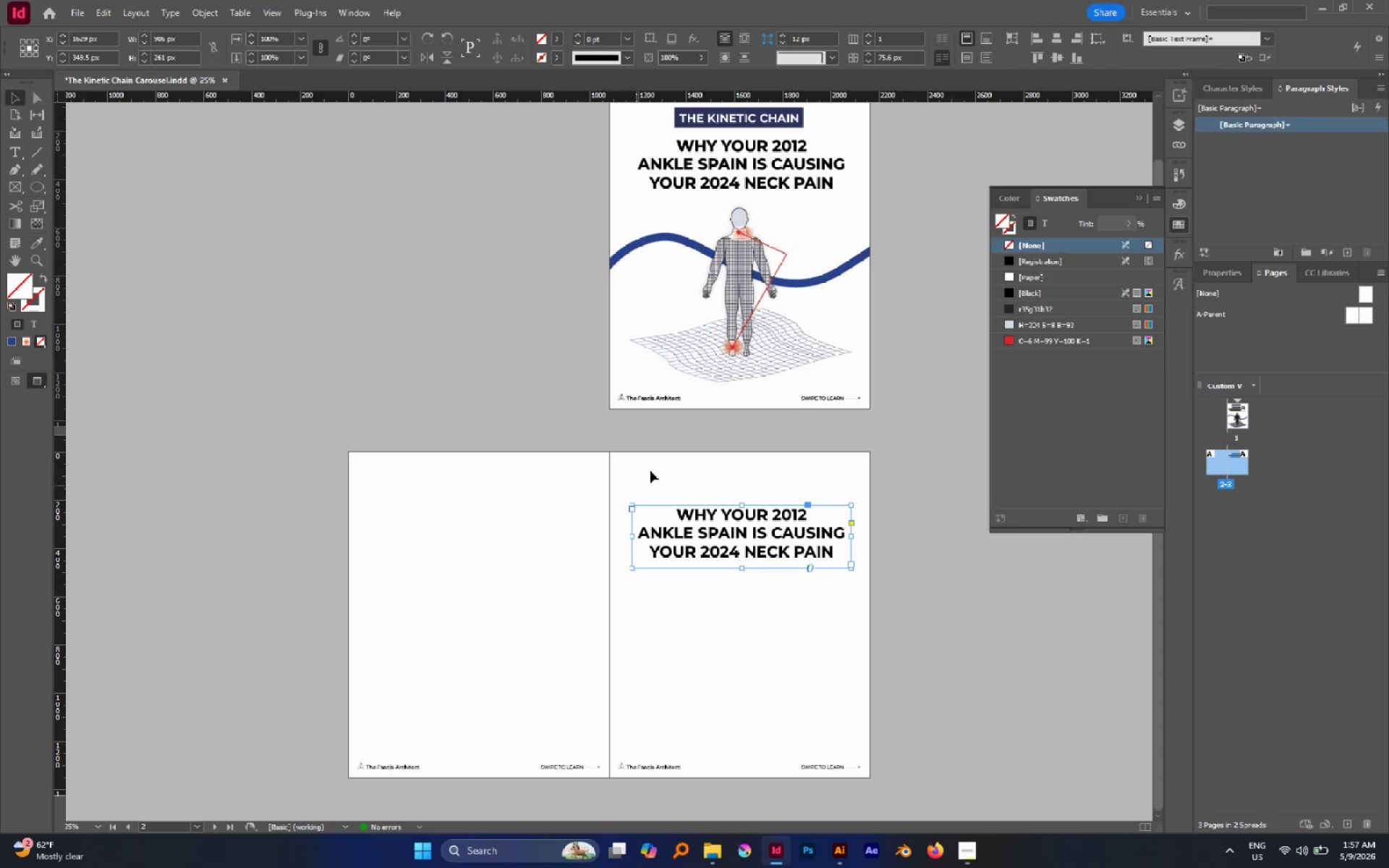 
hold_key(key=AltLeft, duration=1.38)
left_click_drag(start_coordinate=[715, 528], to_coordinate=[470, 502])
 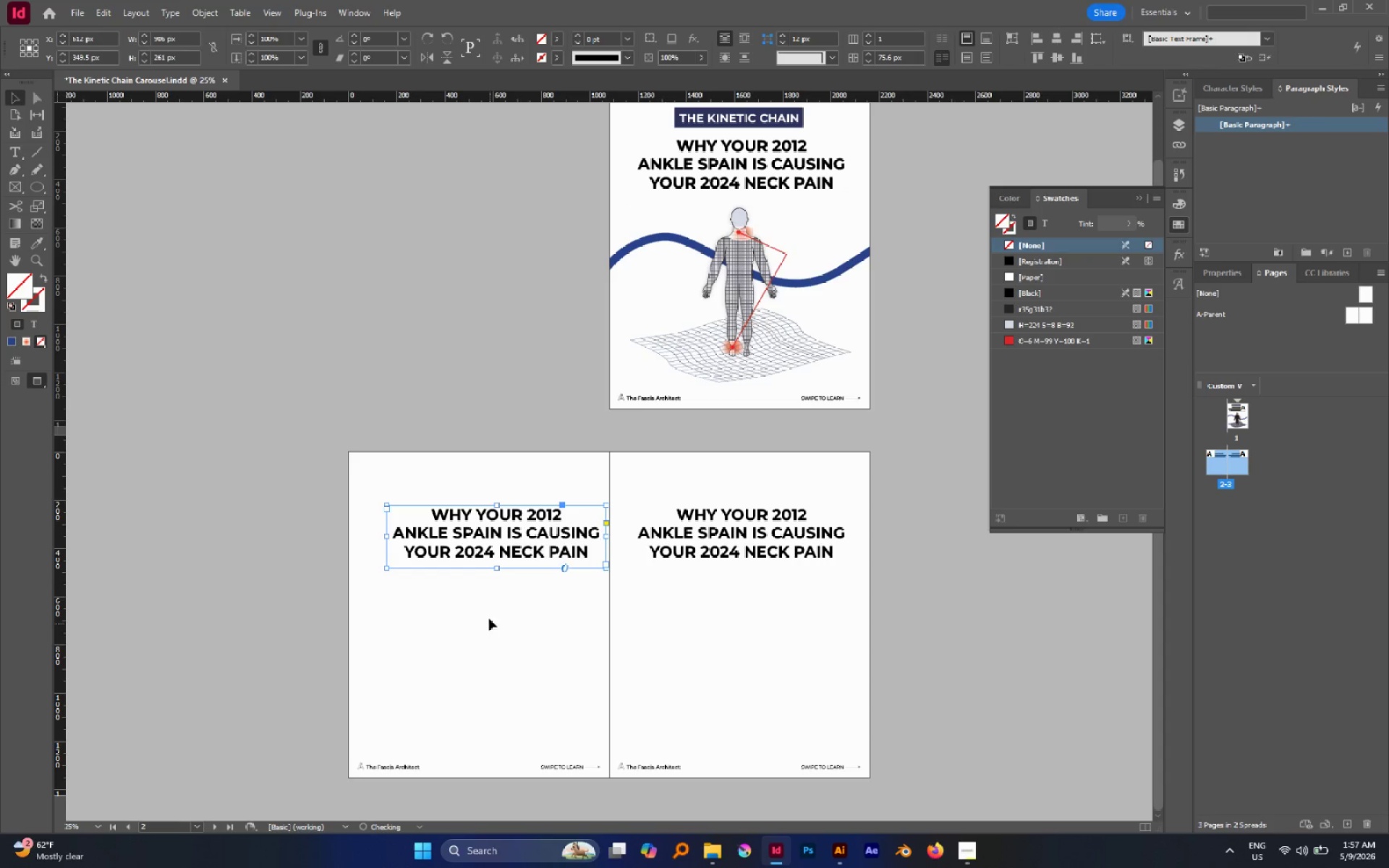 
hold_key(key=ShiftLeft, duration=1.0)
 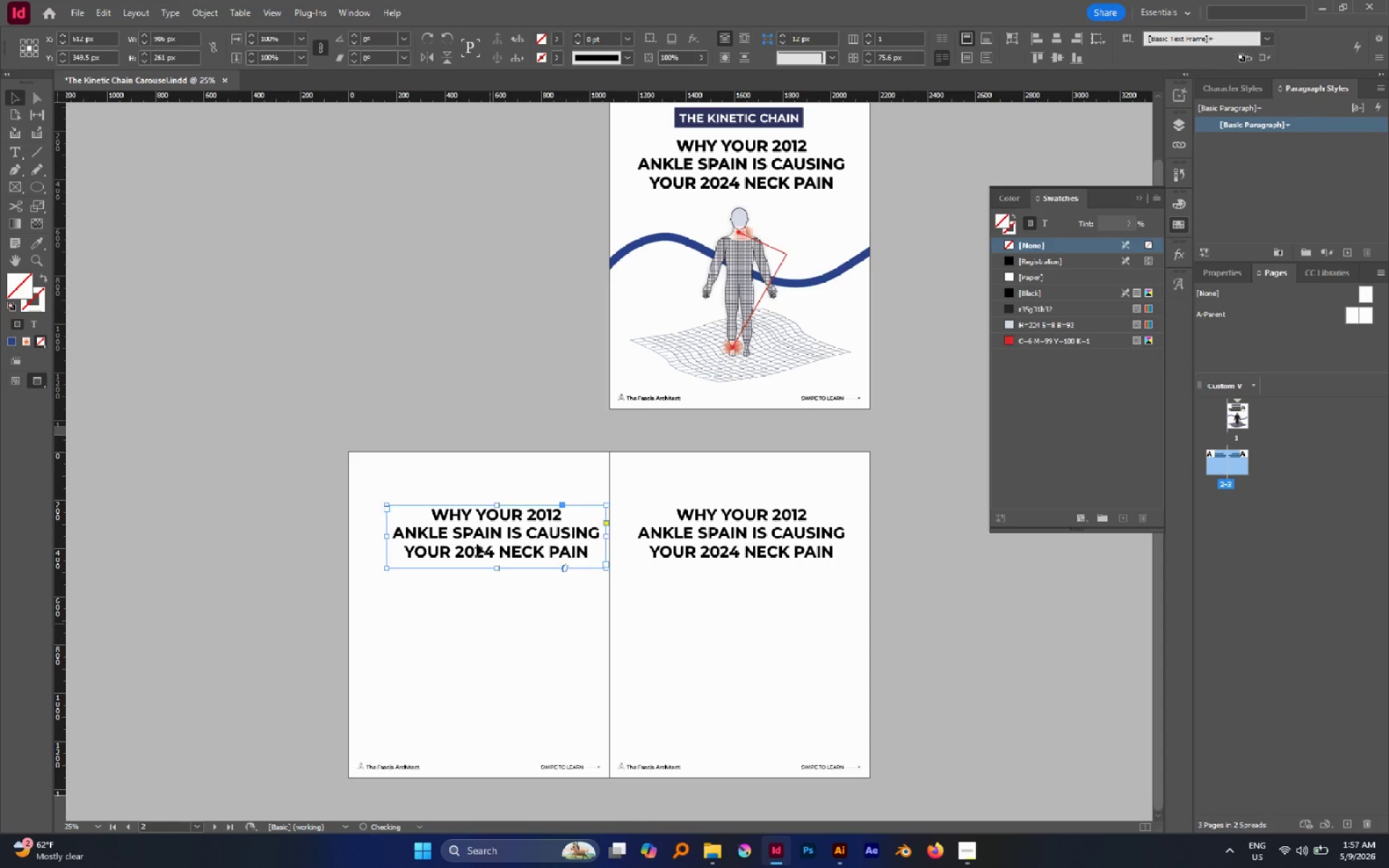 
double_click([476, 537])
 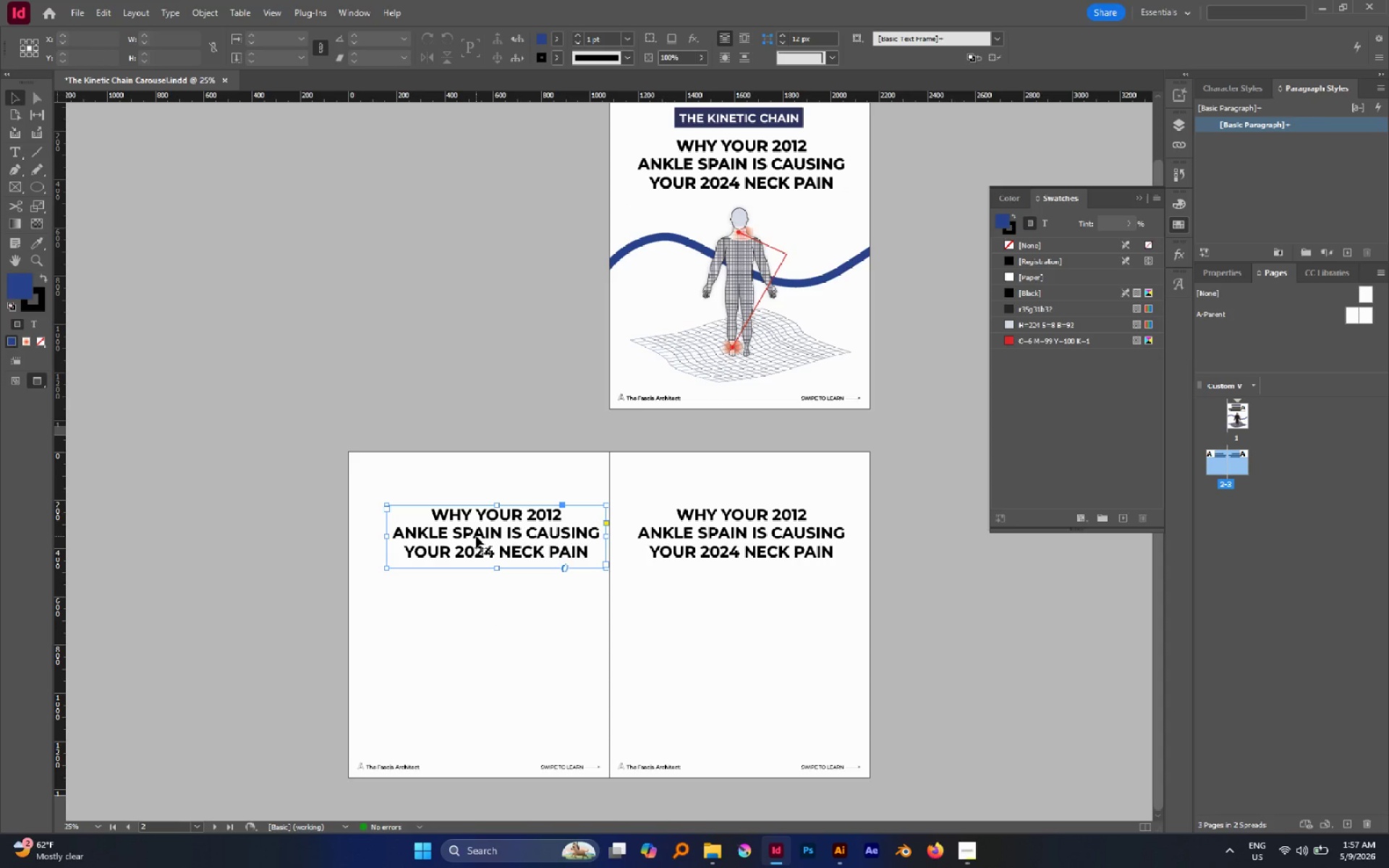 
key(Alt+Control+Shift+V)
 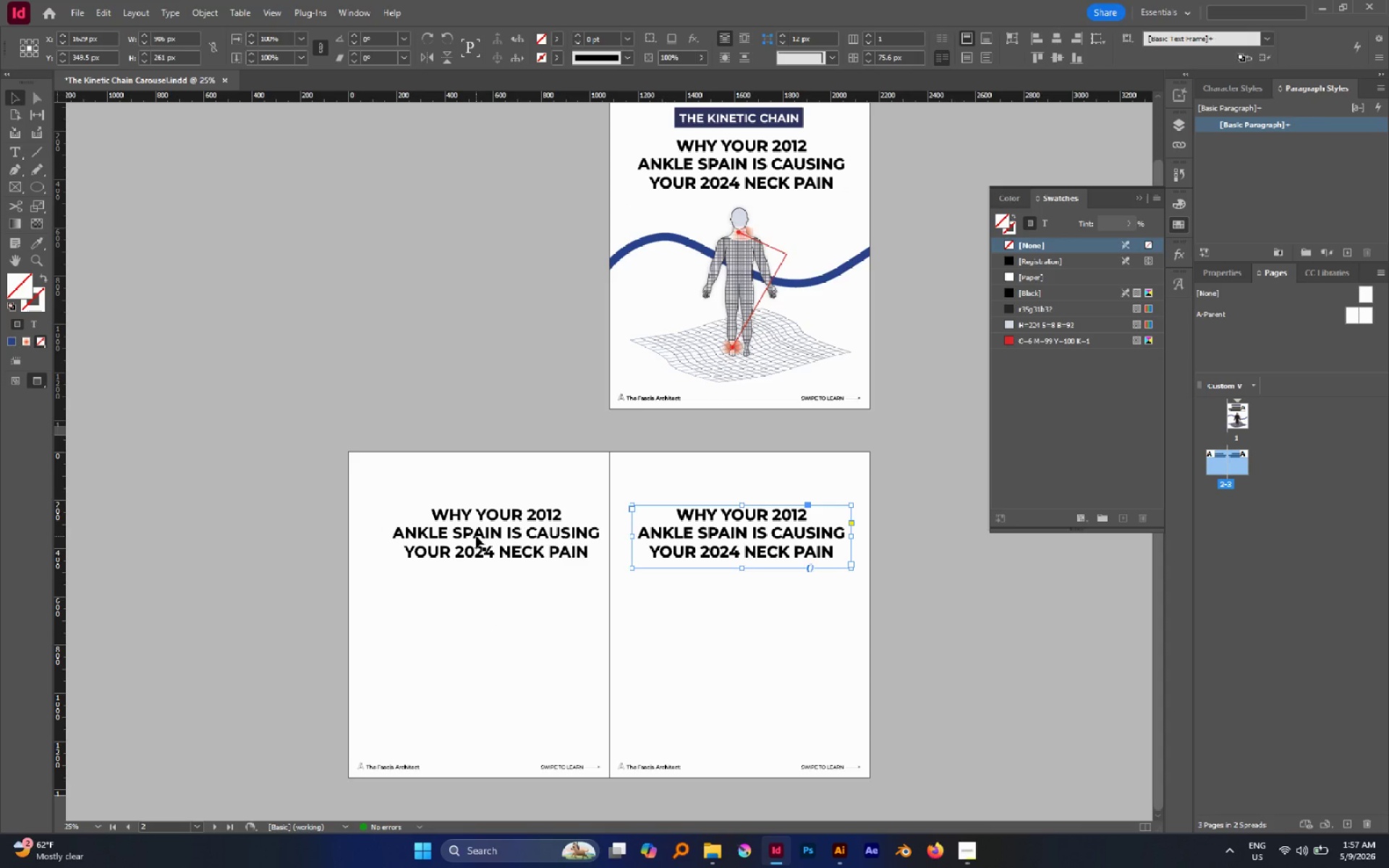 
key(Control+Z)
 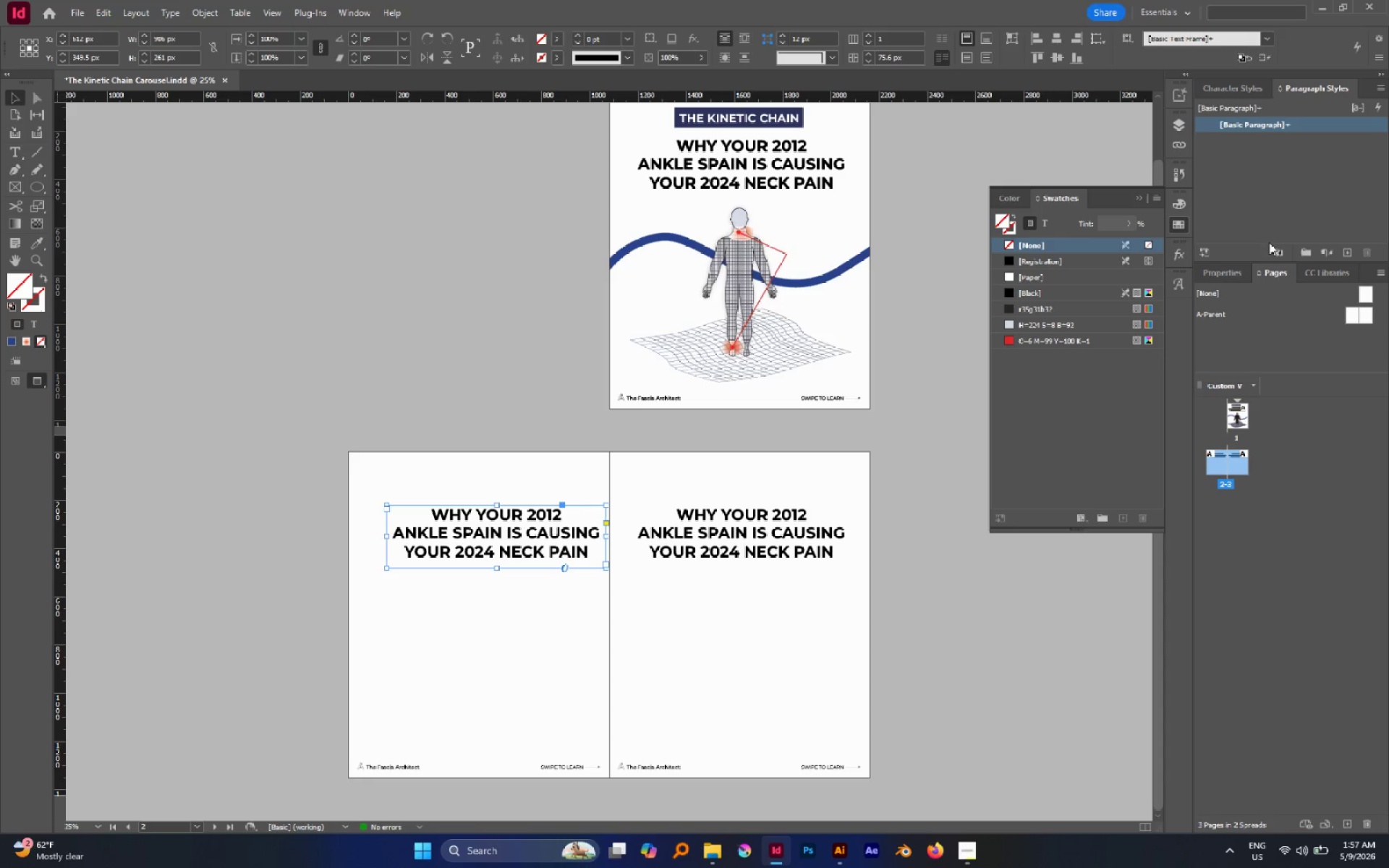 
left_click([1233, 268])
 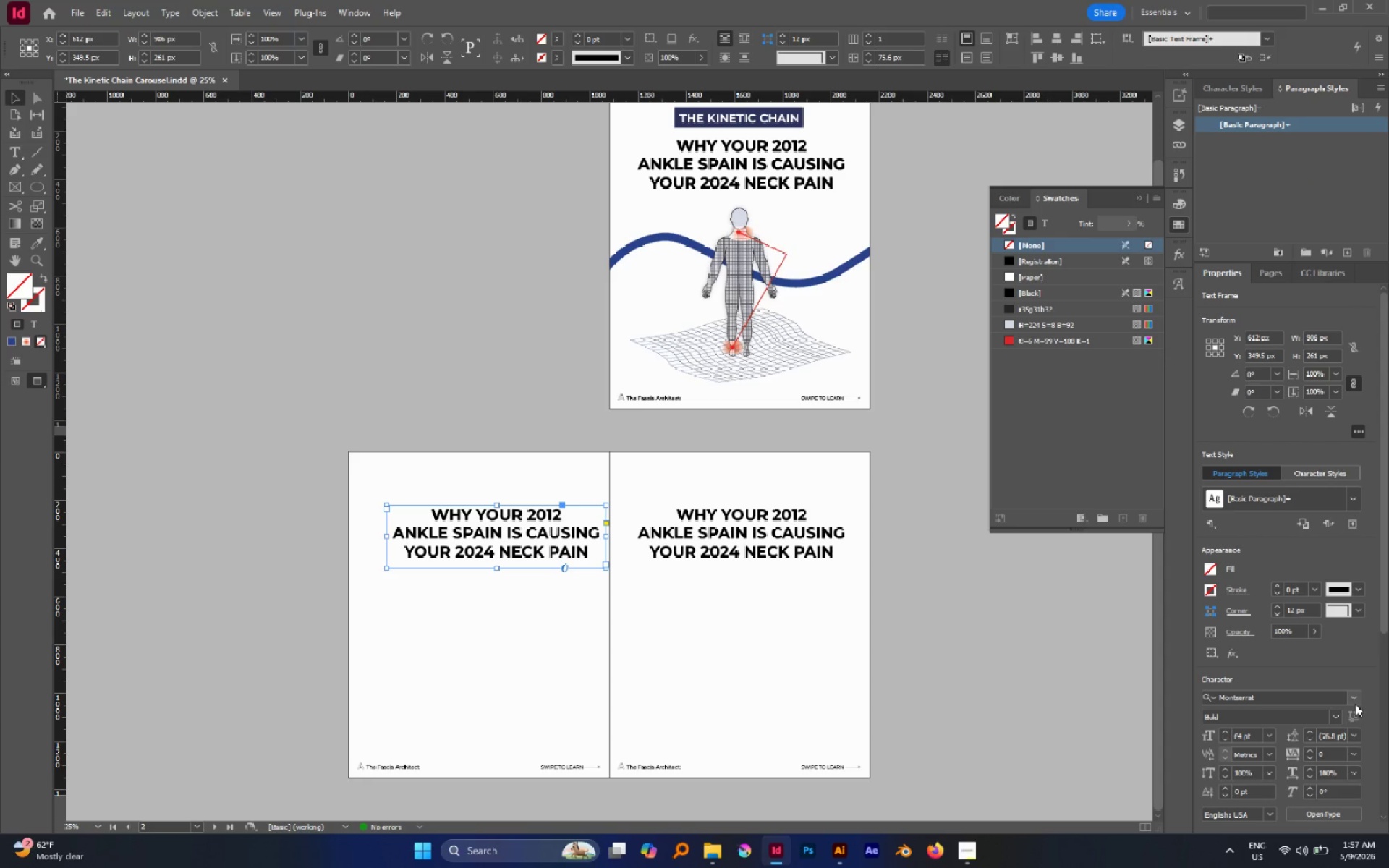 
scroll: coordinate [1362, 709], scroll_direction: none, amount: 0.0
 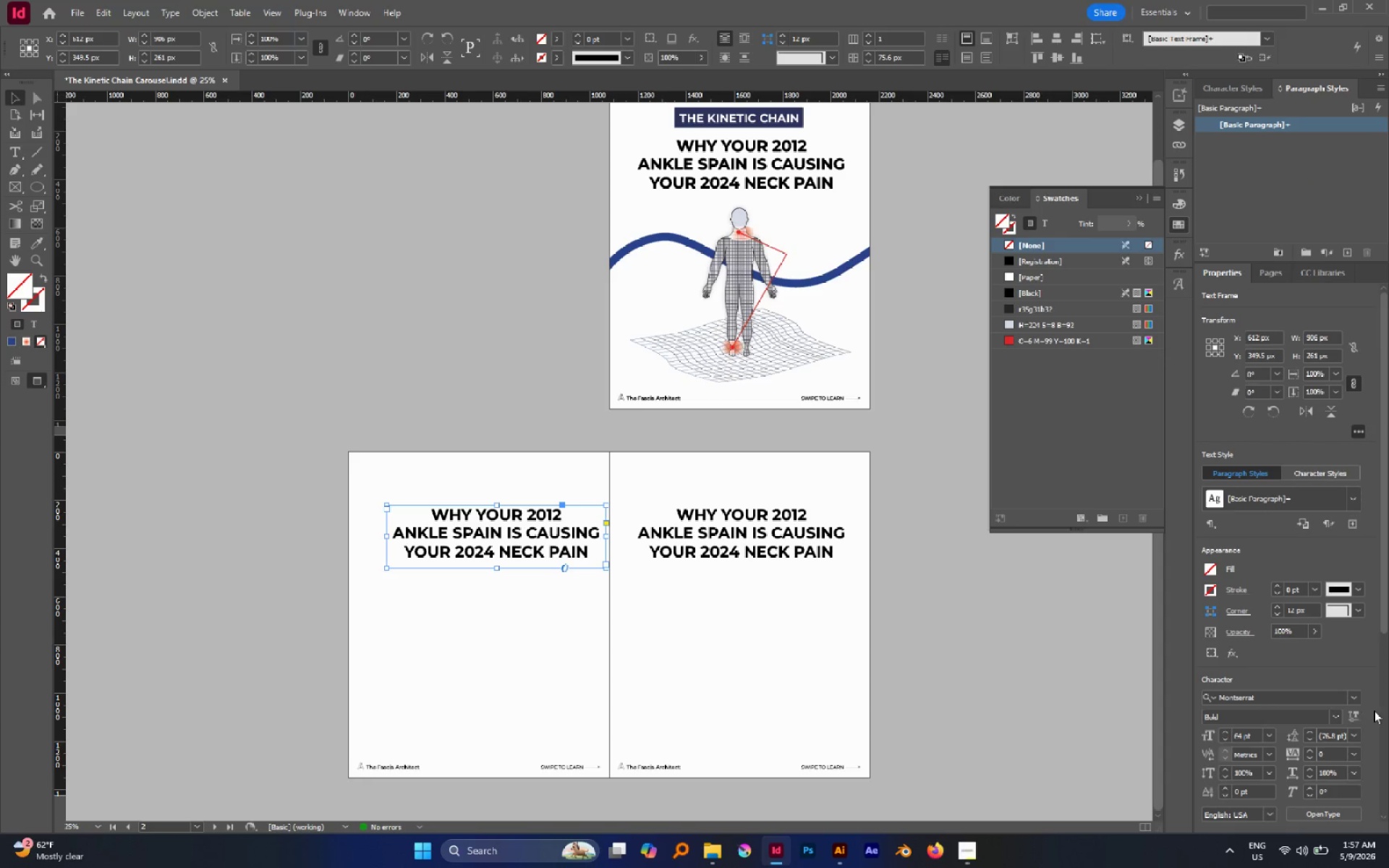 
scroll: coordinate [1374, 710], scroll_direction: down, amount: 2.0
 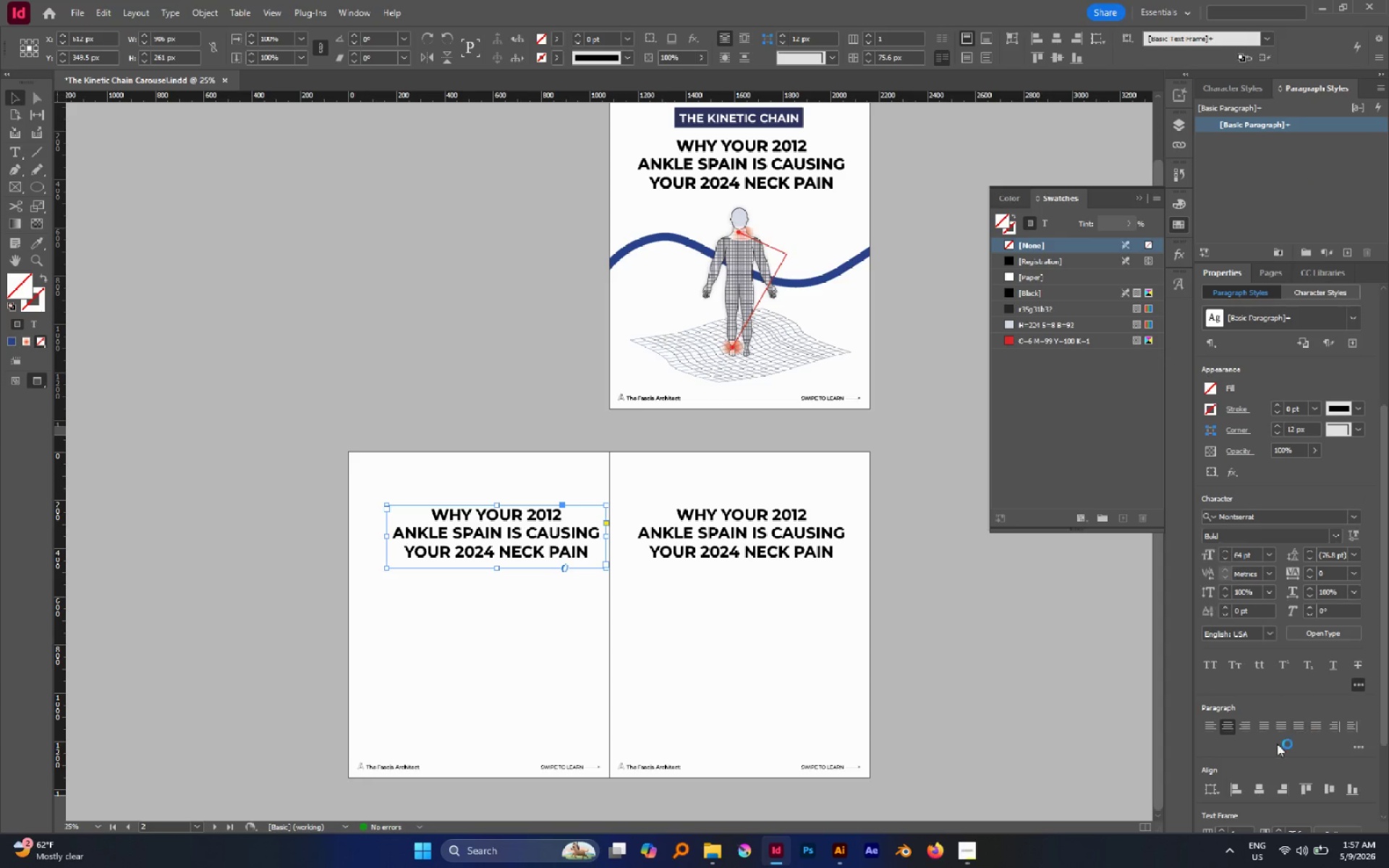 
left_click([1212, 787])
 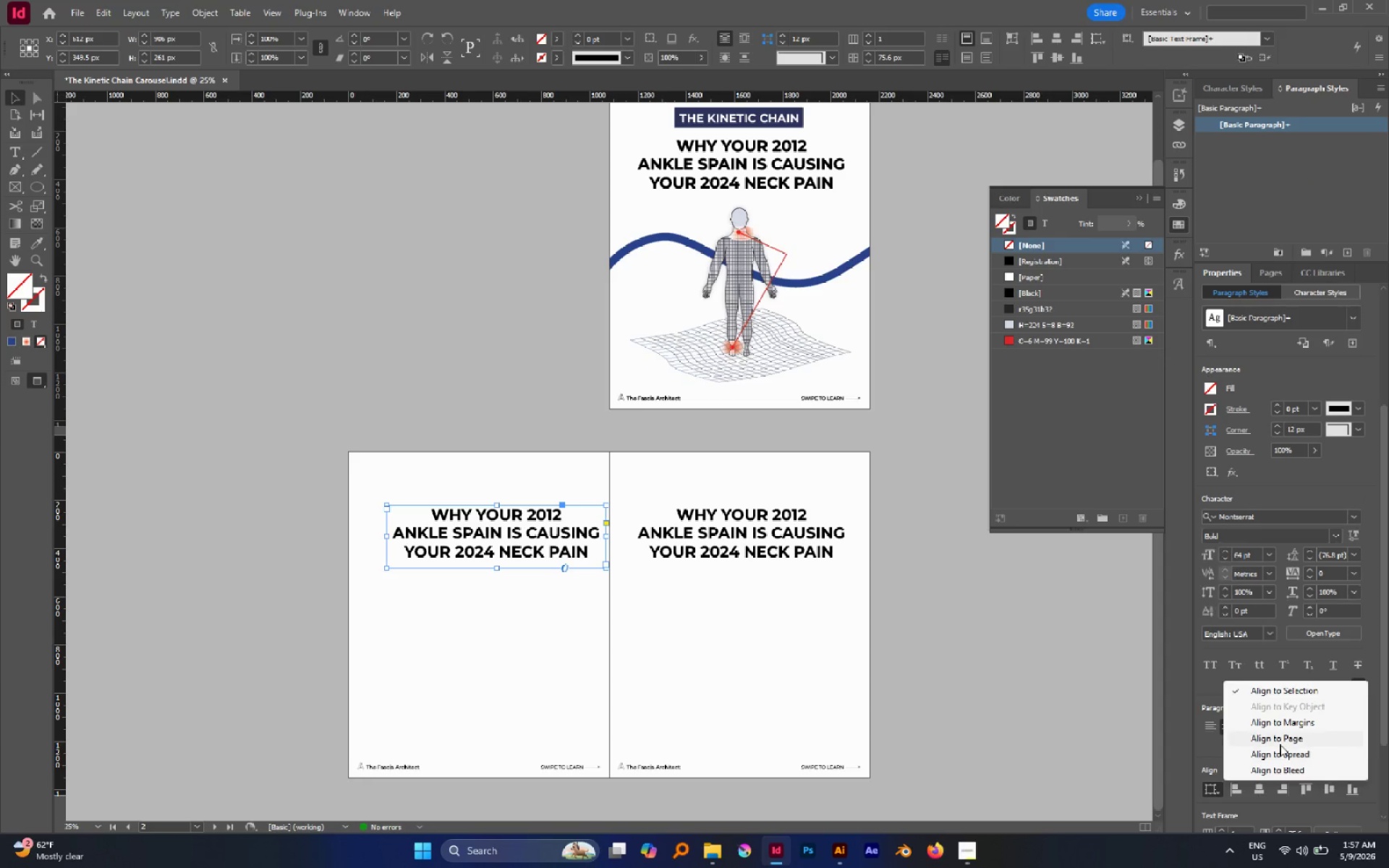 
left_click([1280, 742])
 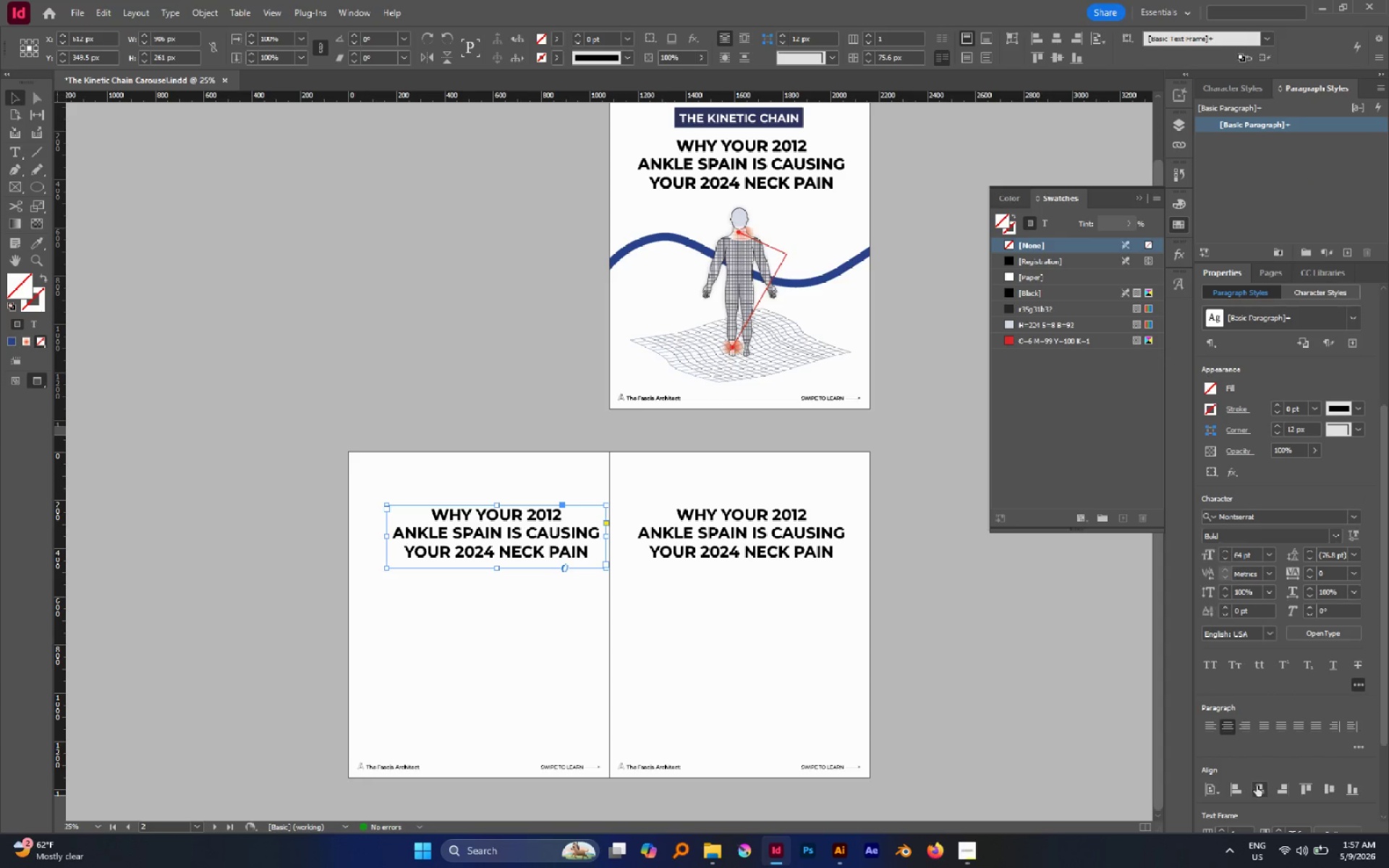 
left_click([1257, 786])
 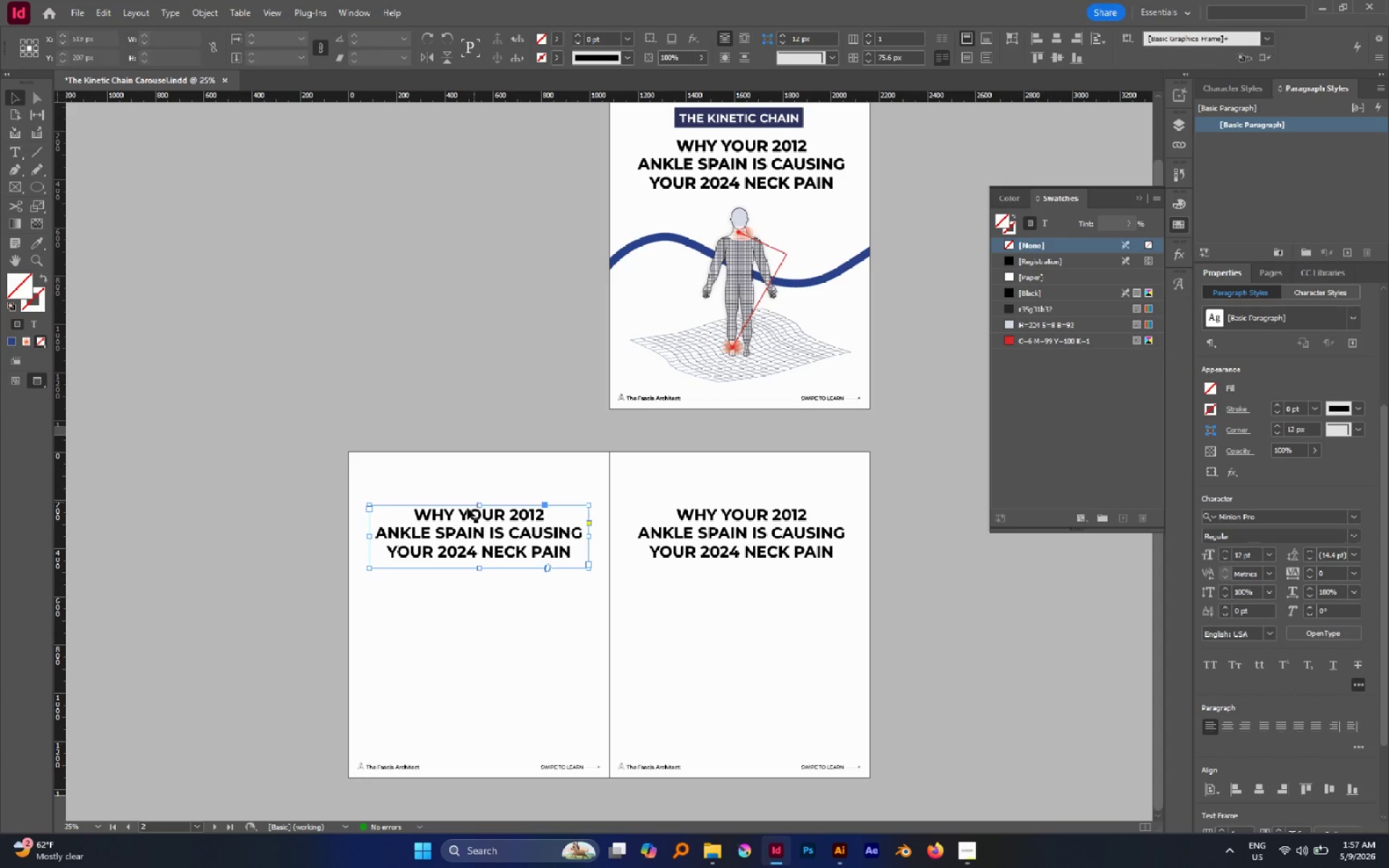 
double_click([464, 522])
 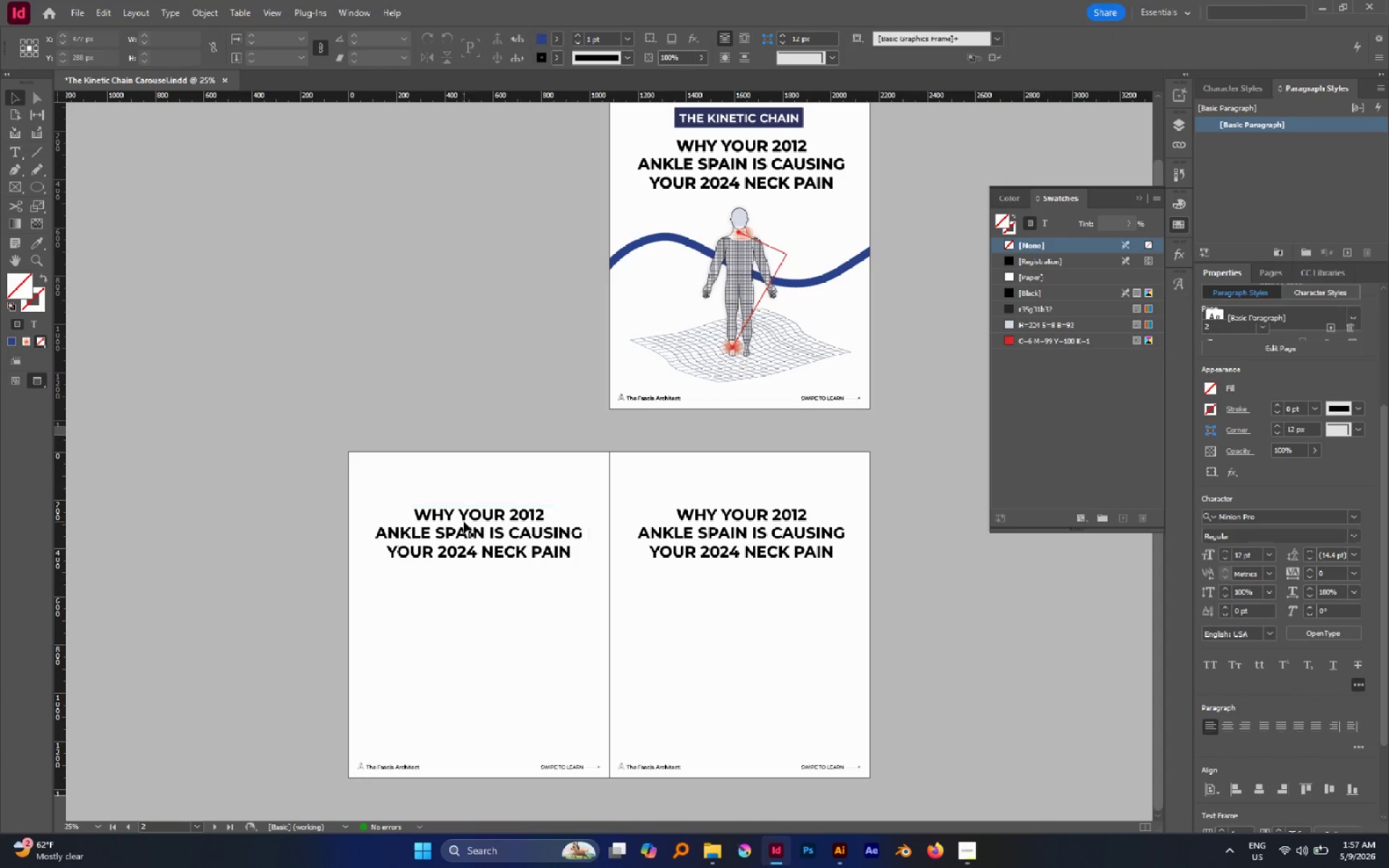 
triple_click([464, 522])
 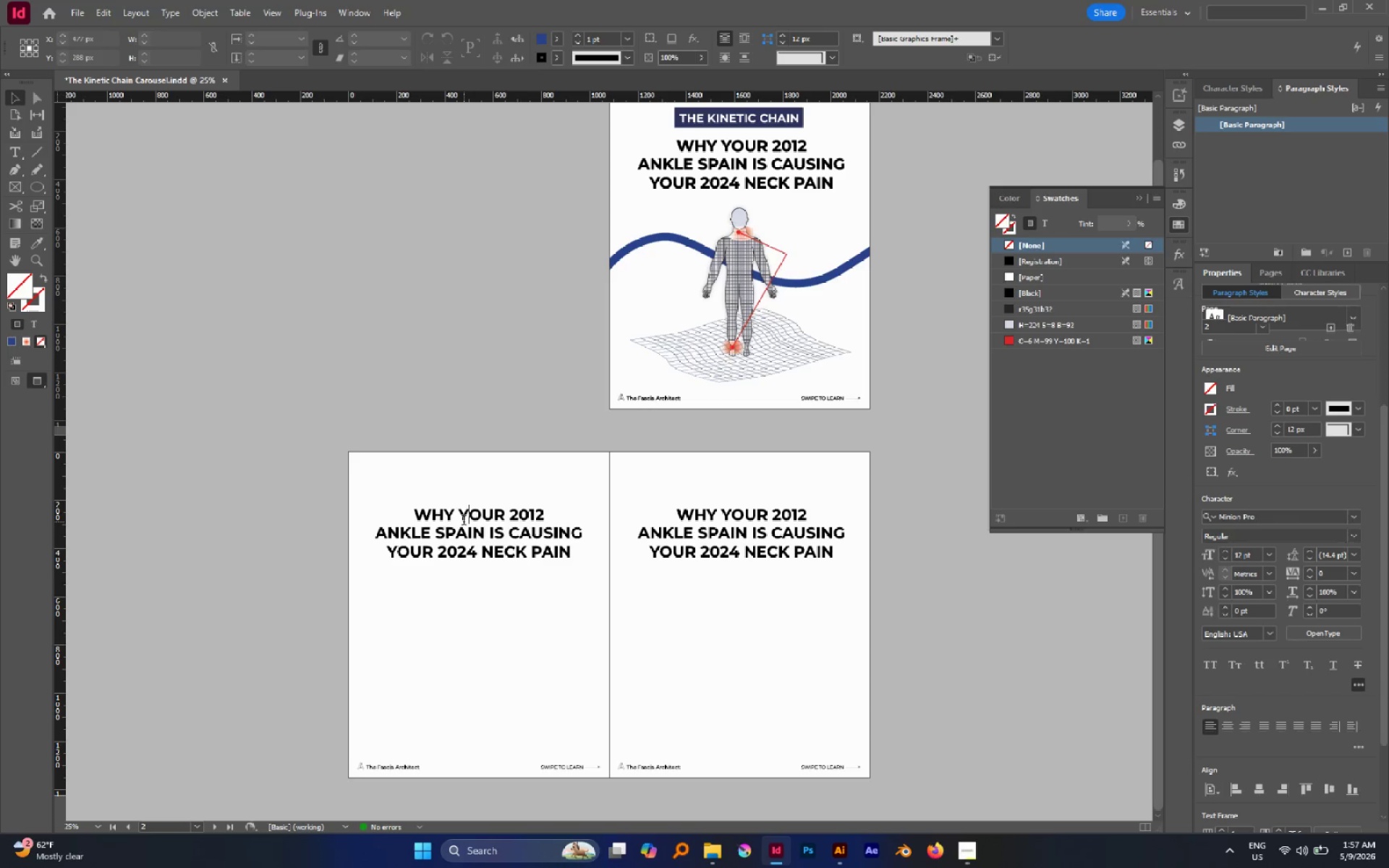 
triple_click([464, 522])
 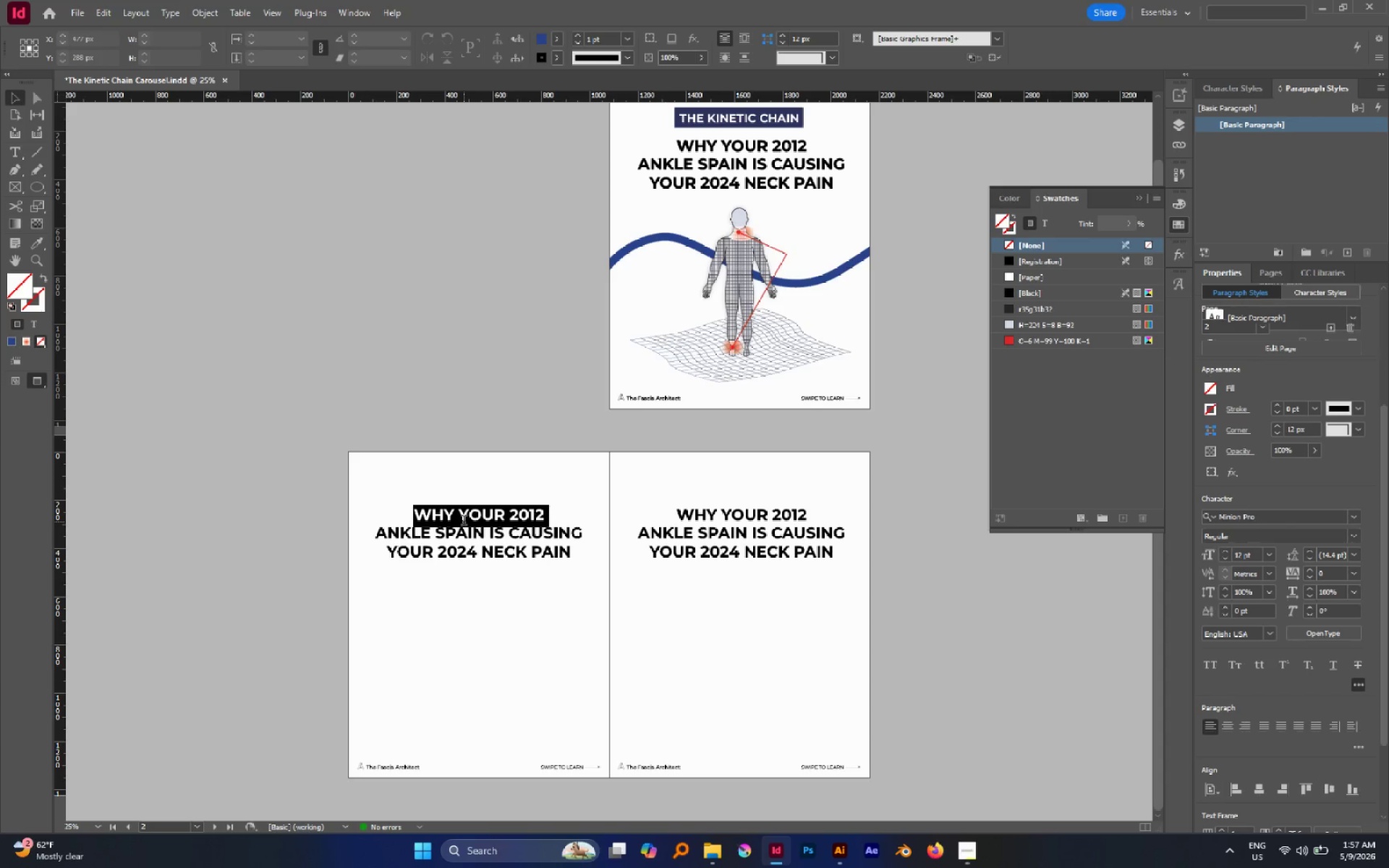 
key(Control+A)
 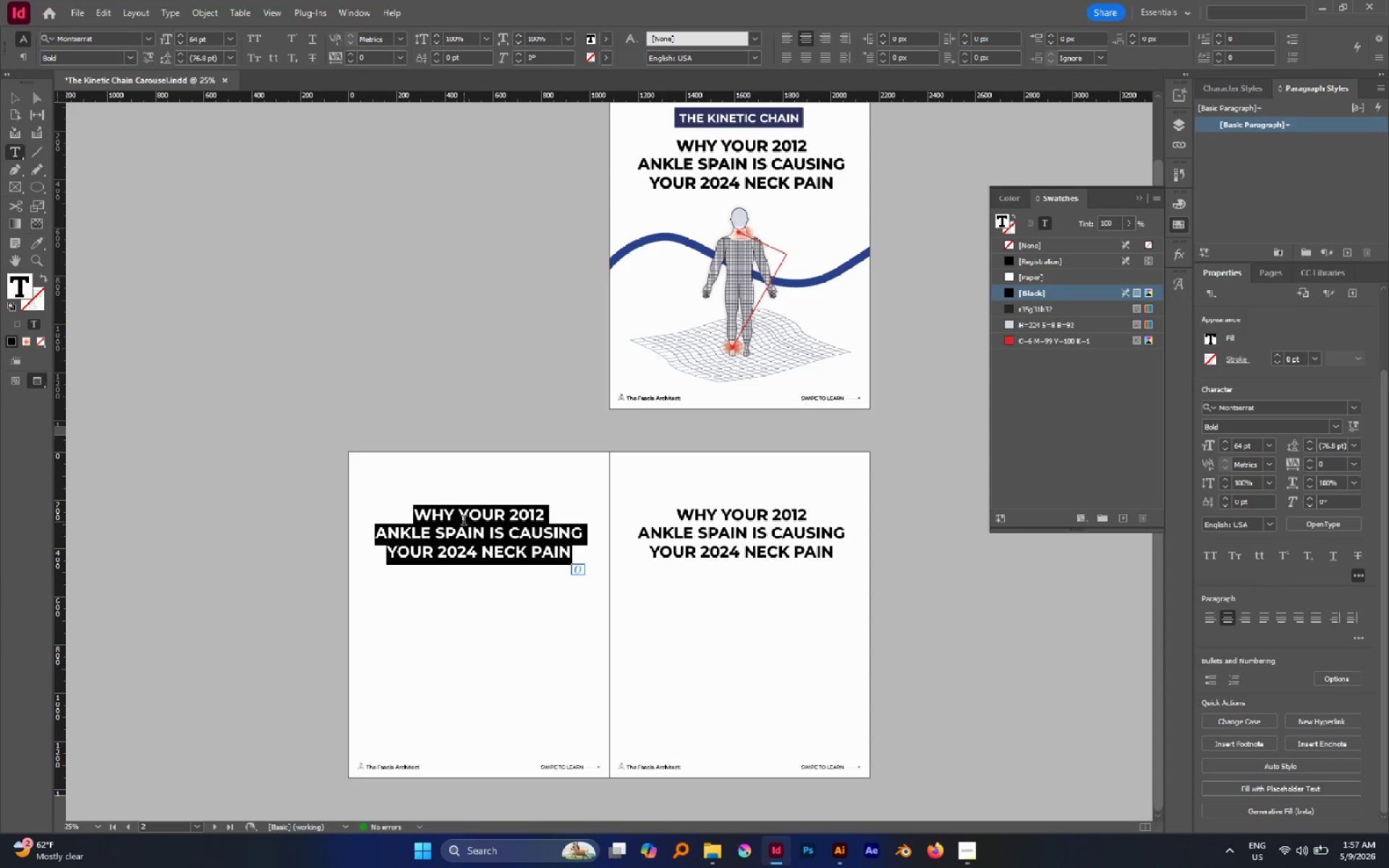 
type(Mee)
key(Backspace)
key(Backspace)
type(EET THE ARCHITECT)
 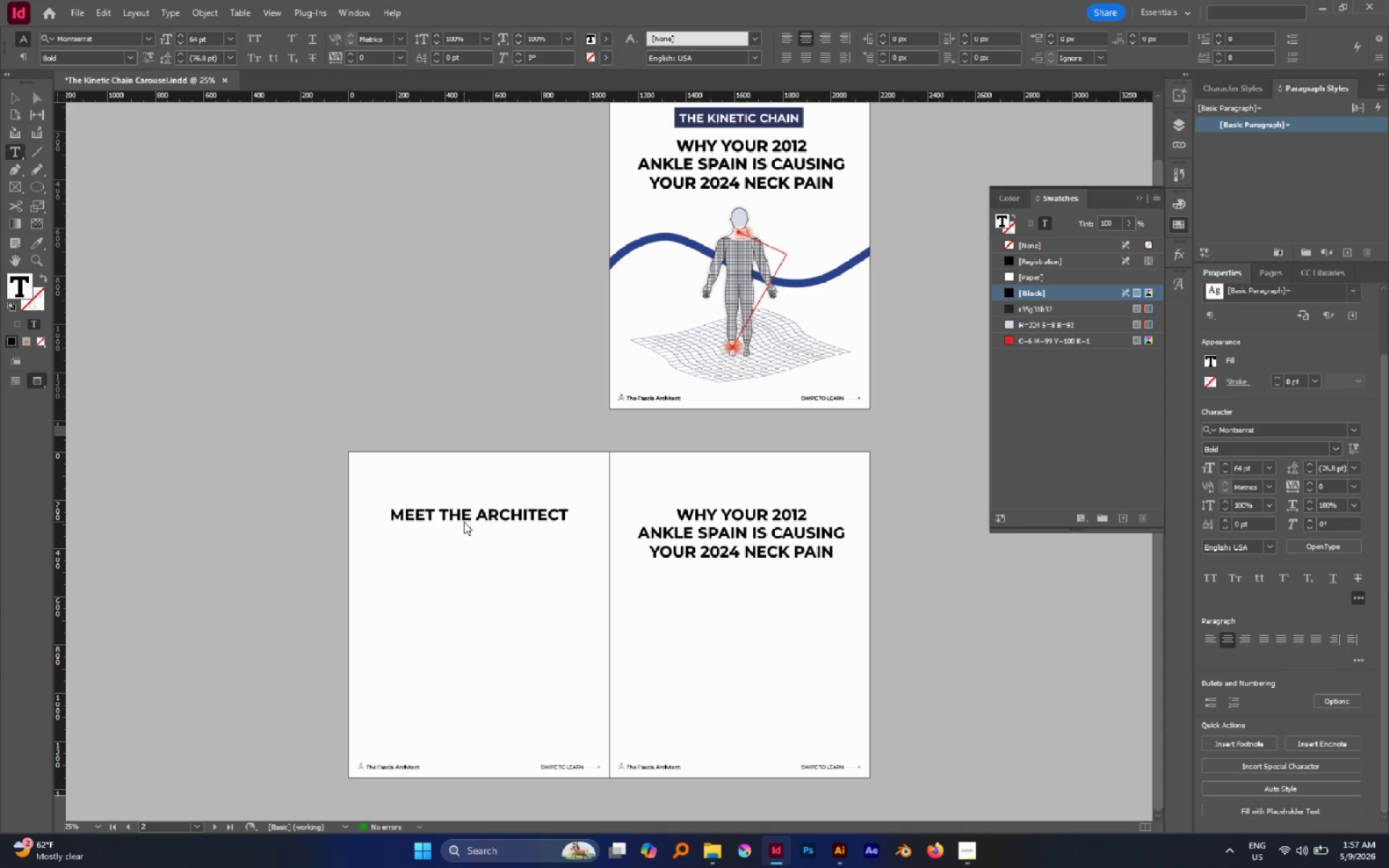 
key(Enter)
 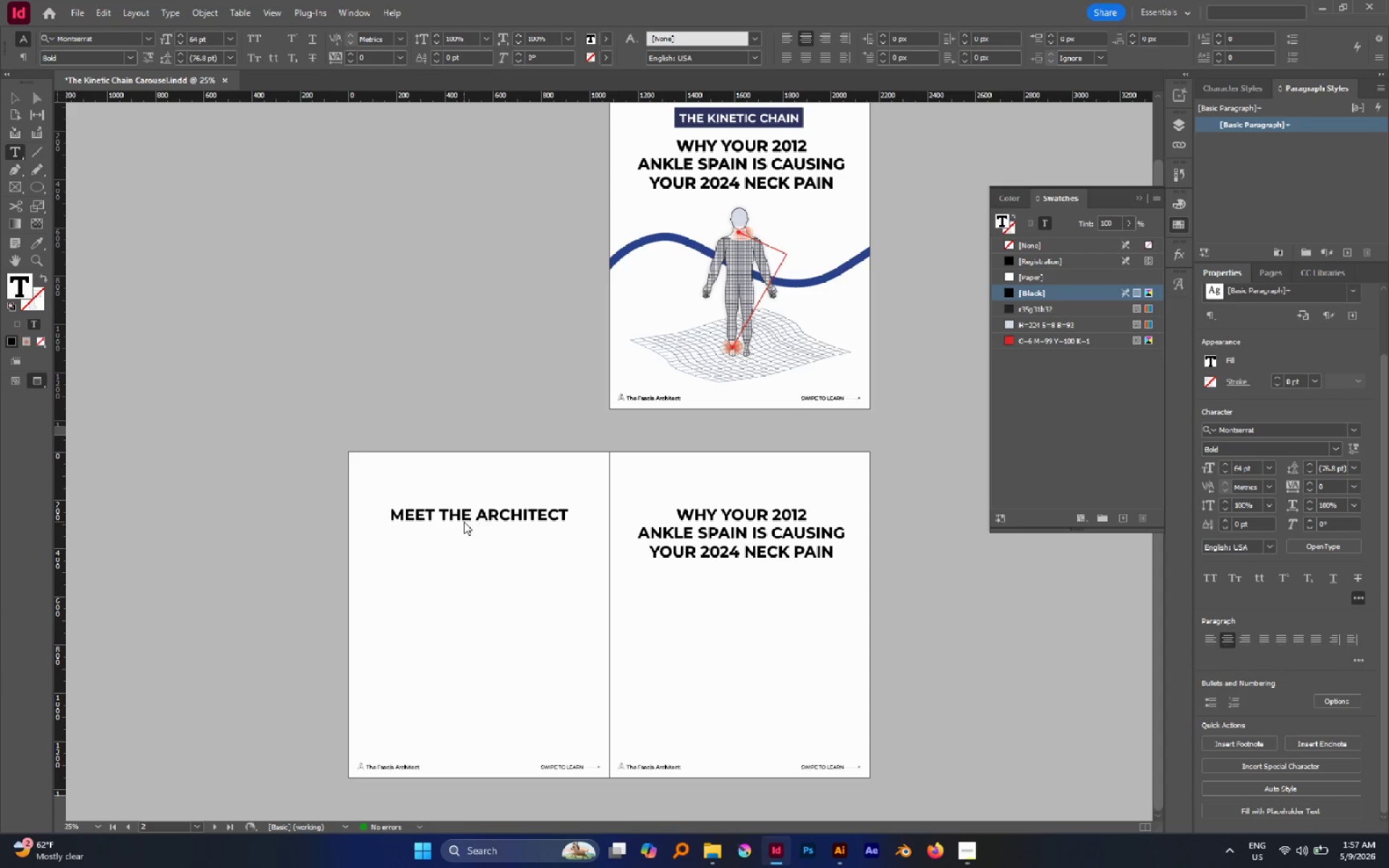 
type(BIOTENSEGRITY)
 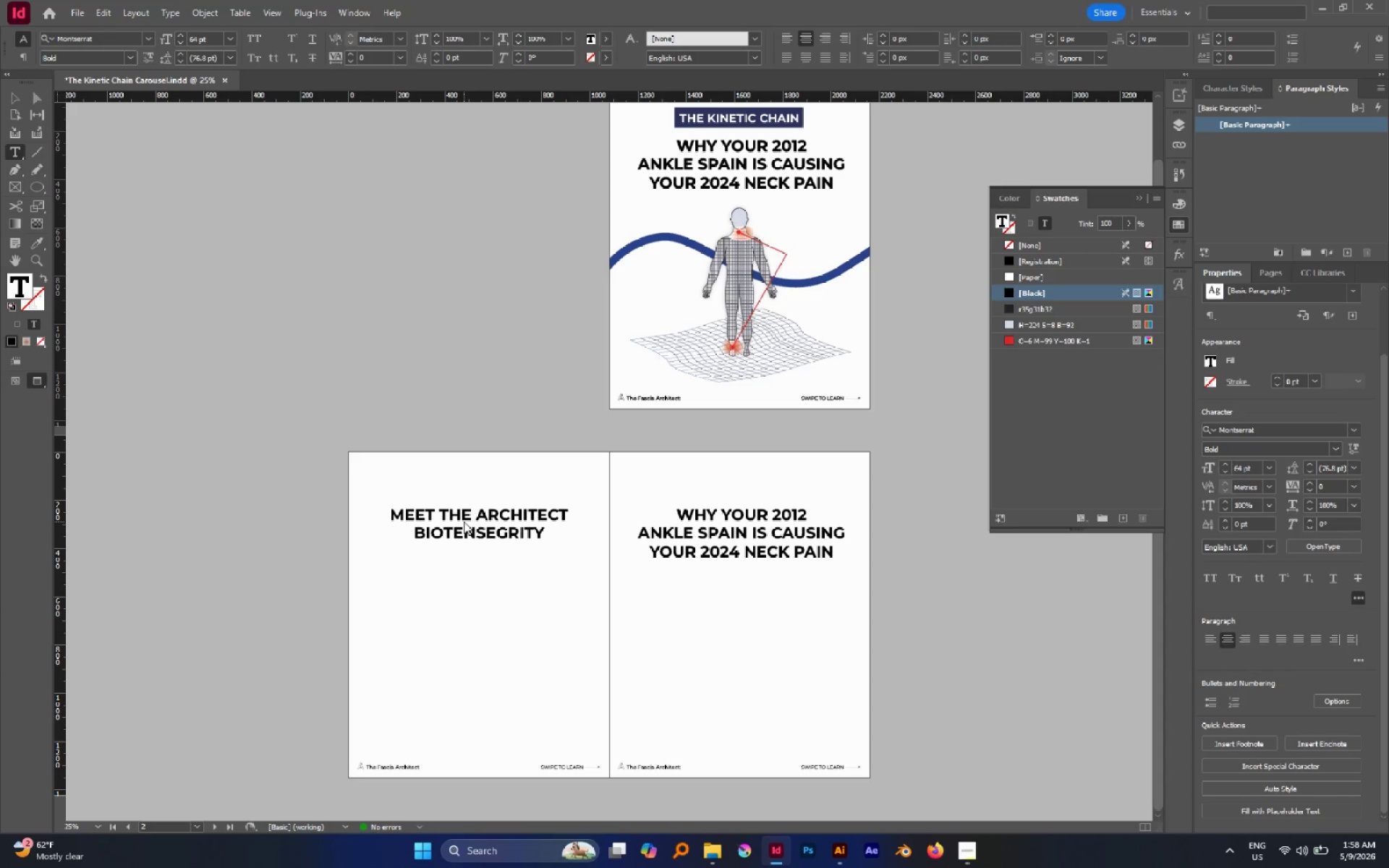 
wait(6.38)
 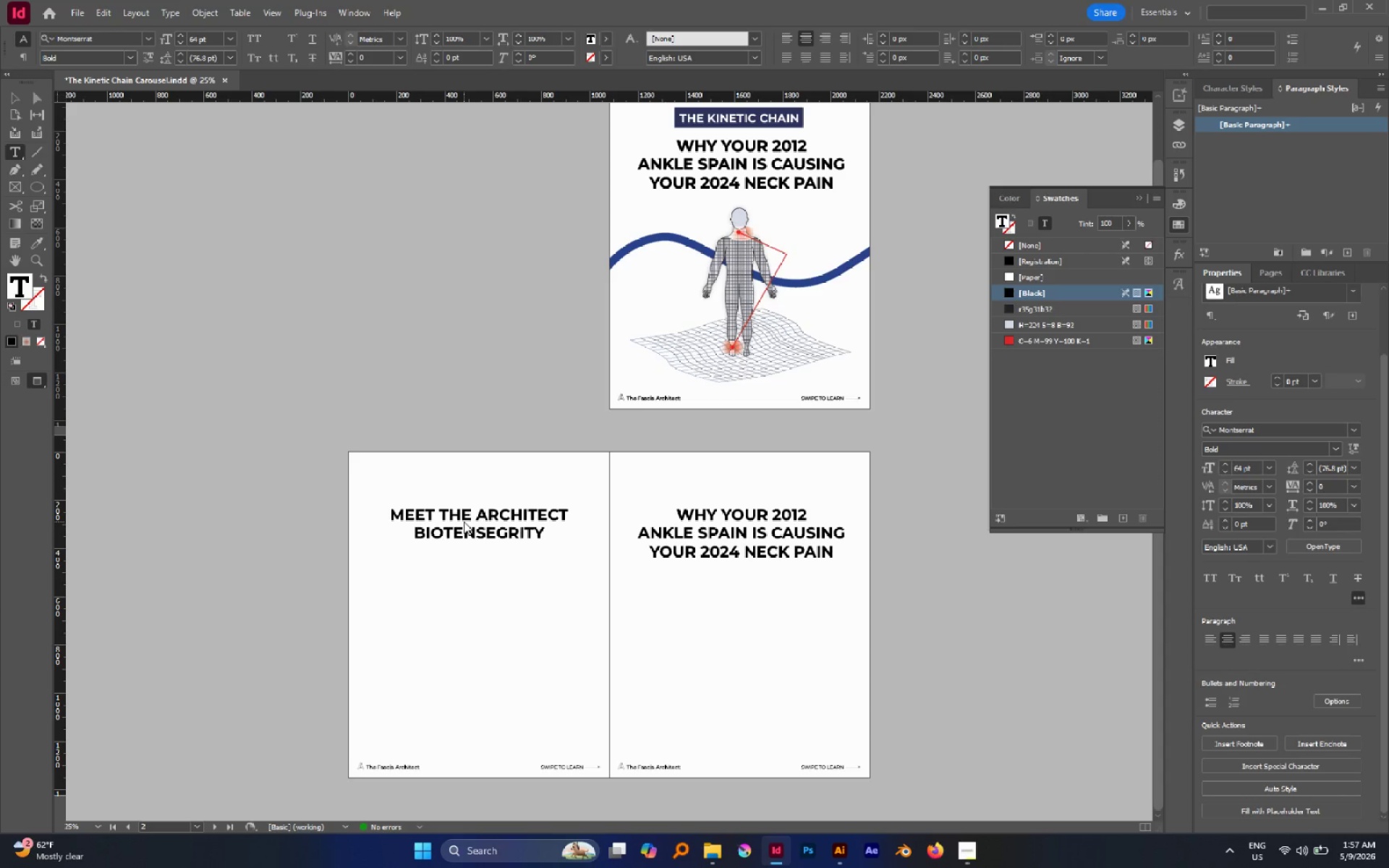 
key(Escape)
 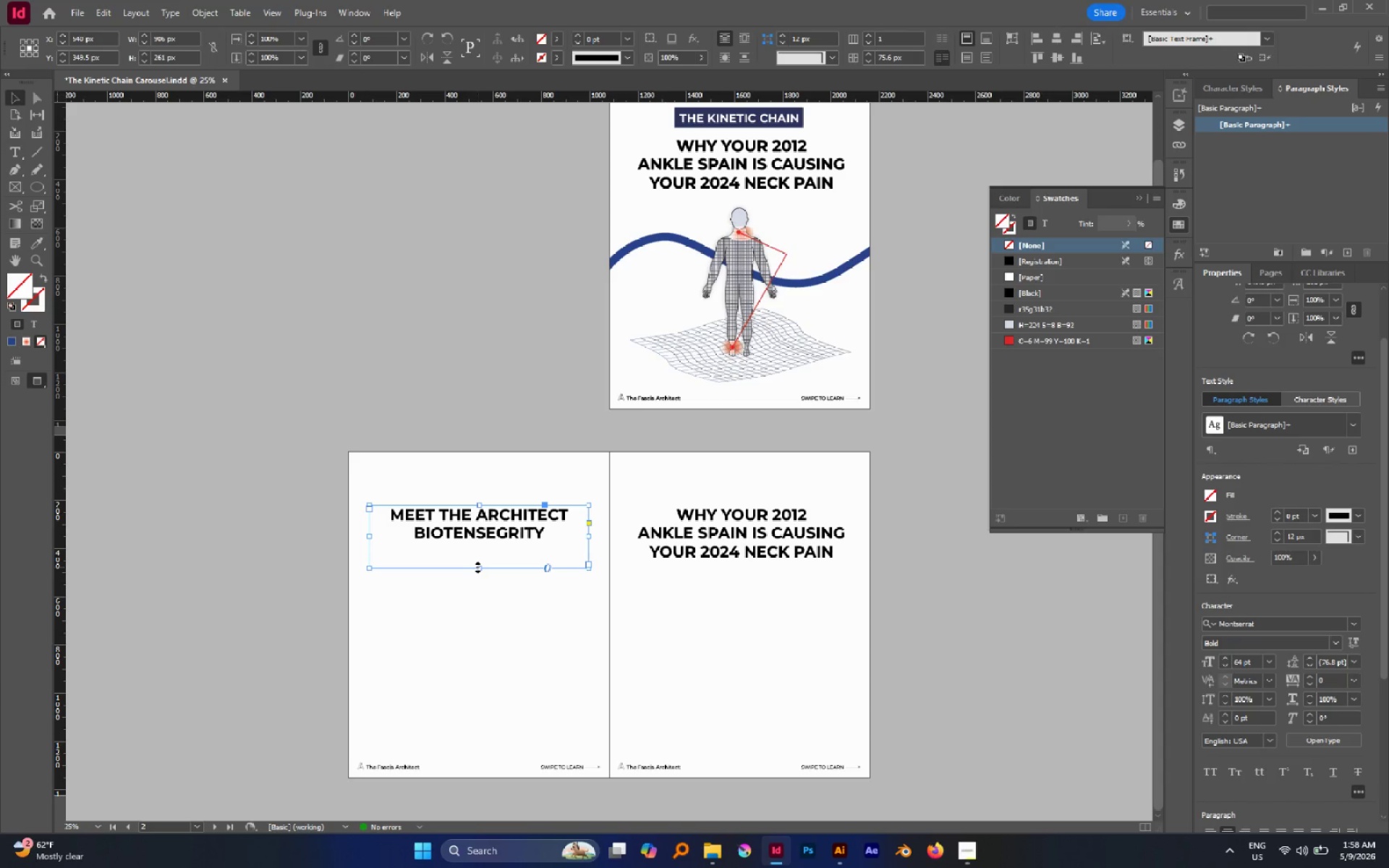 
double_click([478, 567])
 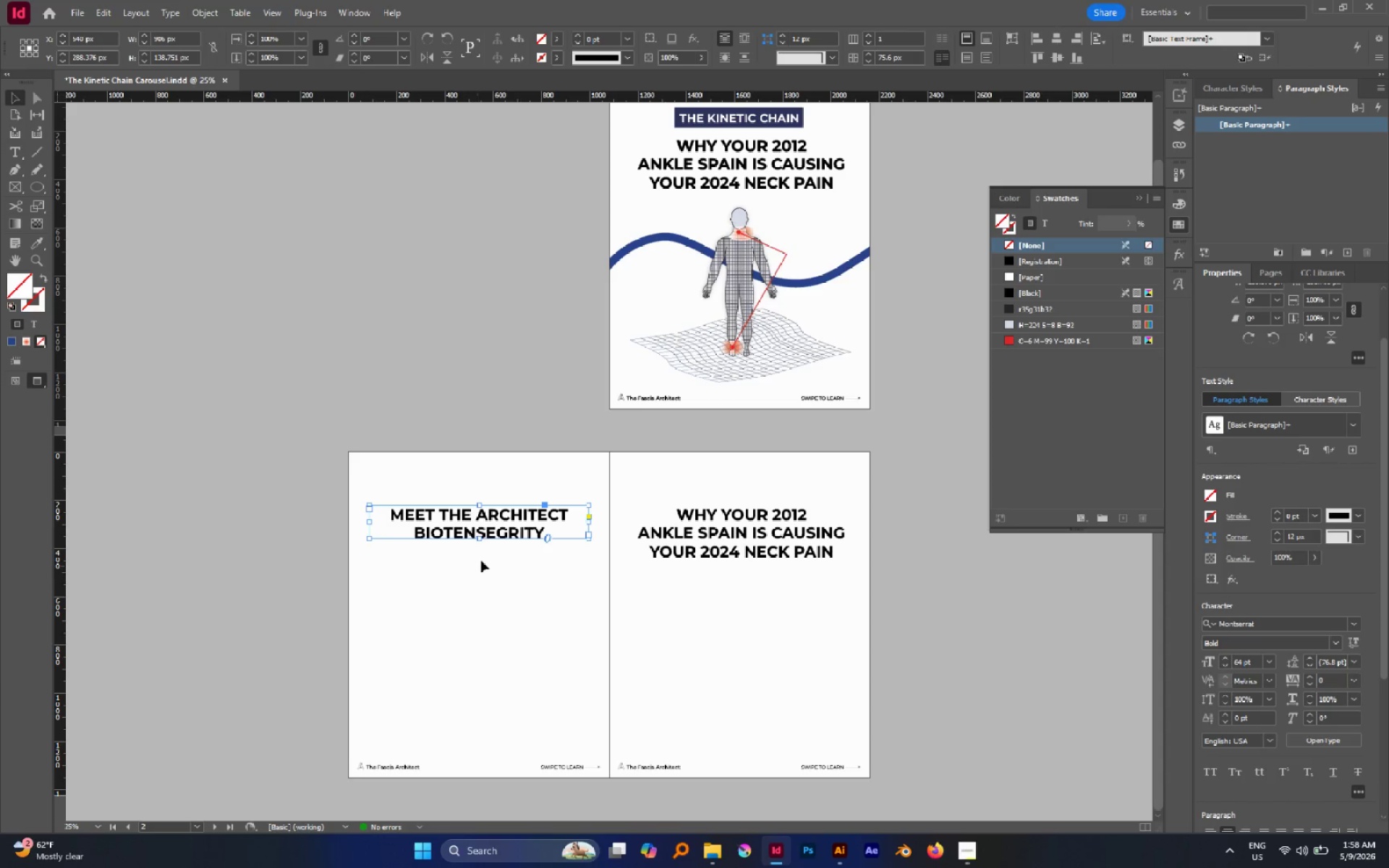 
hold_key(key=AltLeft, duration=1.05)
left_click_drag(start_coordinate=[494, 535], to_coordinate=[512, 728])
 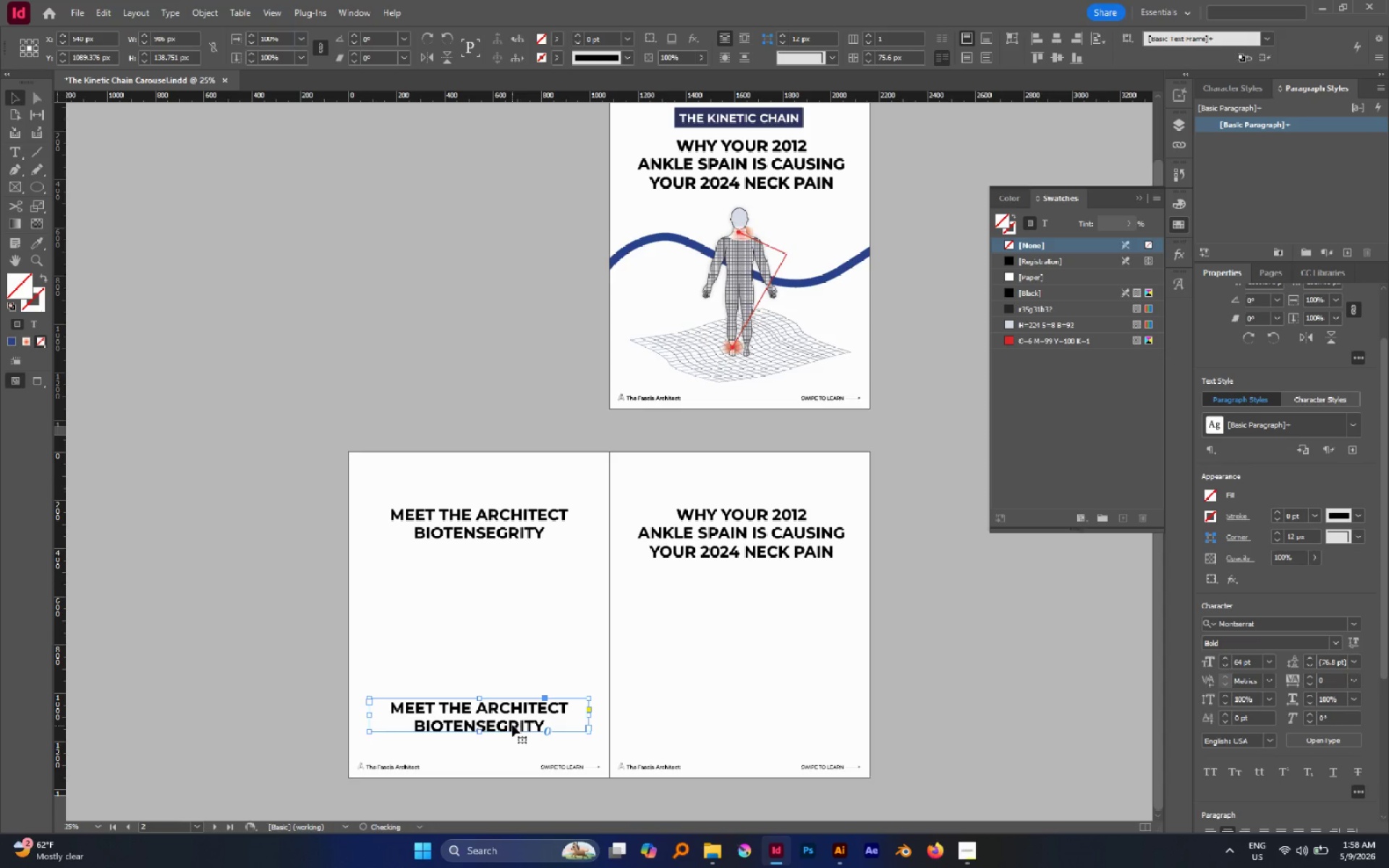 
hold_key(key=ShiftLeft, duration=0.73)
 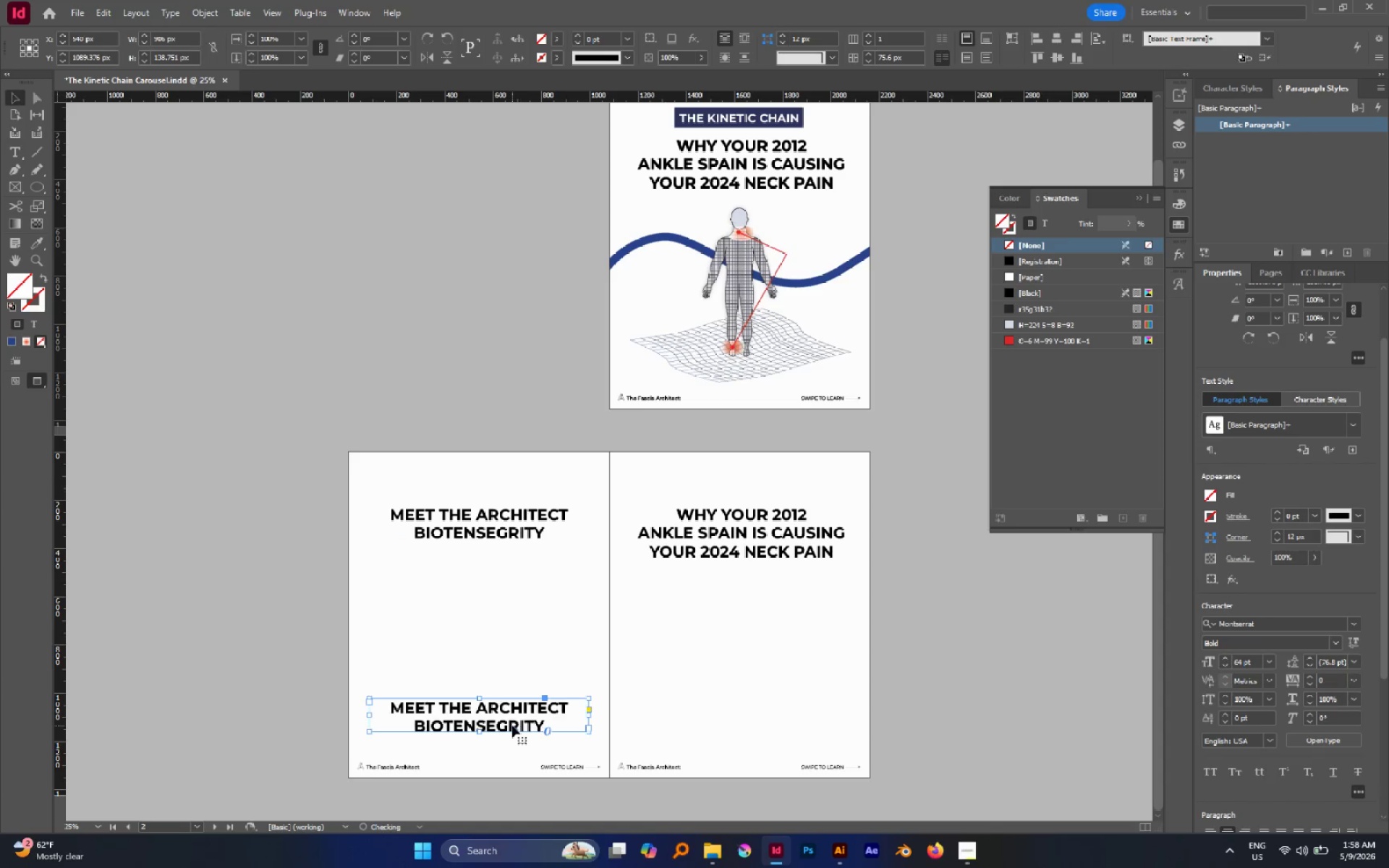 
key(W)
 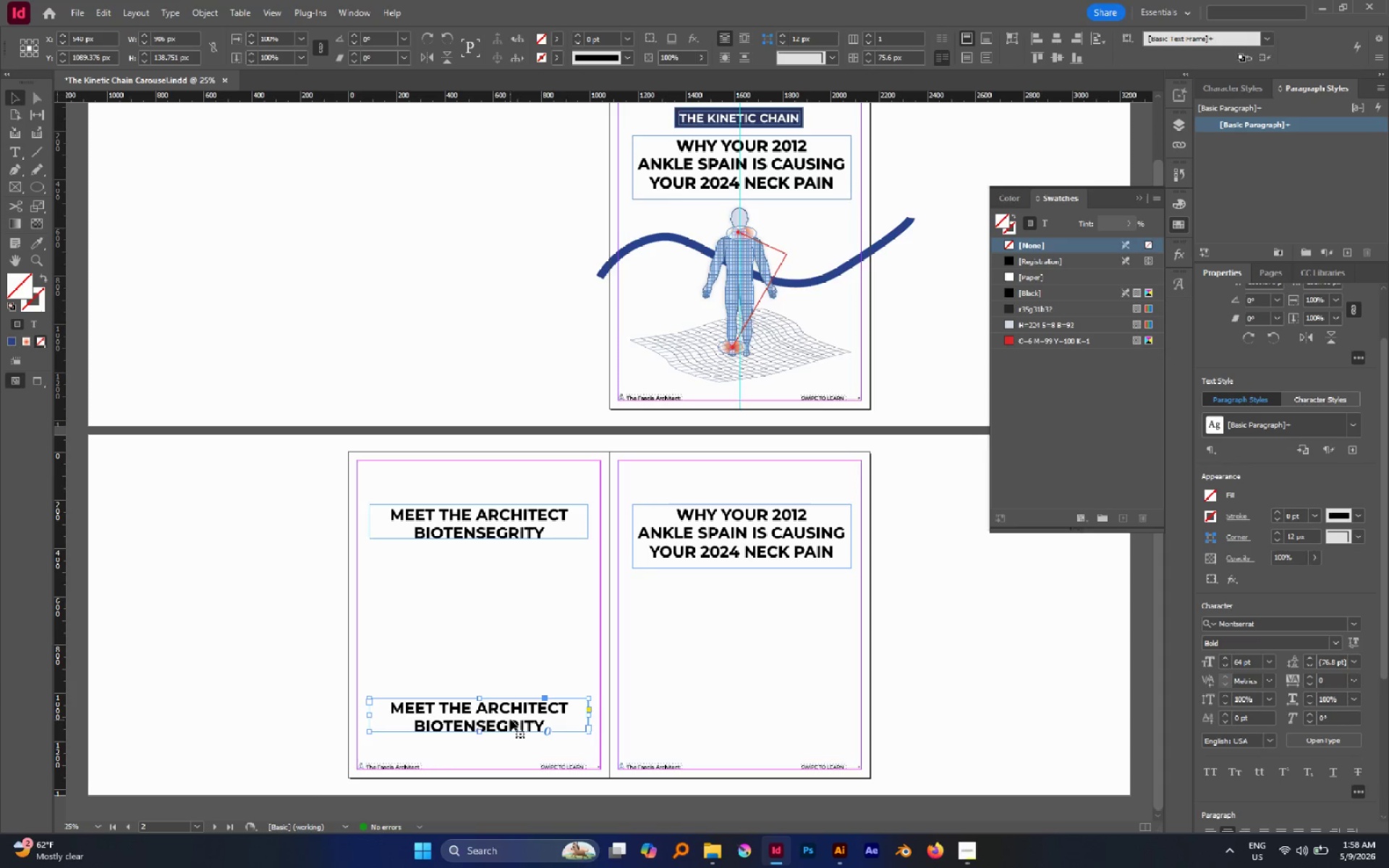 
left_click_drag(start_coordinate=[510, 719], to_coordinate=[513, 746])
 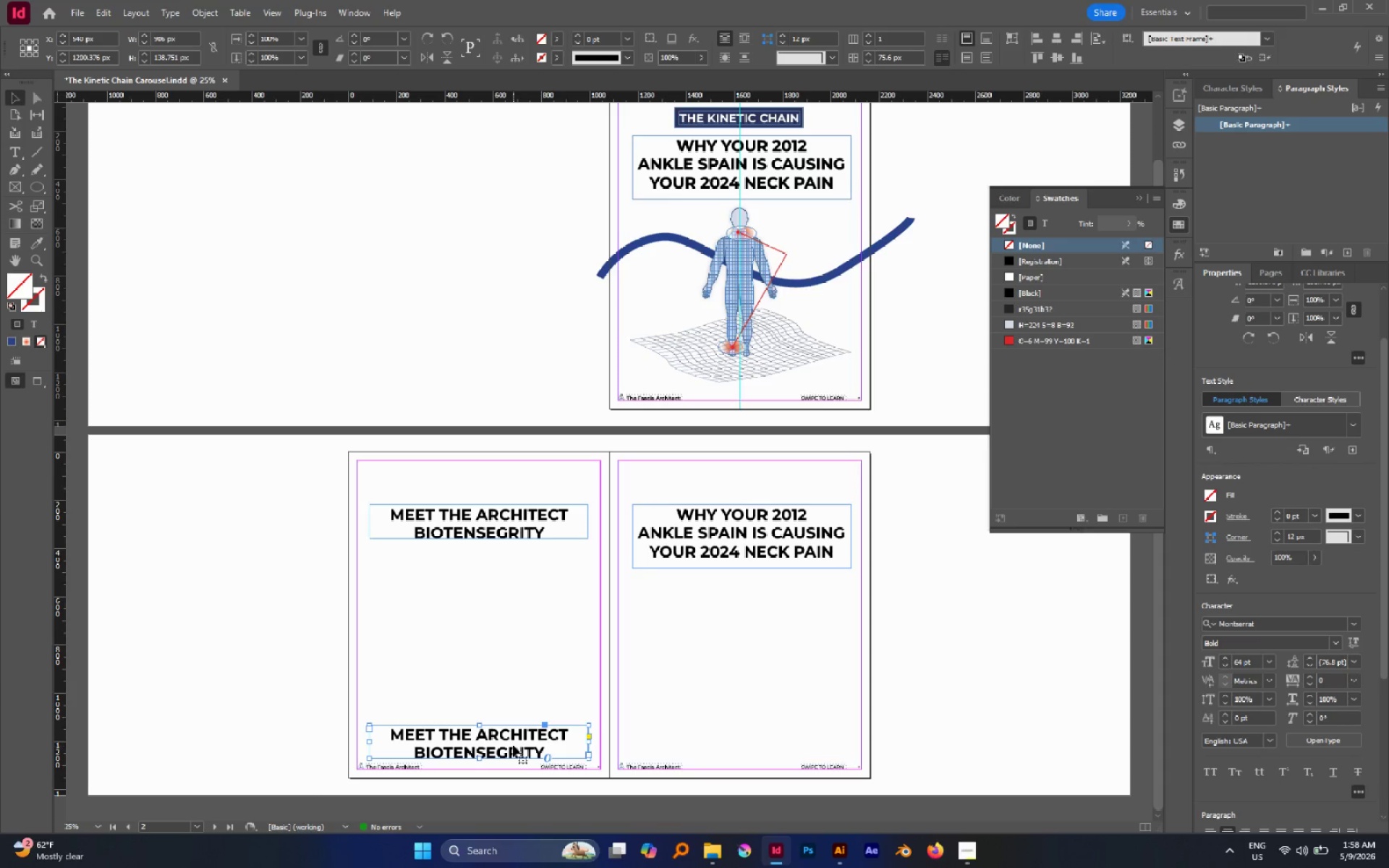 
hold_key(key=ShiftLeft, duration=1.03)
 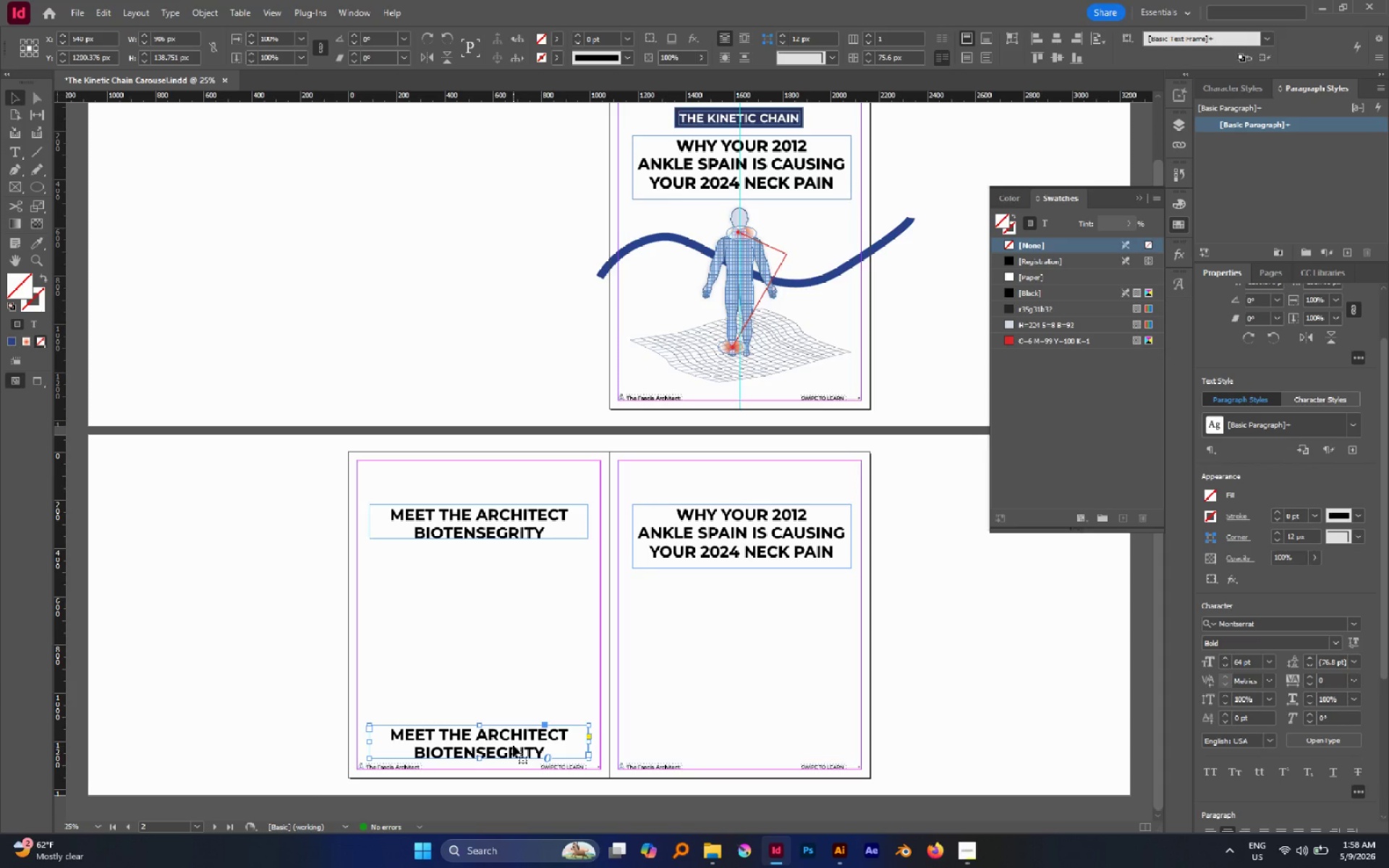 
double_click([512, 741])
 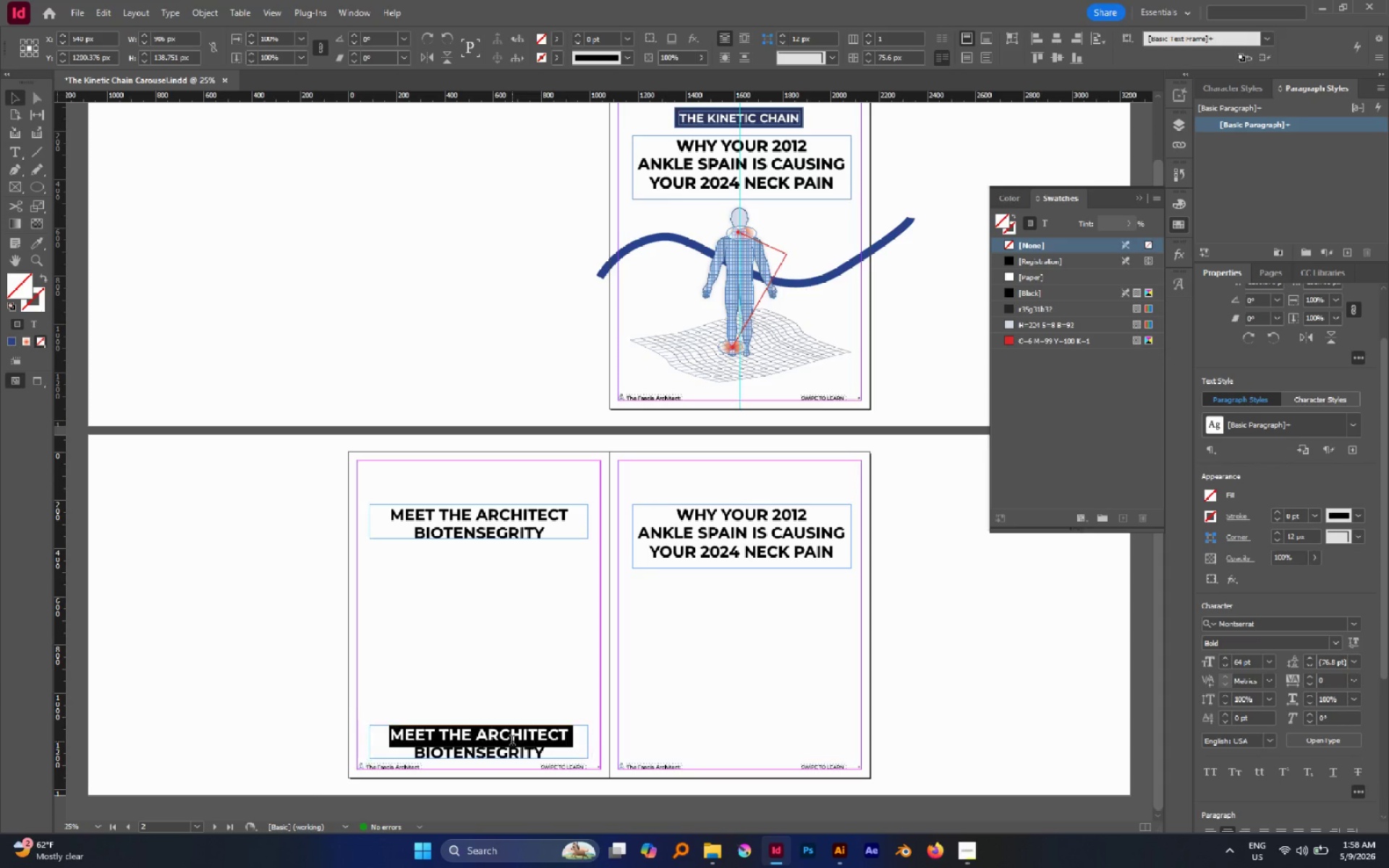 
triple_click([512, 741])
 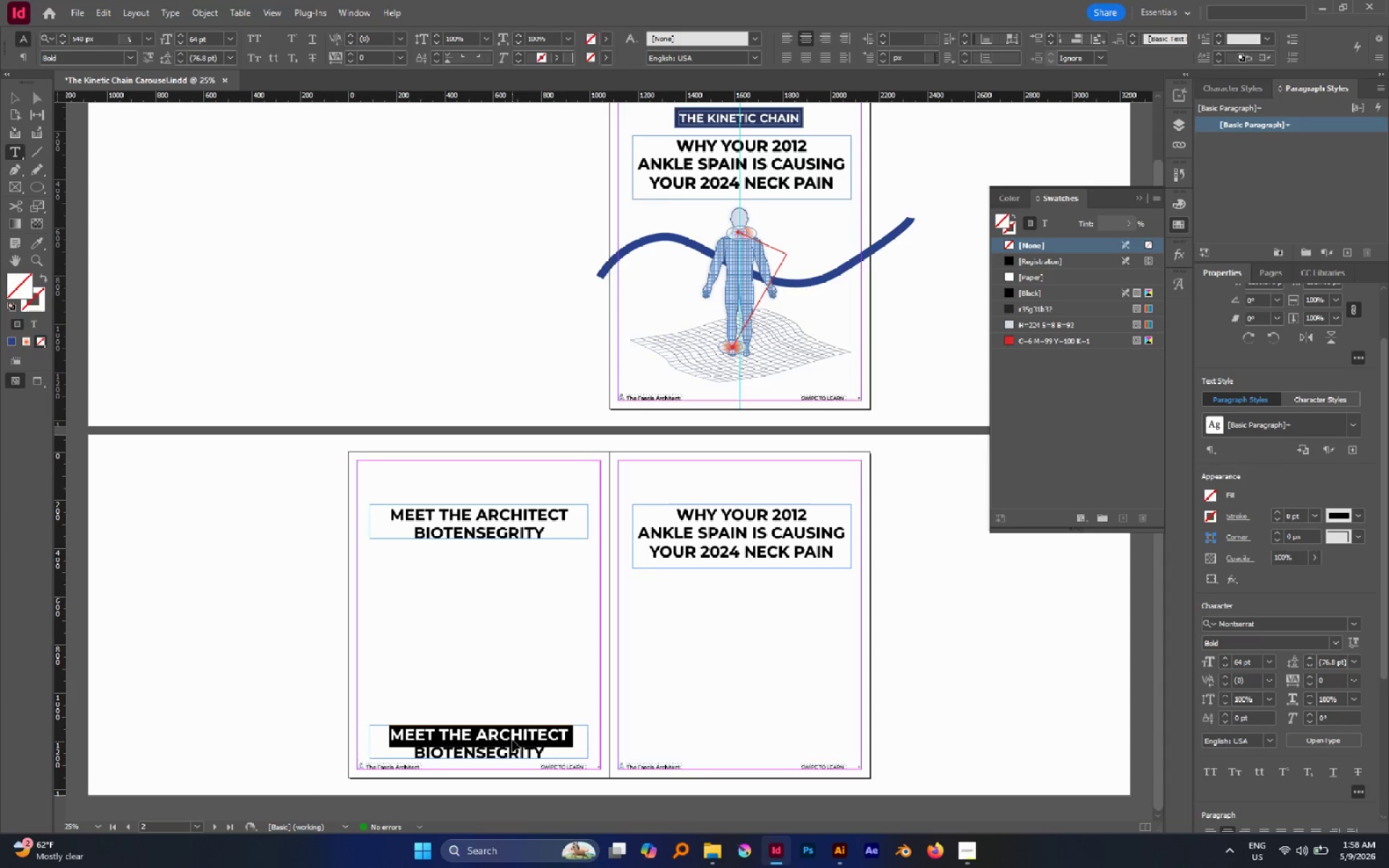 
key(Control+A)
 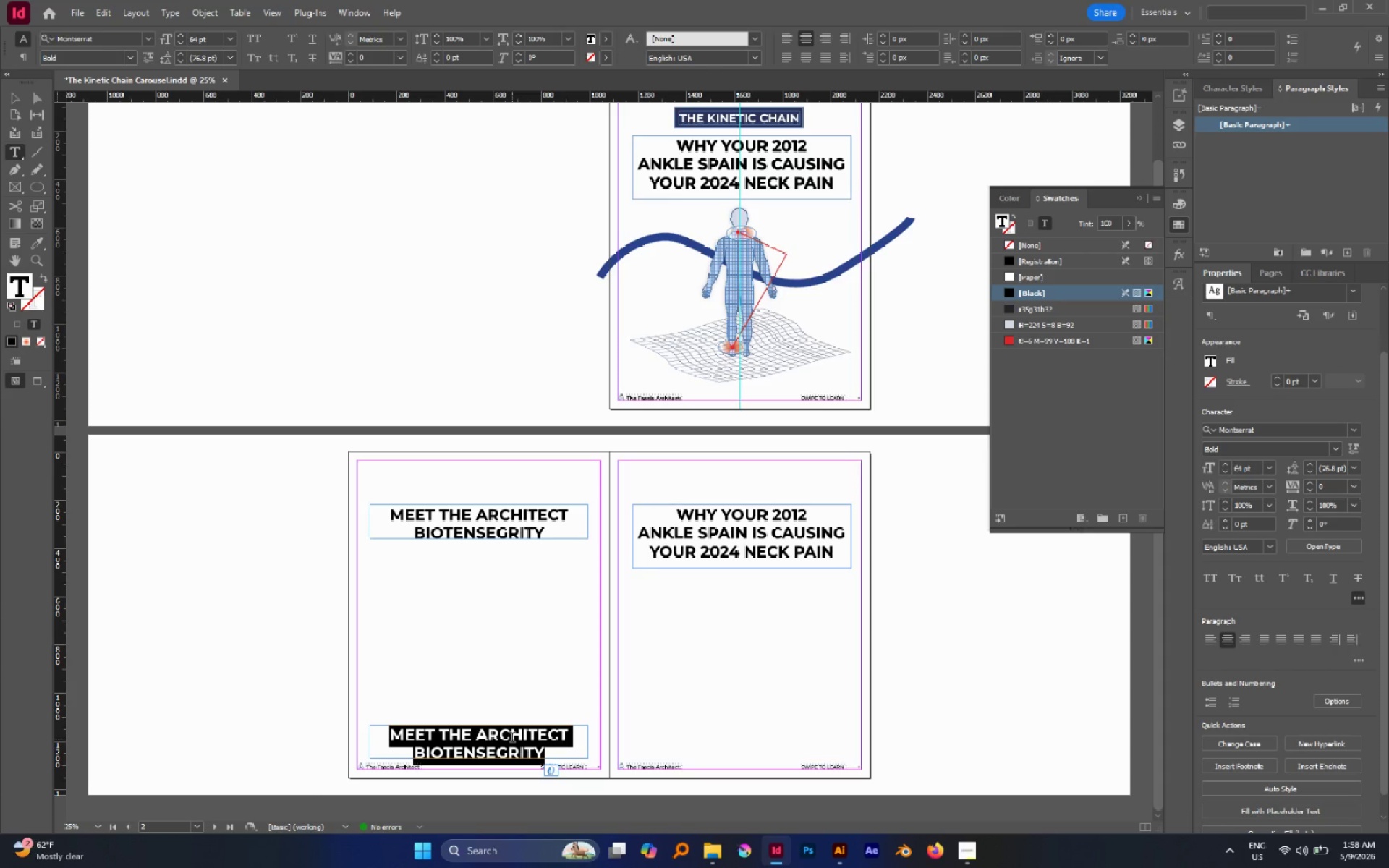 
type(FASCIA IS A CONTI)
 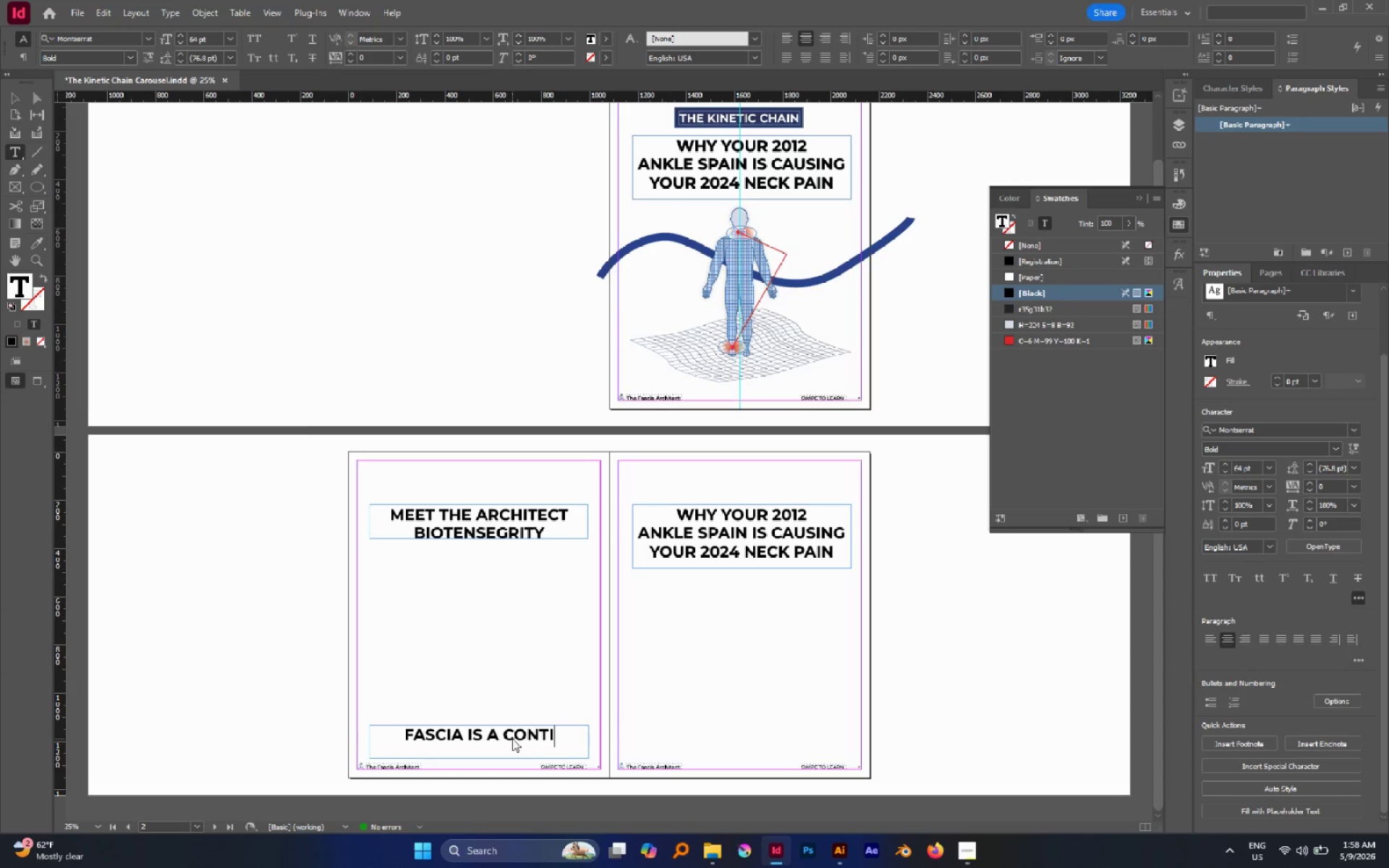 
hold_key(key=Backspace, duration=1.45)
 